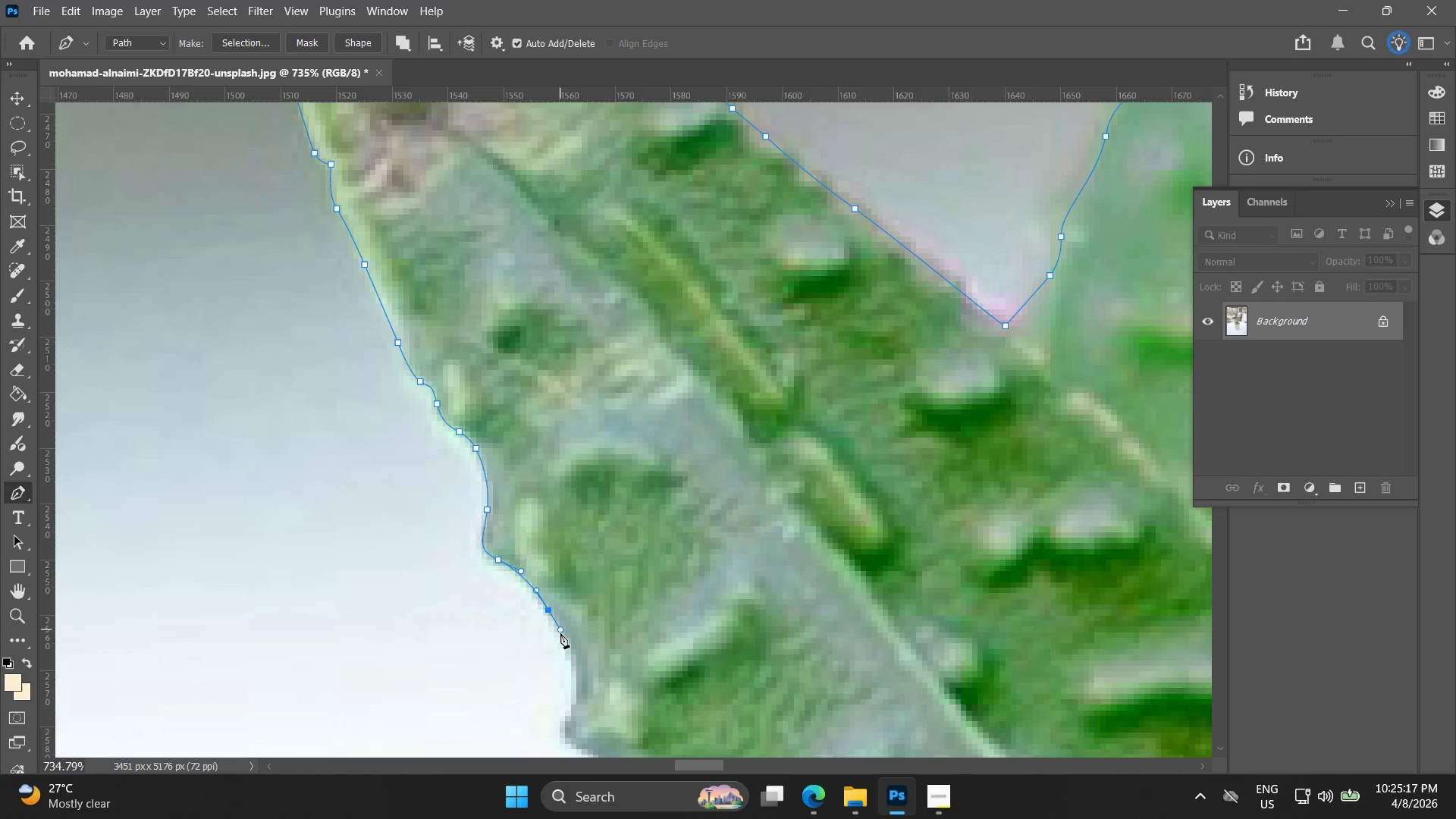 
hold_key(key=Space, duration=0.48)
 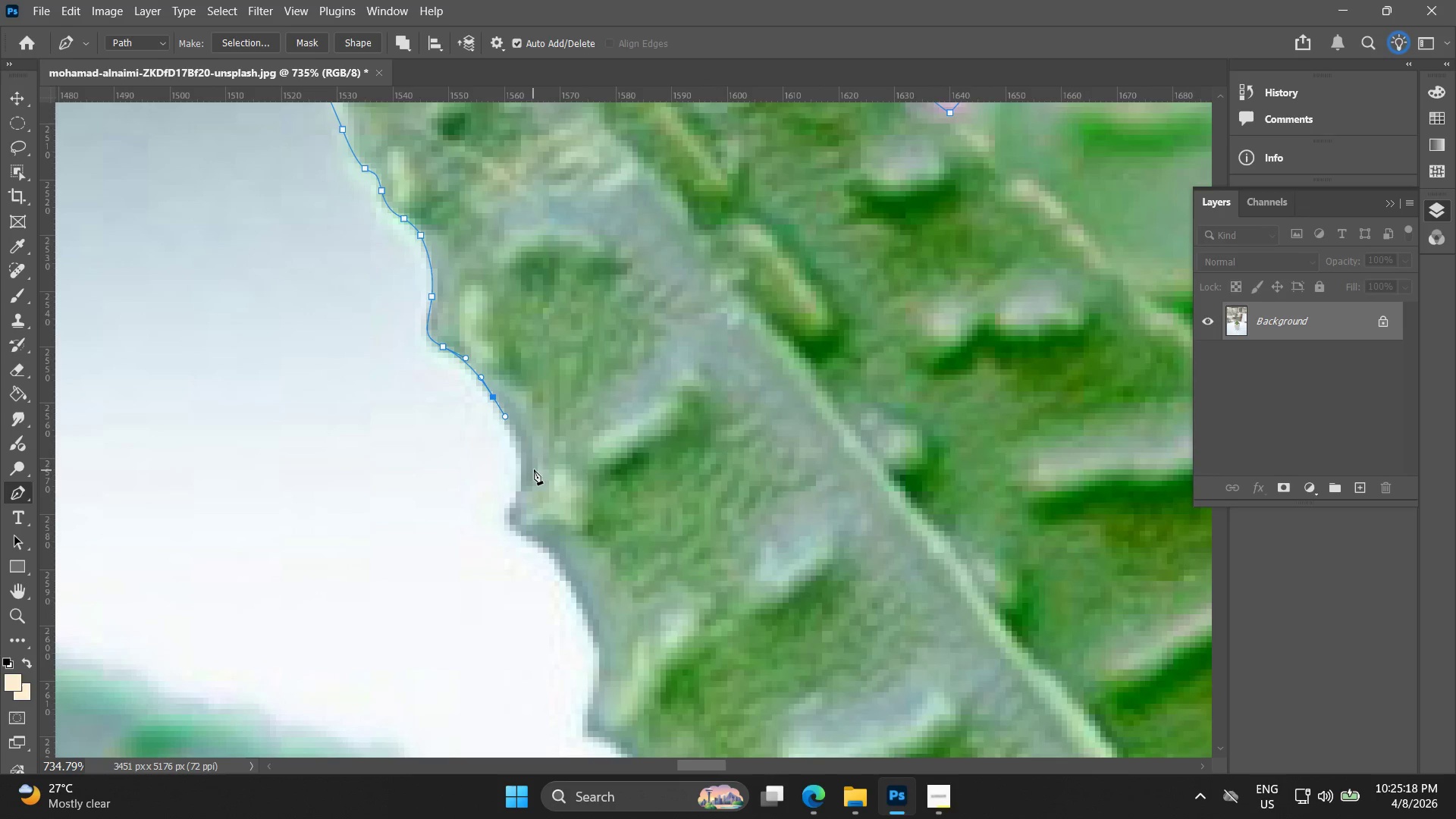 
left_click_drag(start_coordinate=[566, 627], to_coordinate=[517, 470])
 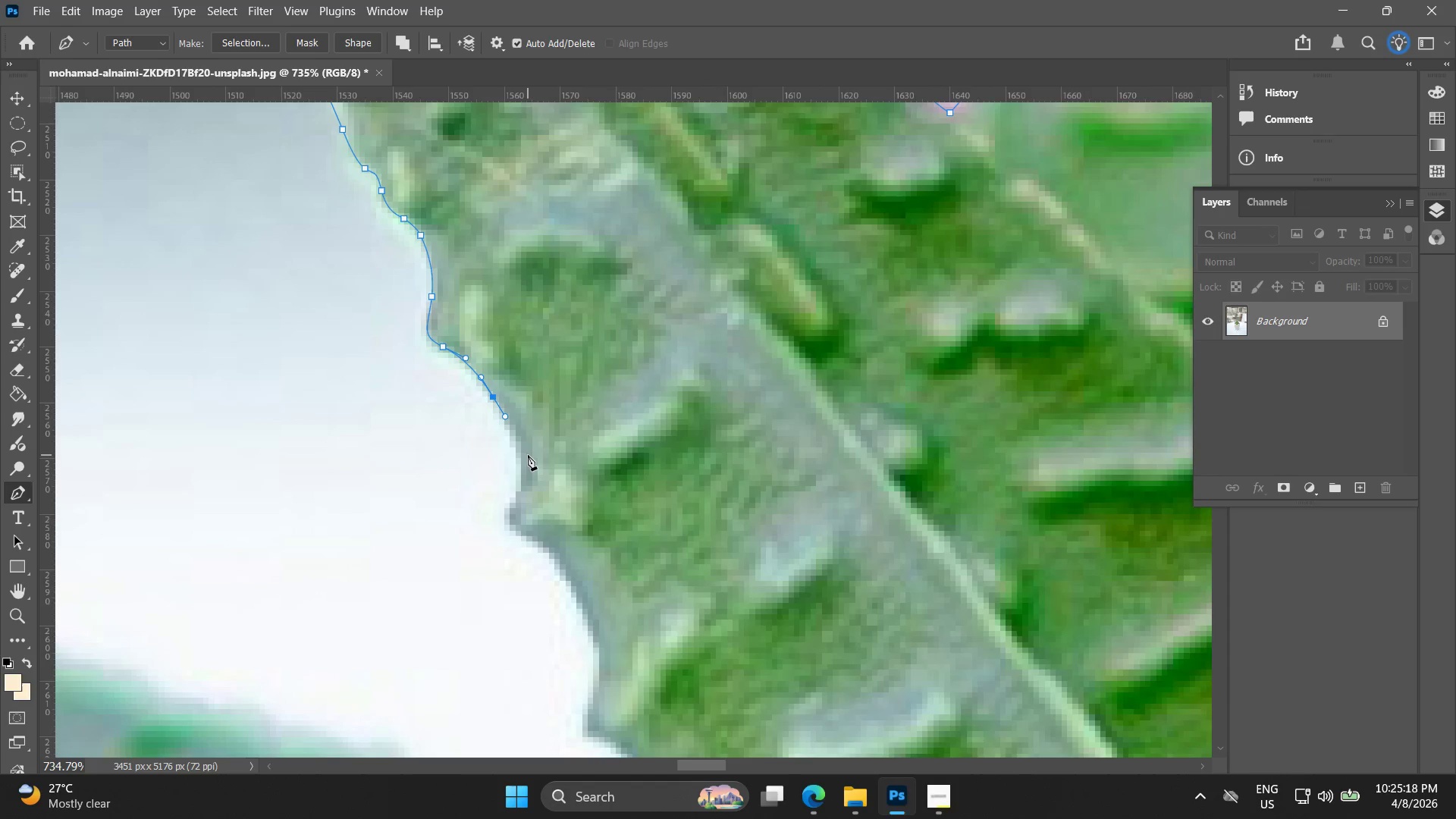 
left_click_drag(start_coordinate=[529, 465], to_coordinate=[529, 479])
 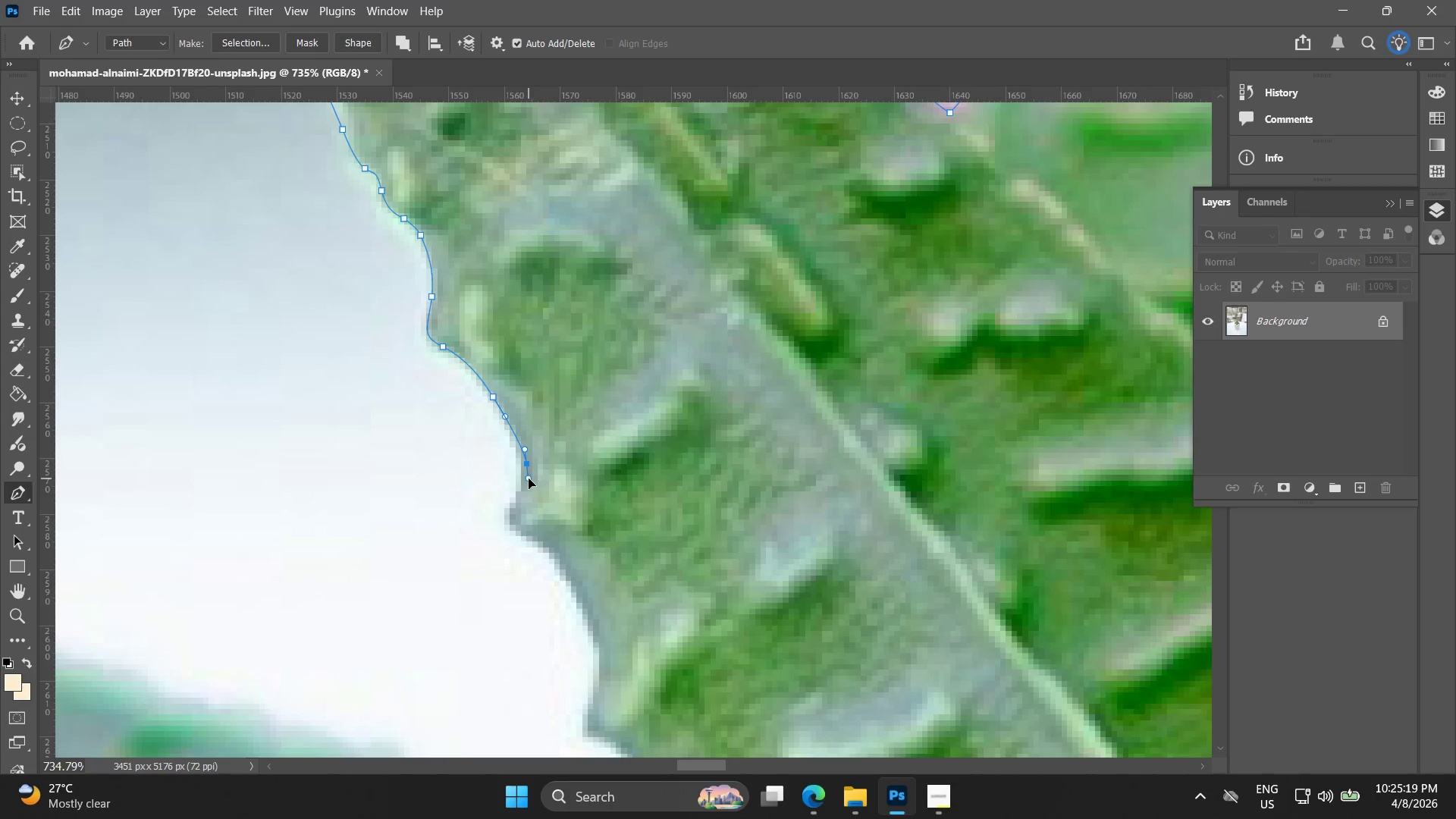 
key(Control+ControlLeft)
 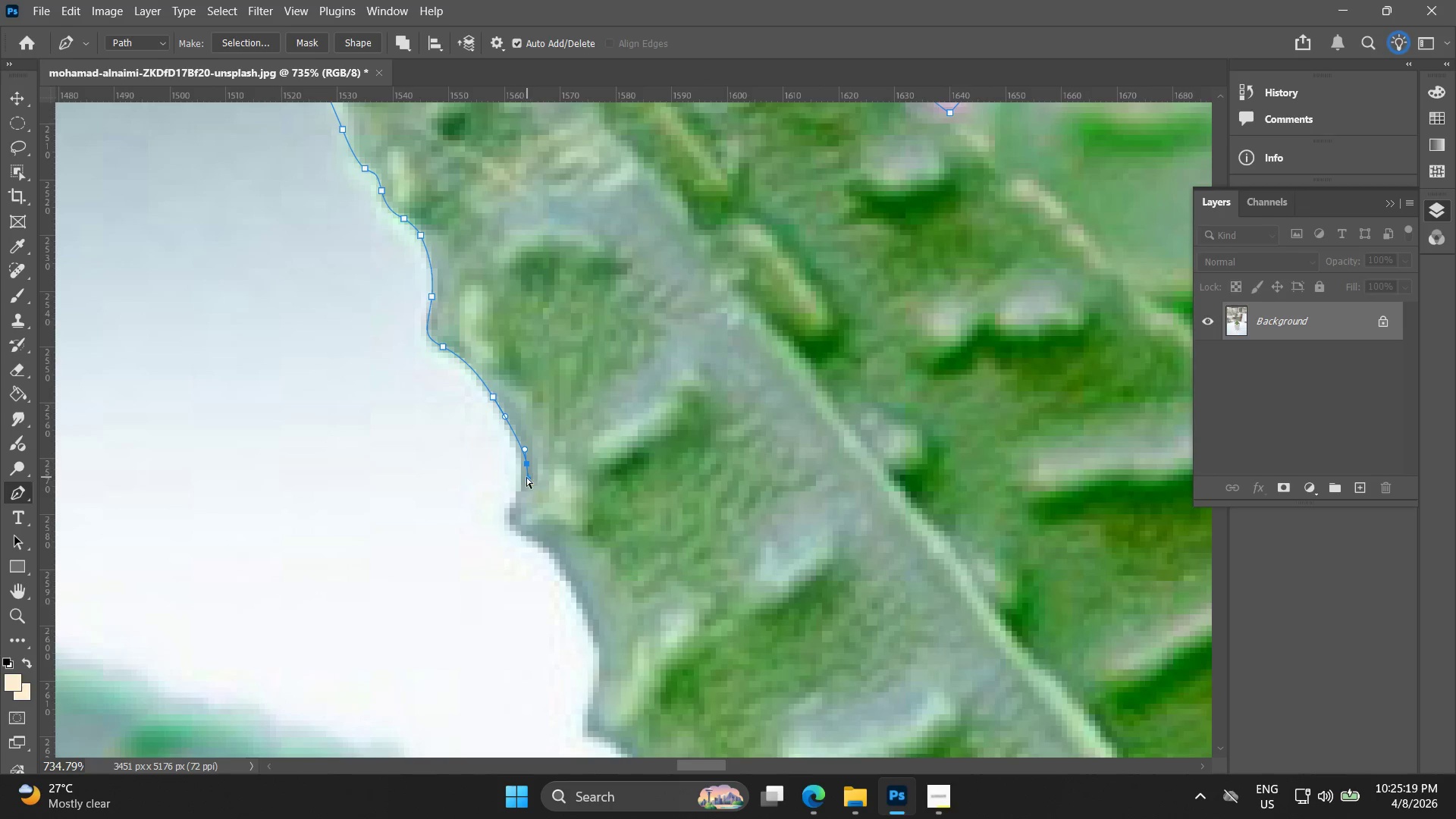 
key(Control+Z)
 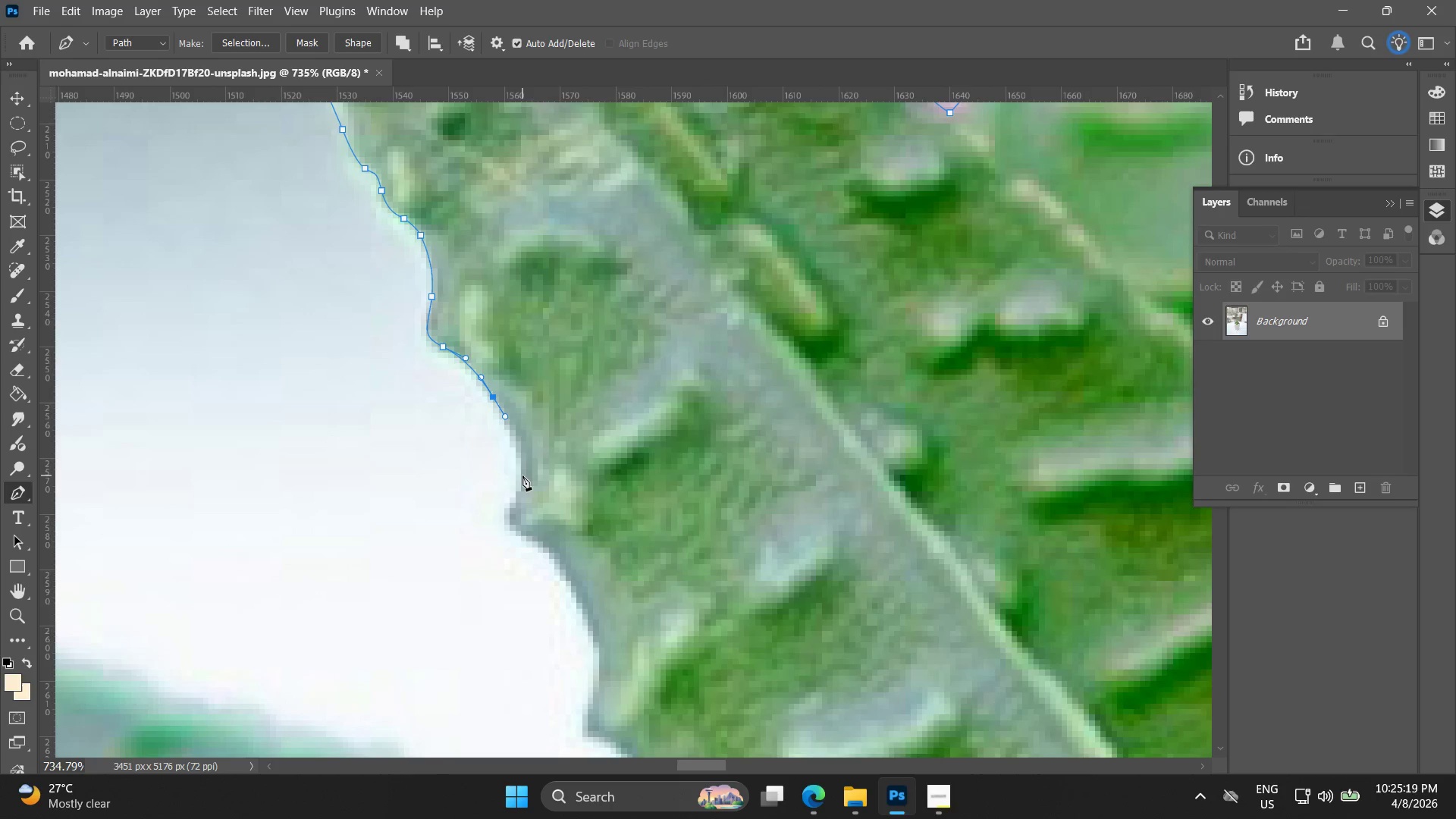 
left_click_drag(start_coordinate=[522, 476], to_coordinate=[512, 514])
 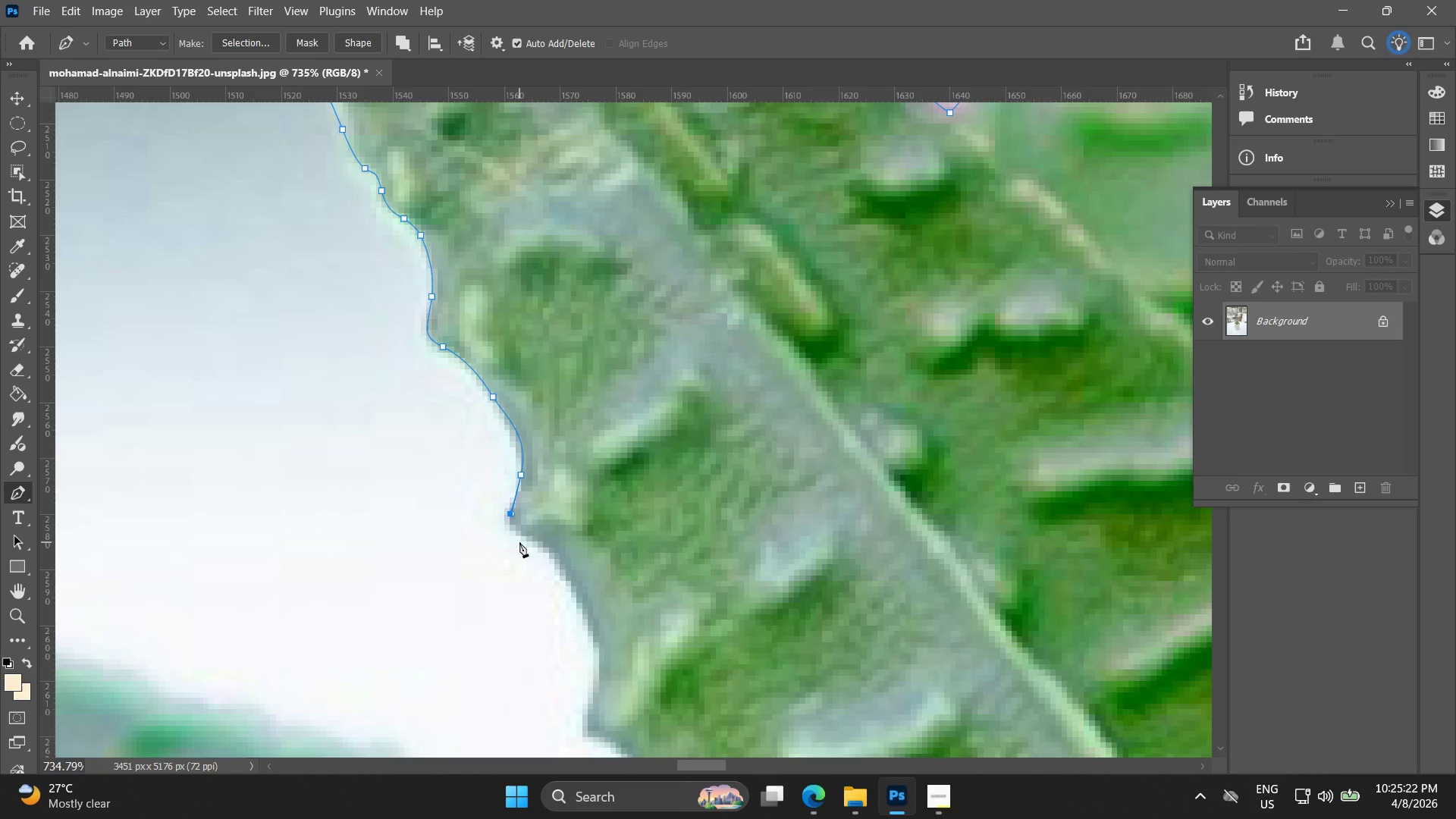 
left_click_drag(start_coordinate=[522, 538], to_coordinate=[532, 542])
 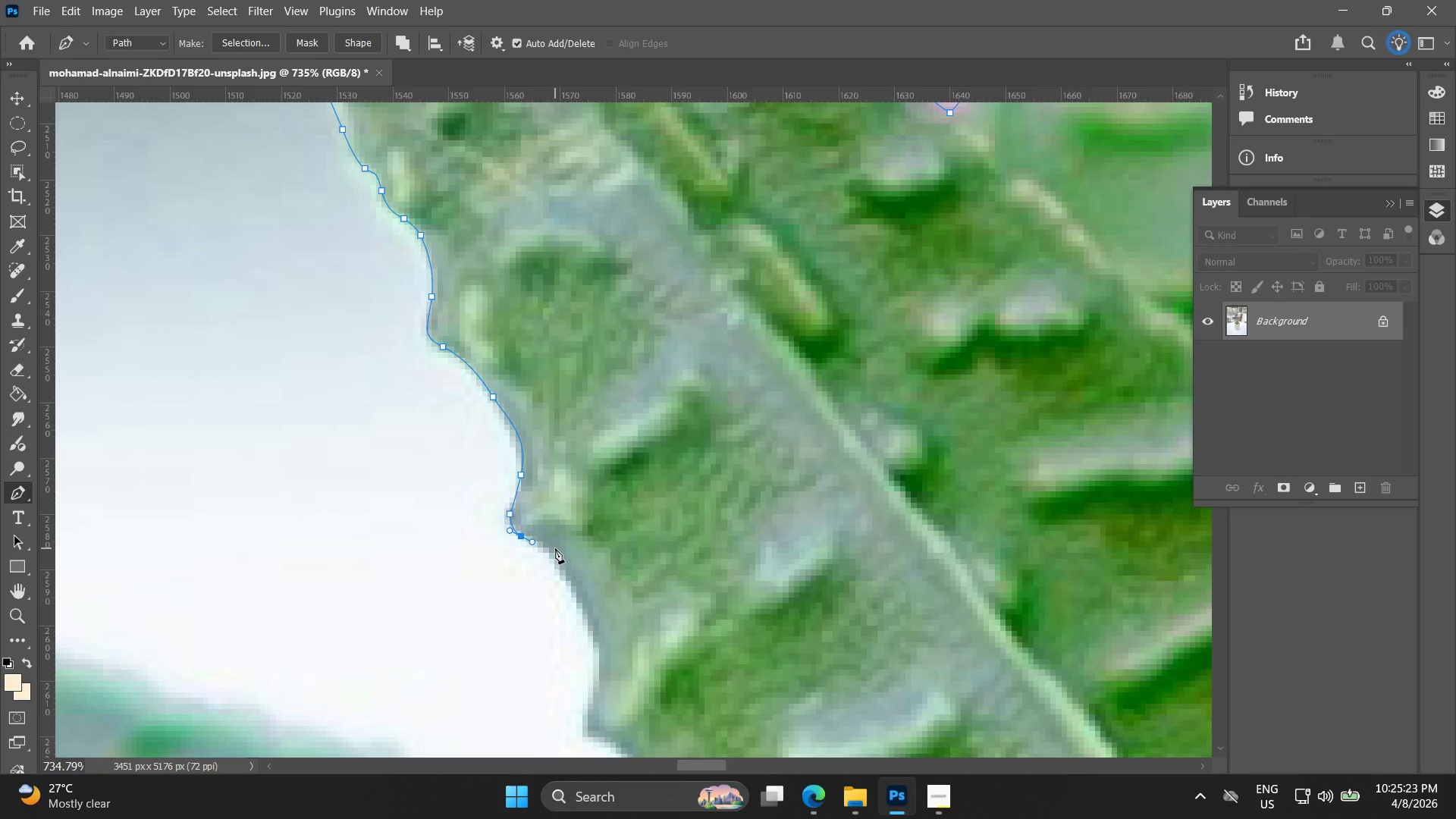 
left_click_drag(start_coordinate=[557, 550], to_coordinate=[561, 560])
 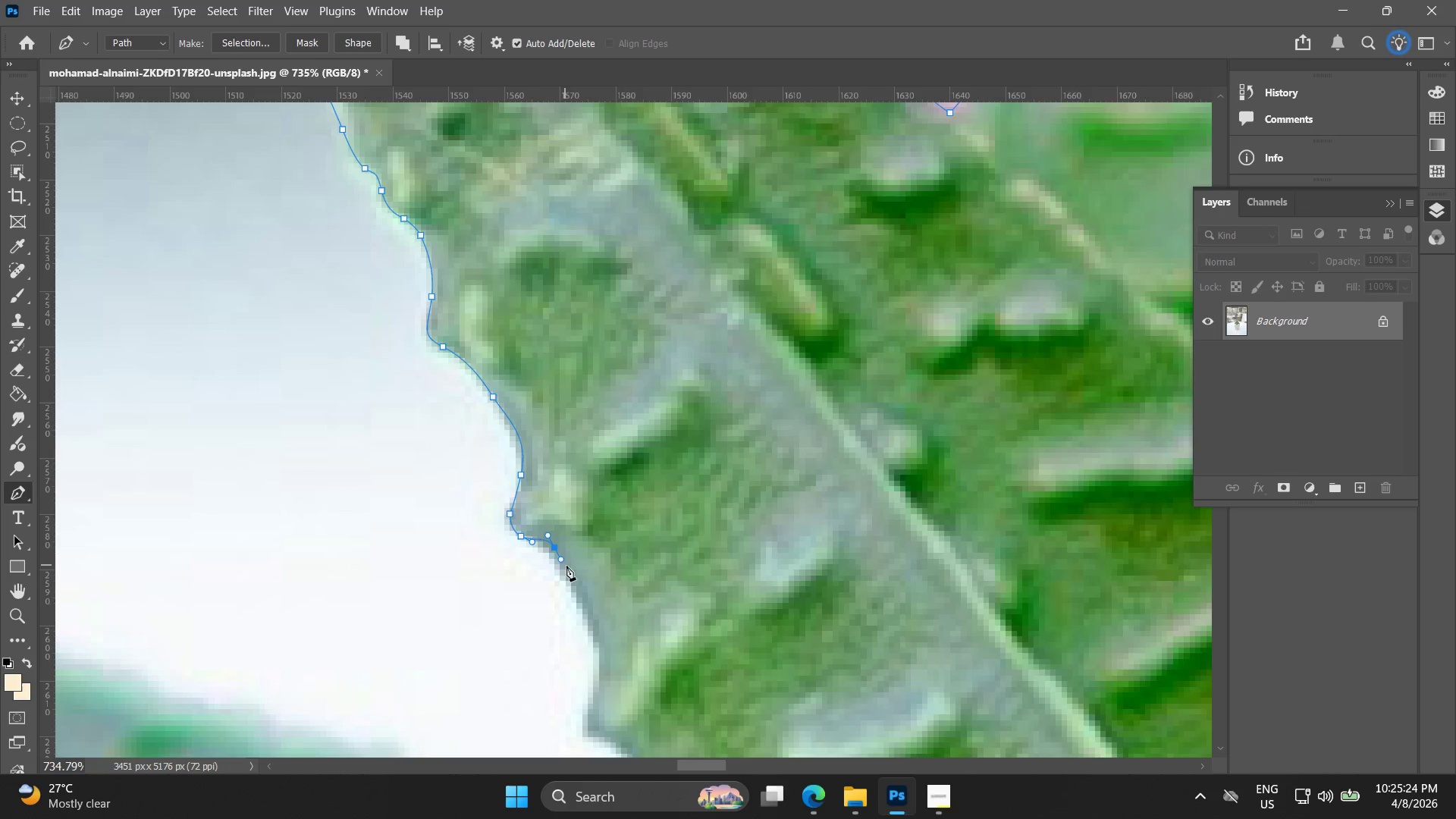 
key(Control+ControlLeft)
 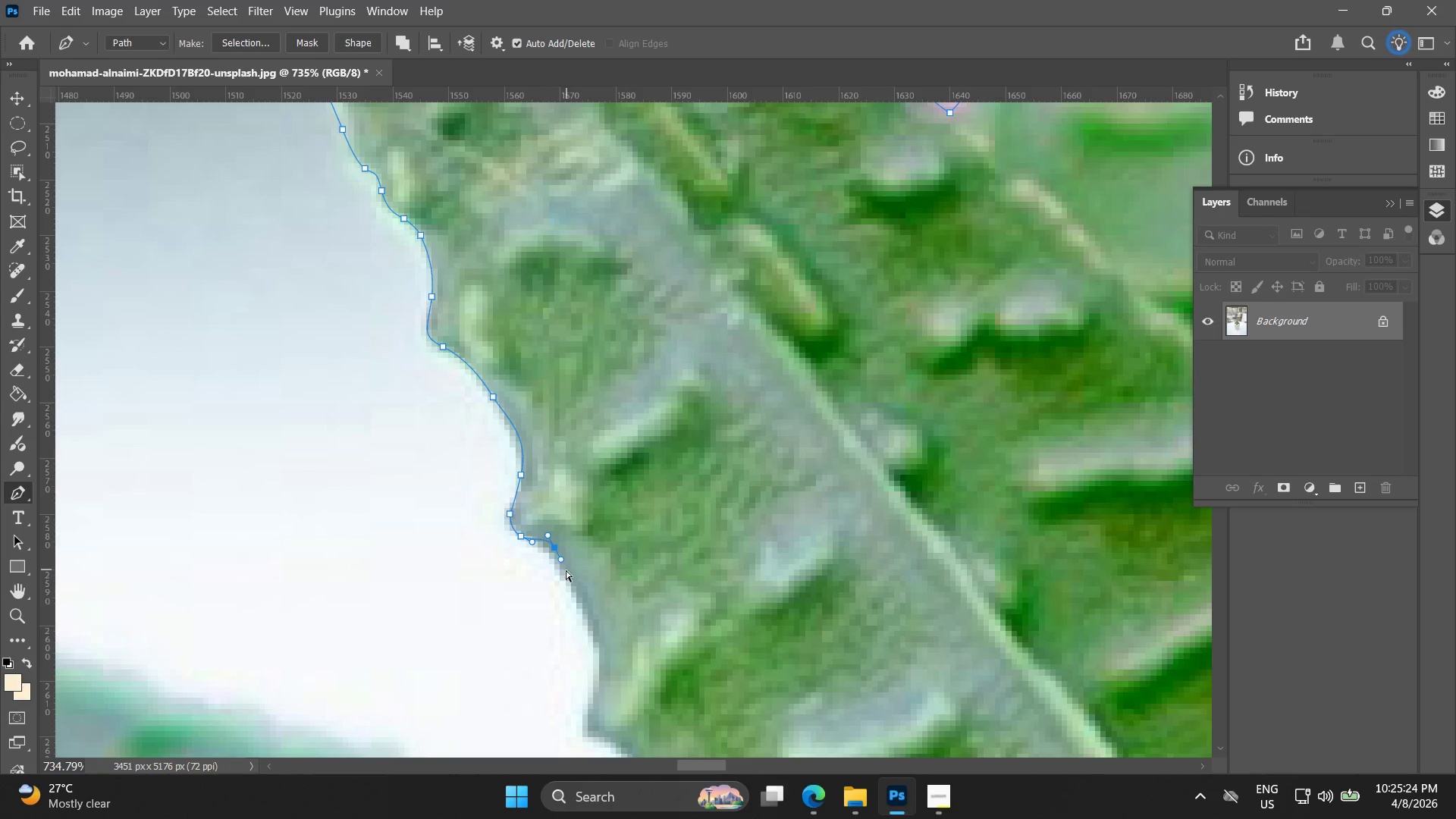 
key(Control+Z)
 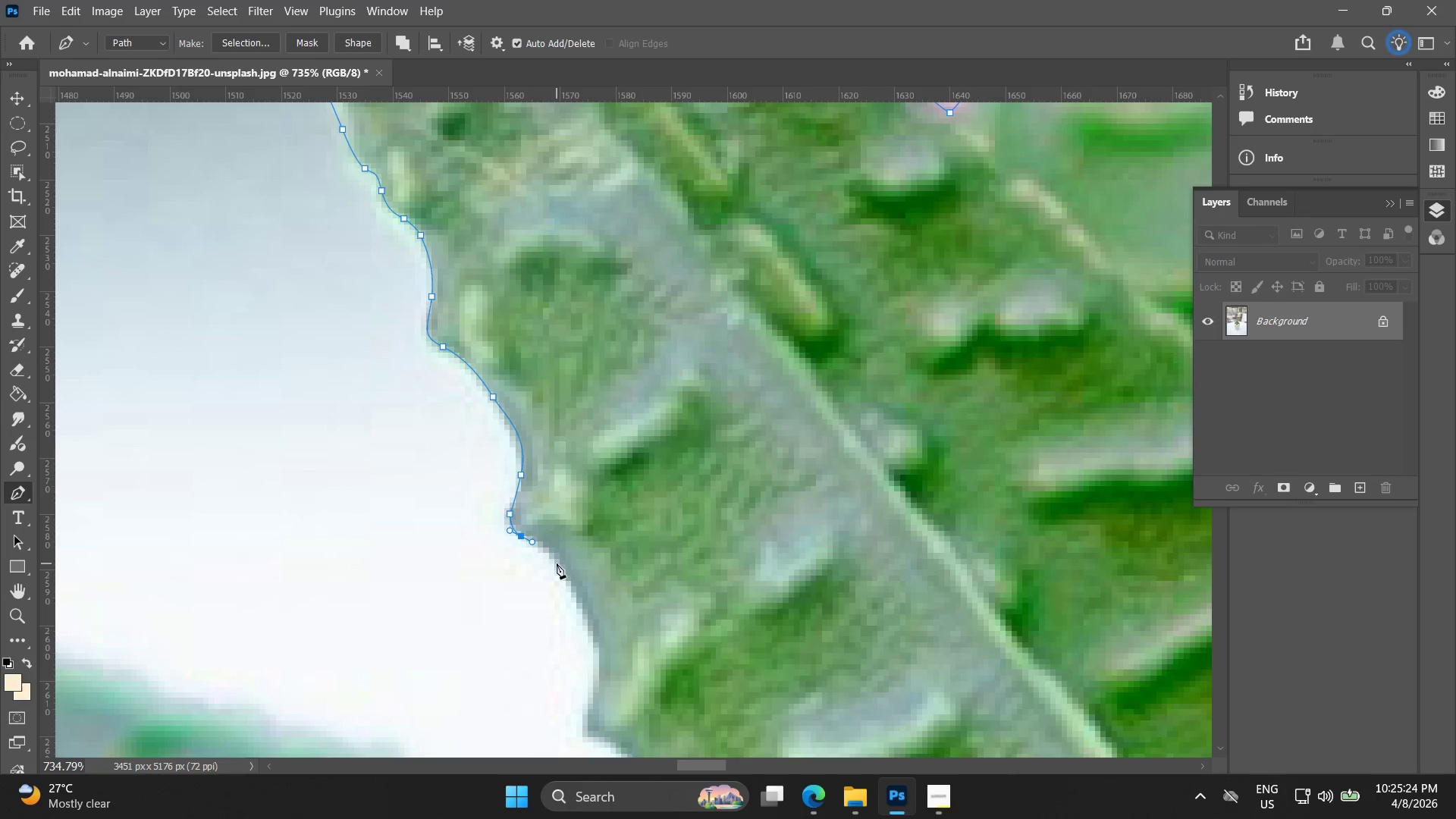 
left_click_drag(start_coordinate=[560, 563], to_coordinate=[576, 595])
 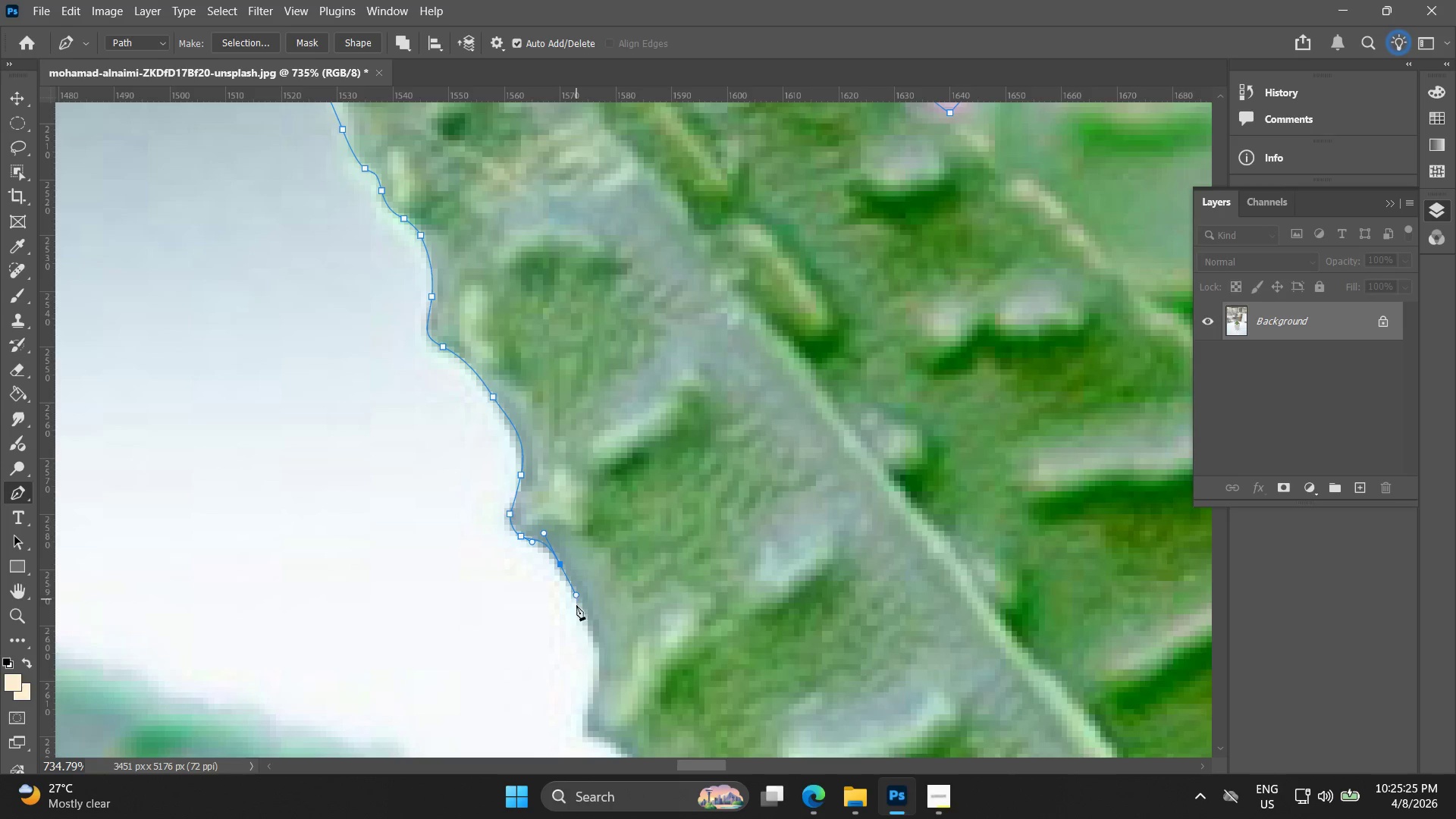 
hold_key(key=Space, duration=0.5)
 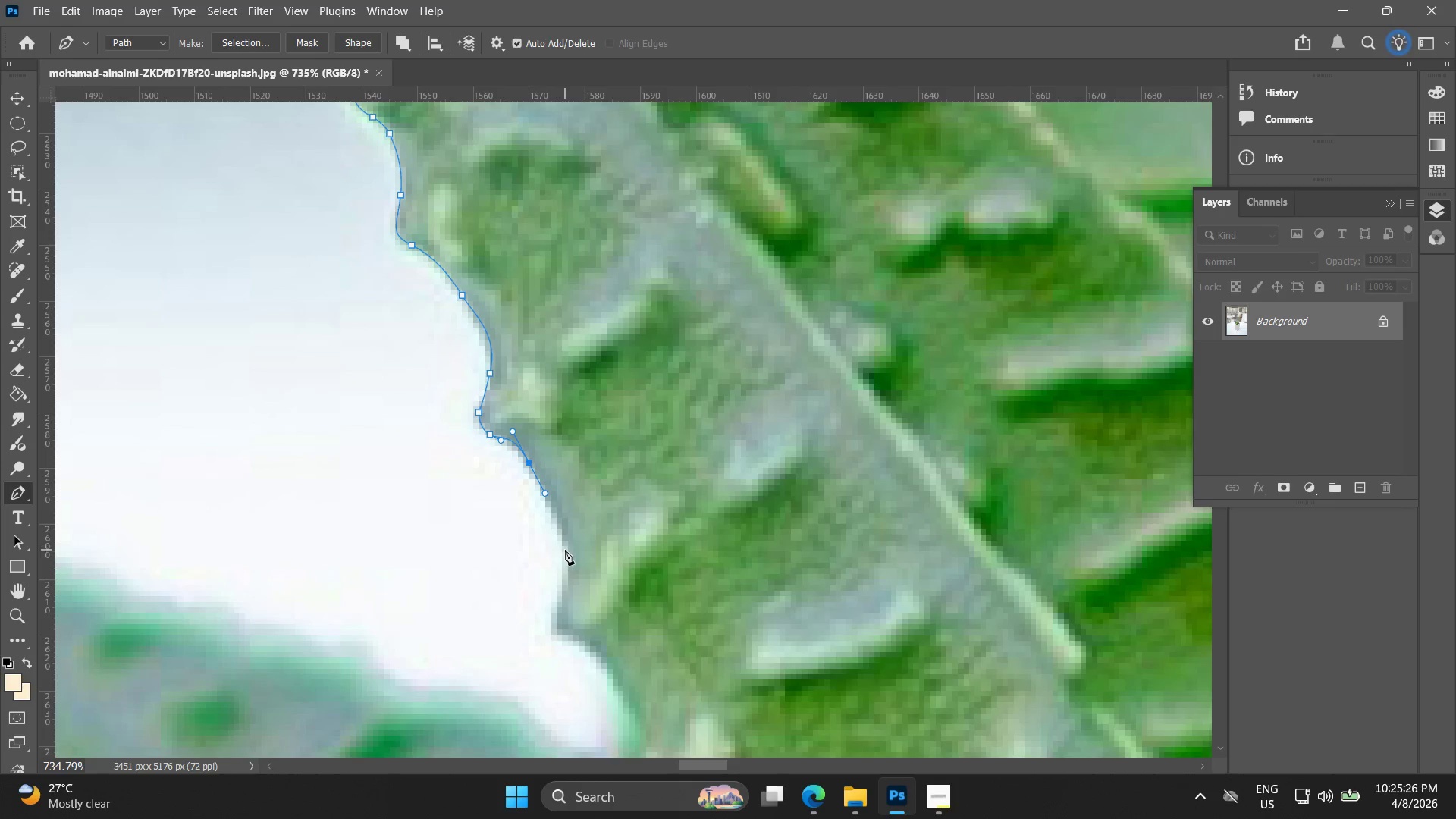 
left_click_drag(start_coordinate=[579, 597], to_coordinate=[548, 495])
 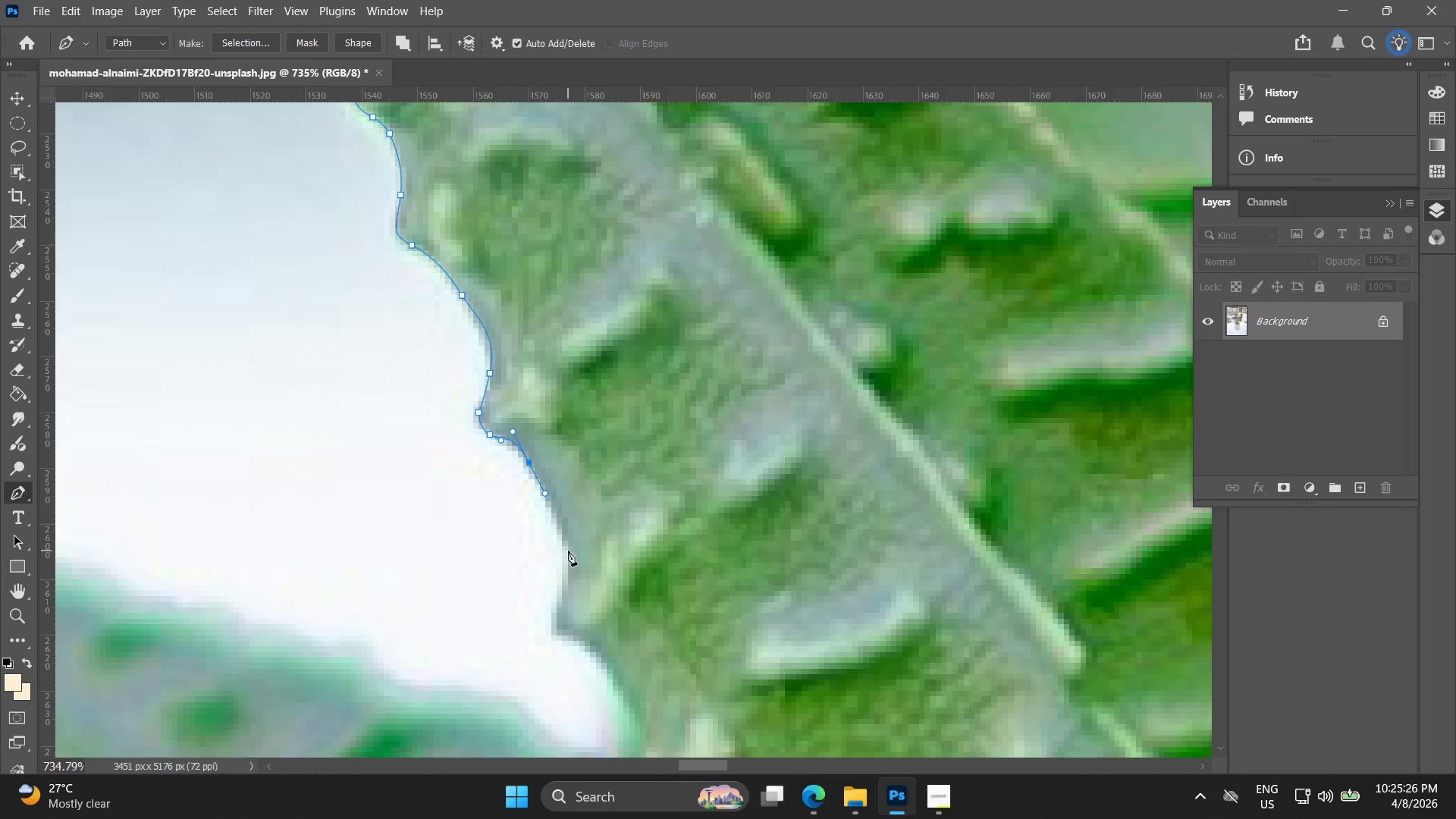 
left_click_drag(start_coordinate=[569, 554], to_coordinate=[566, 575])
 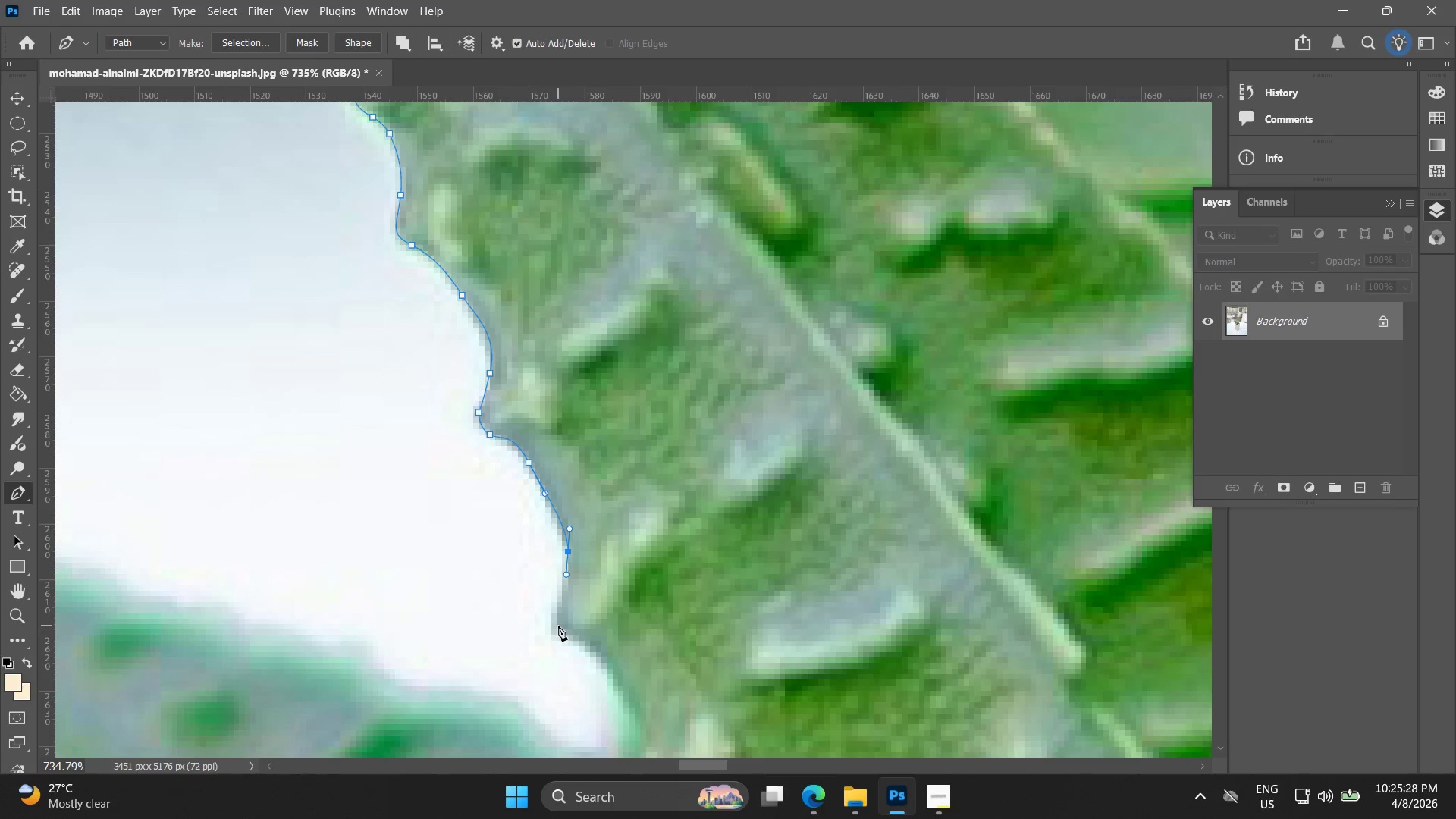 
left_click_drag(start_coordinate=[560, 626], to_coordinate=[569, 637])
 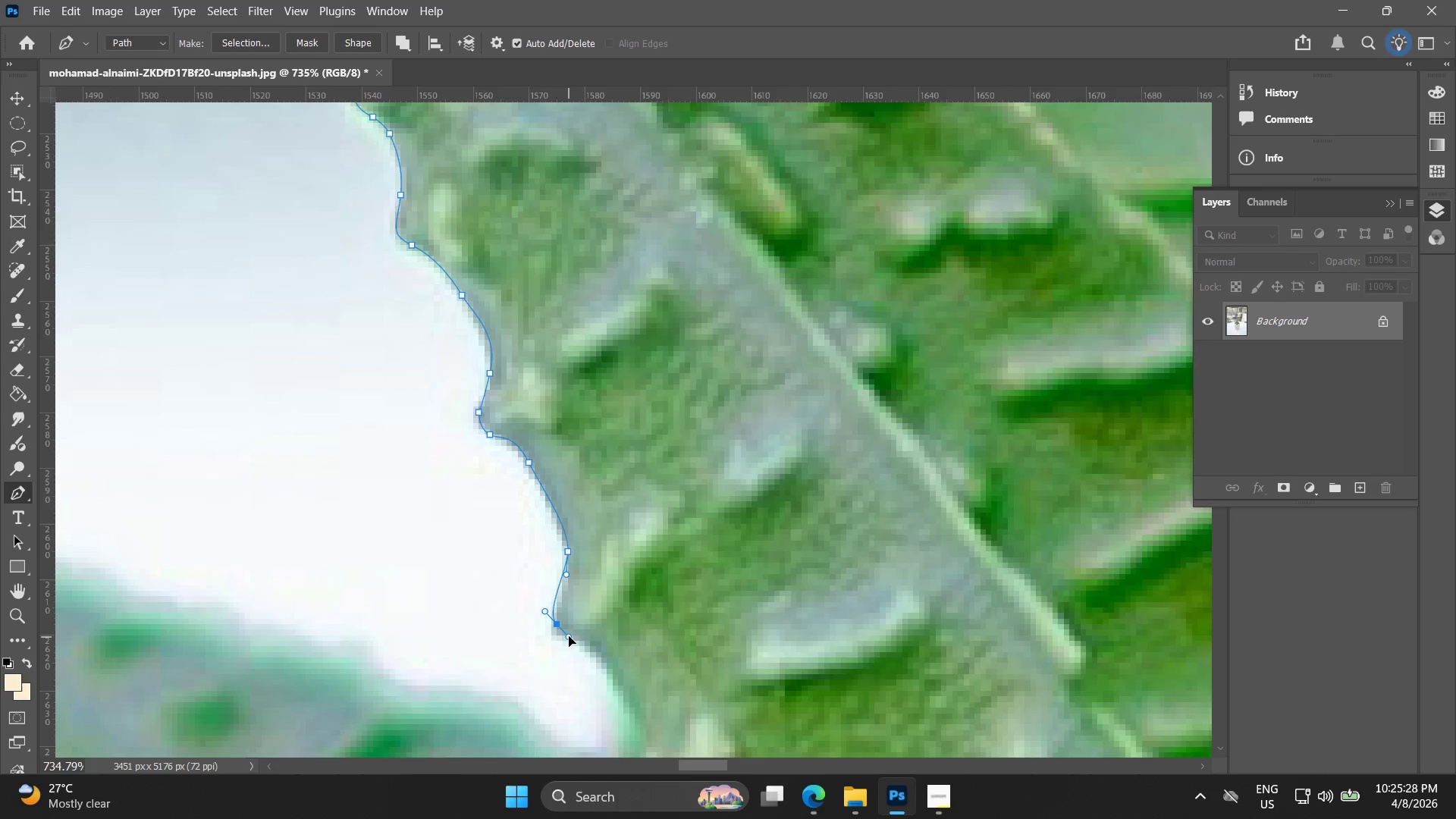 
key(Control+ControlLeft)
 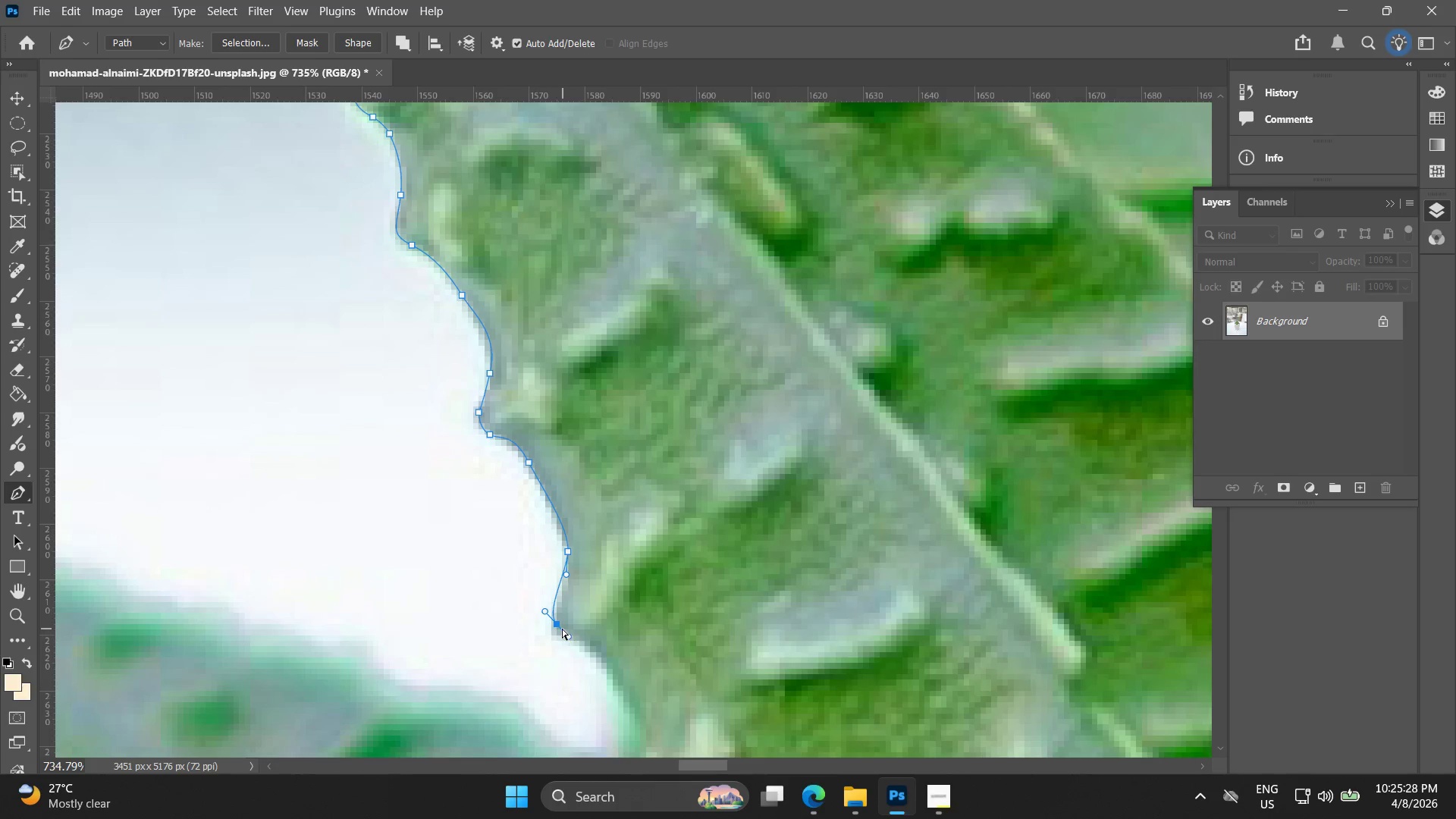 
key(Control+Z)
 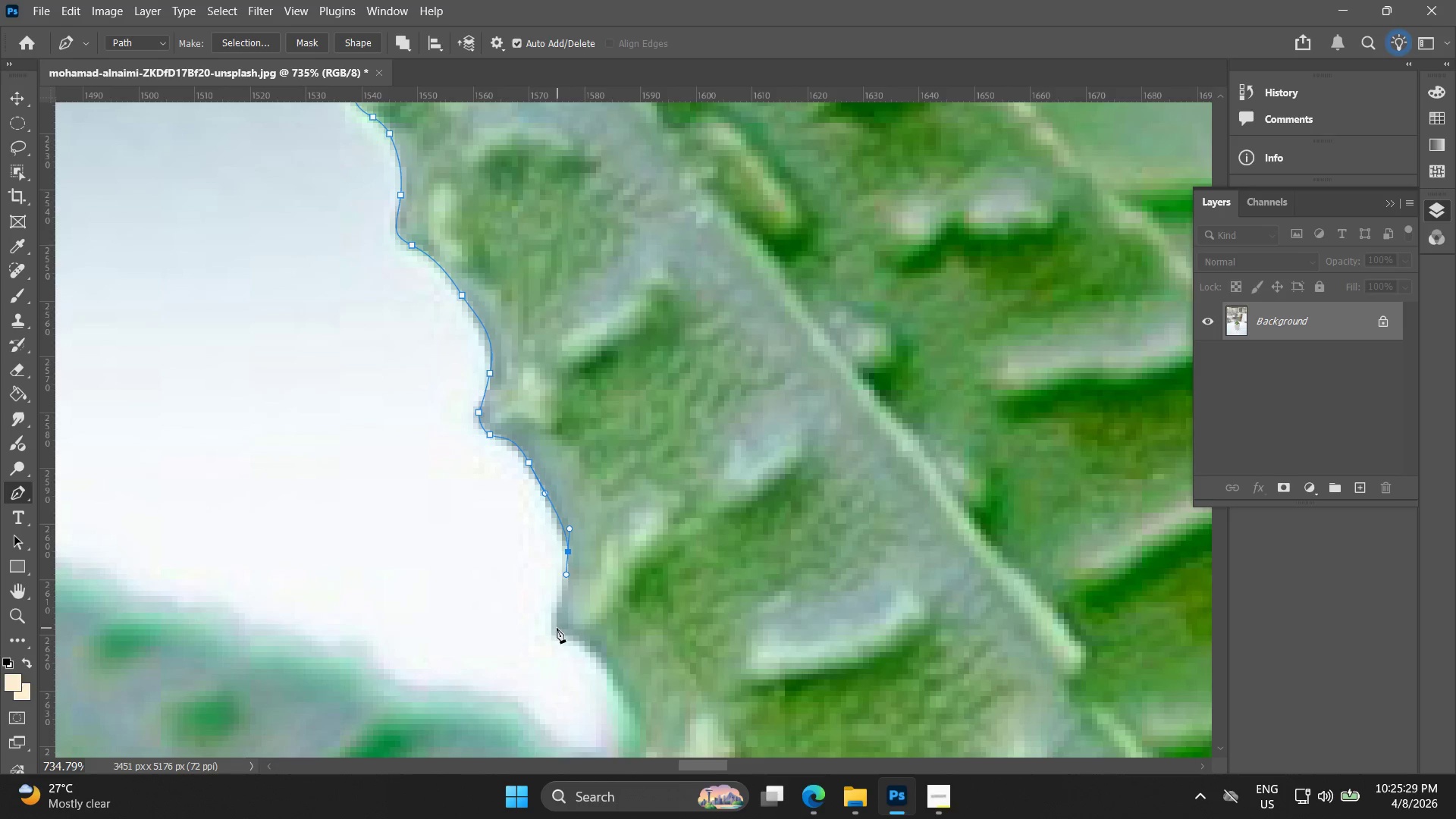 
left_click_drag(start_coordinate=[557, 628], to_coordinate=[564, 635])
 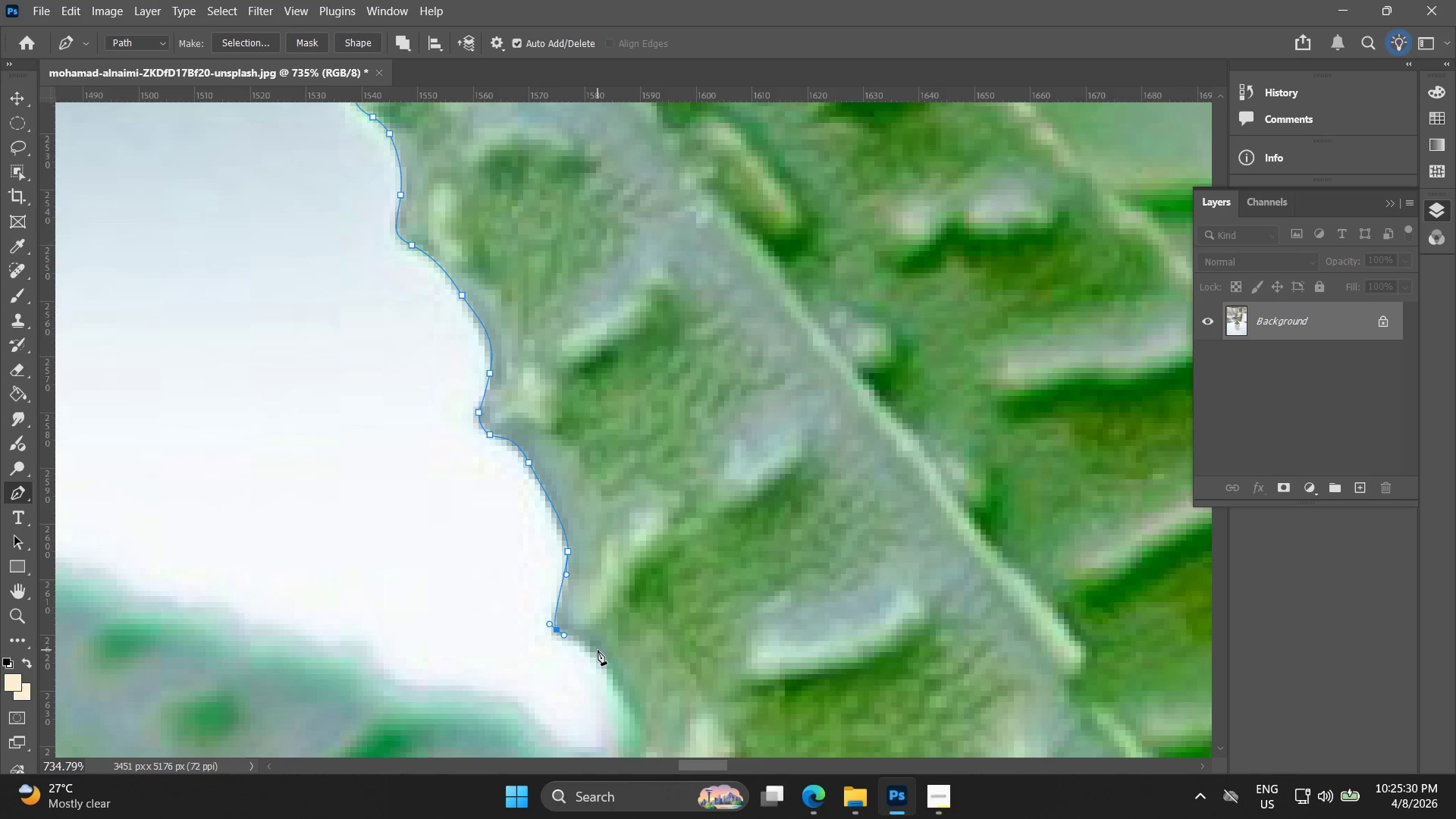 
left_click_drag(start_coordinate=[601, 657], to_coordinate=[609, 672])
 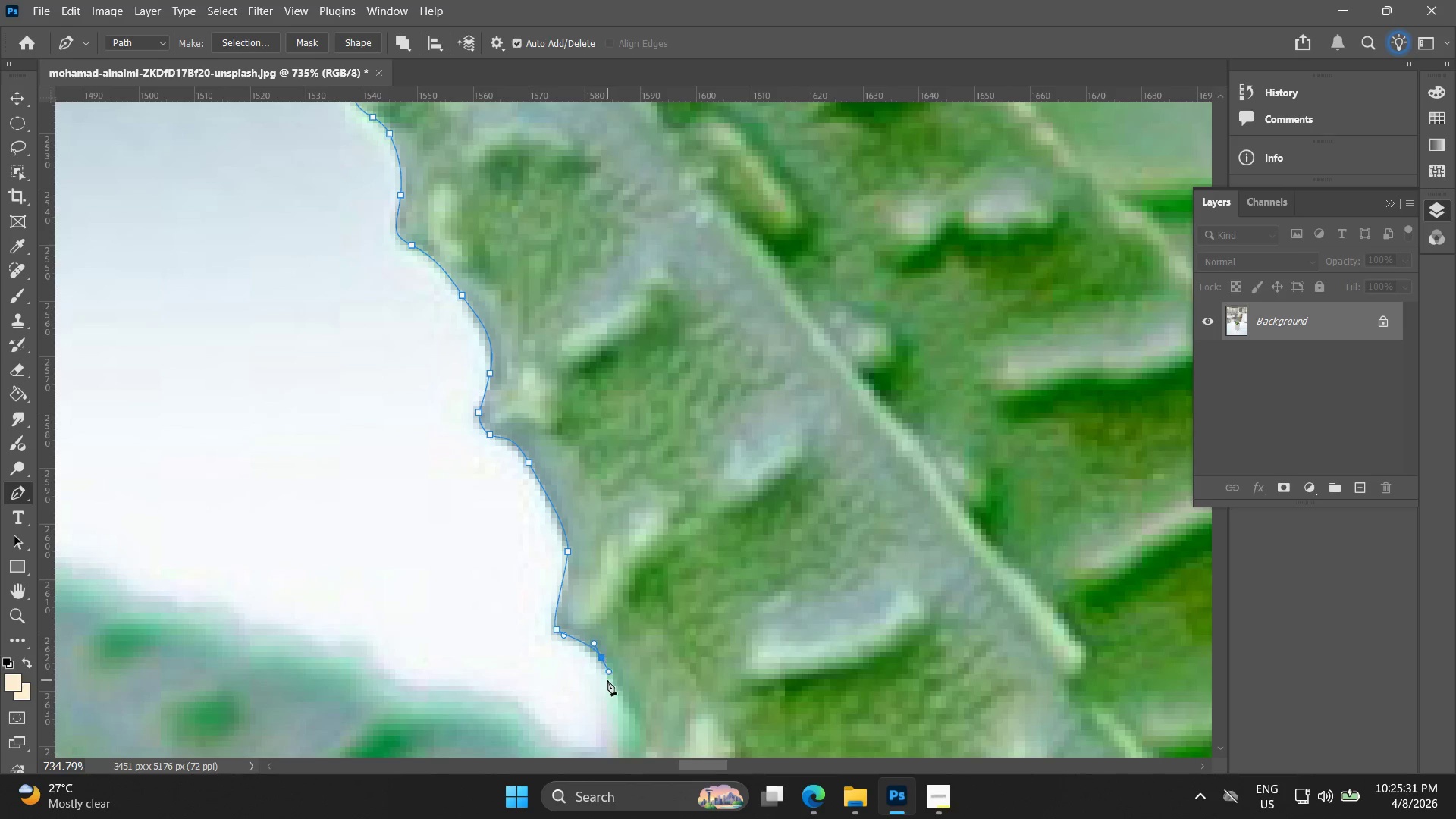 
hold_key(key=Space, duration=0.48)
 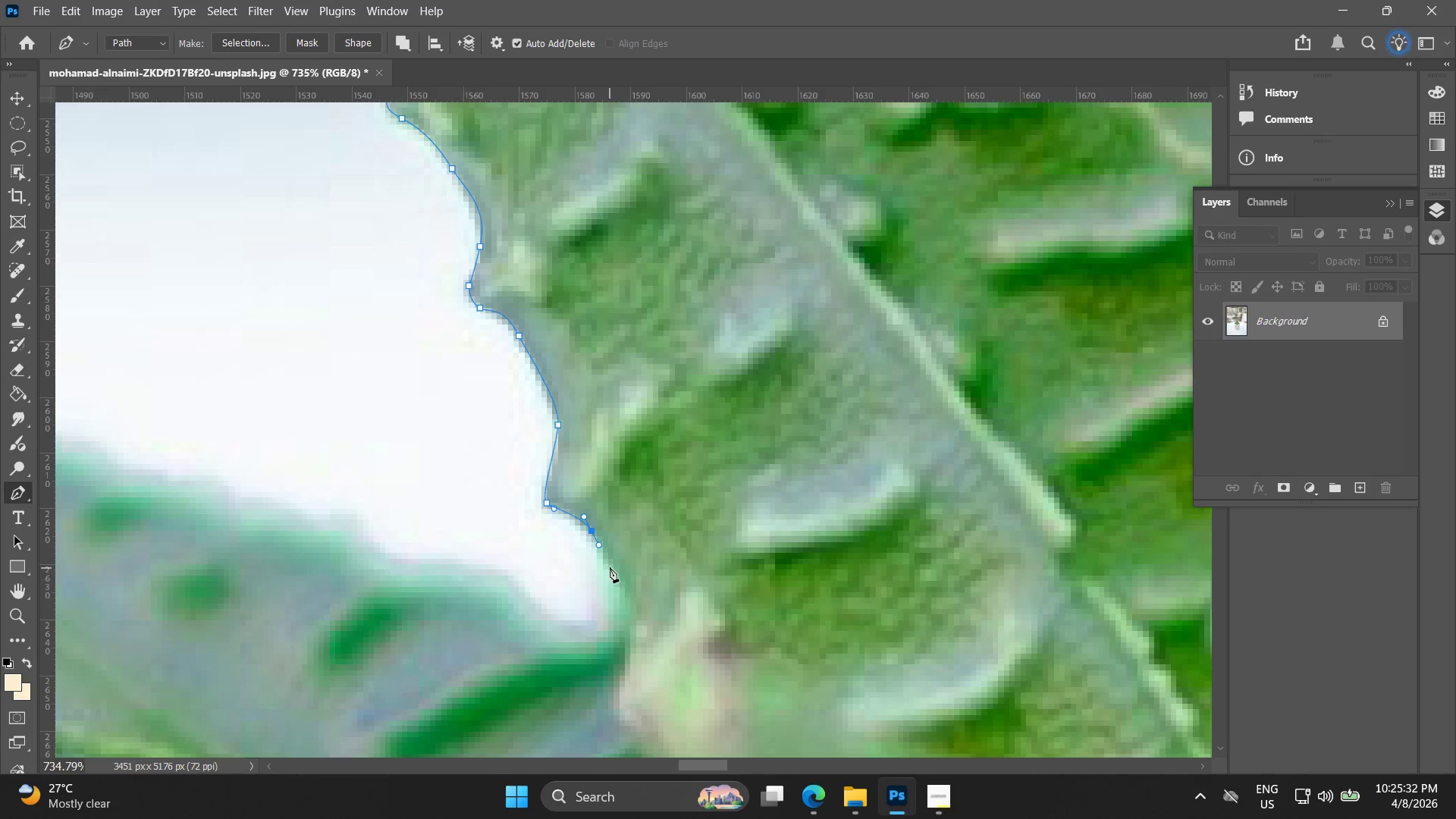 
left_click_drag(start_coordinate=[592, 625], to_coordinate=[582, 498])
 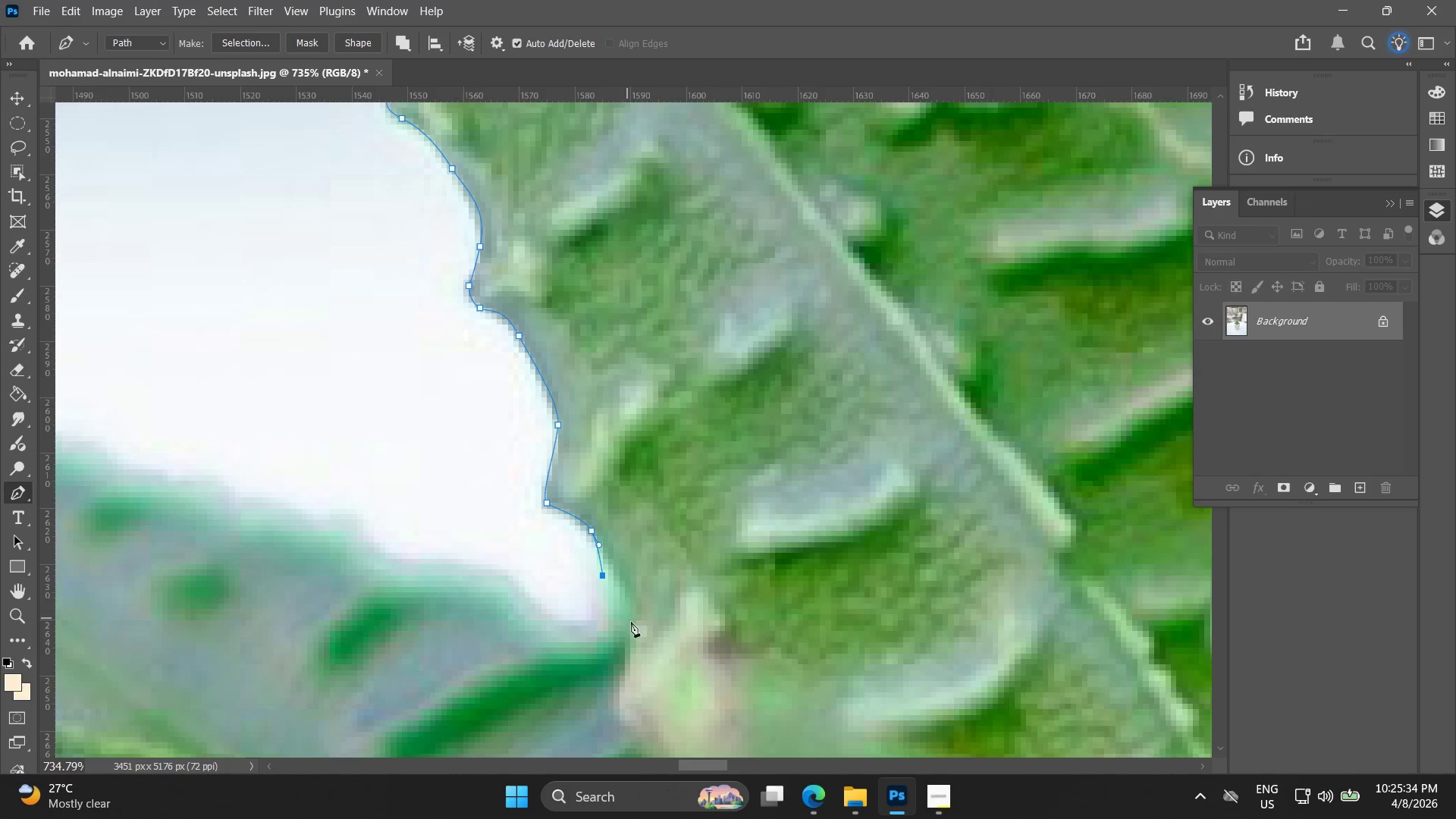 
key(Control+ControlLeft)
 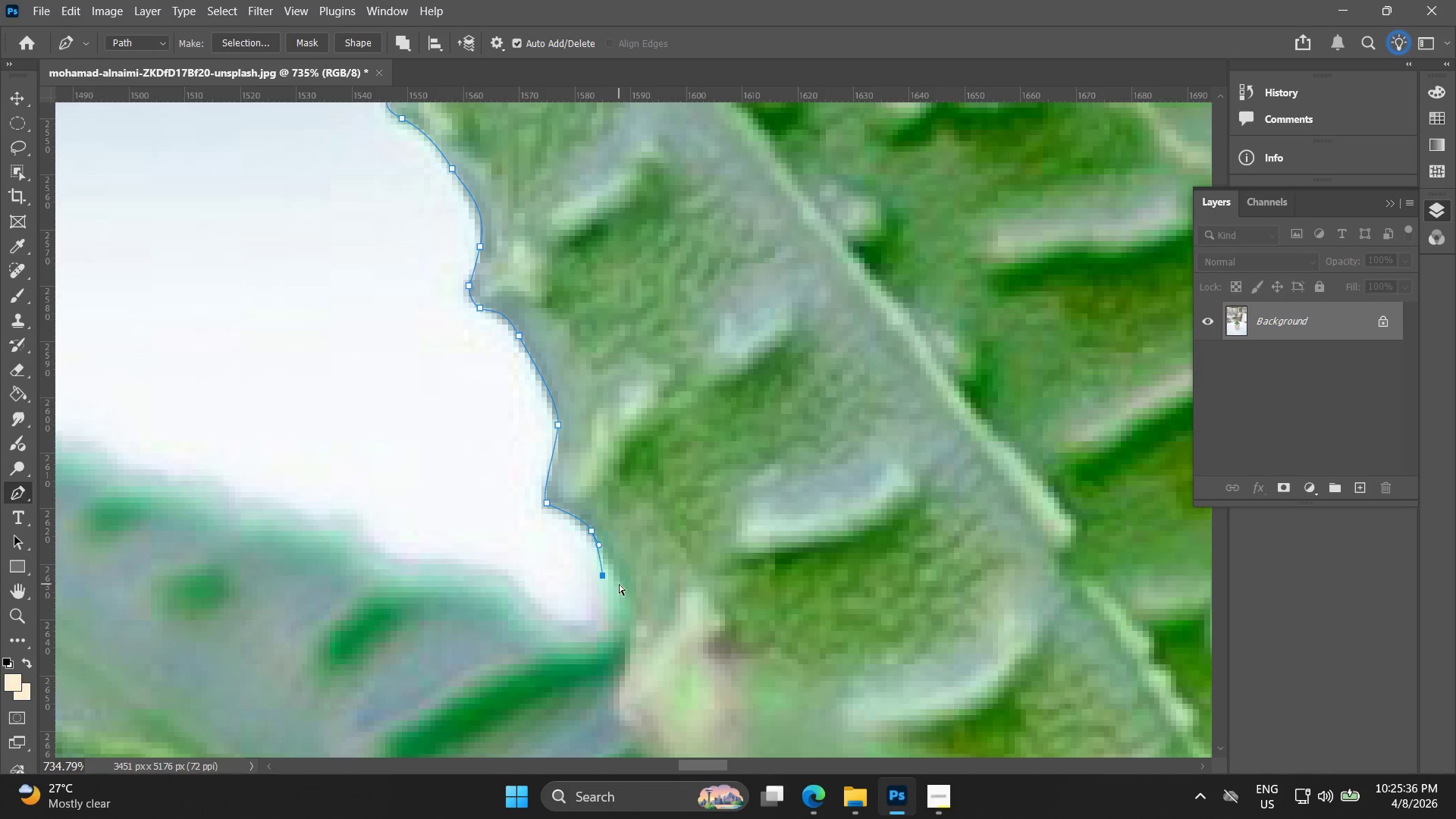 
key(Control+Z)
 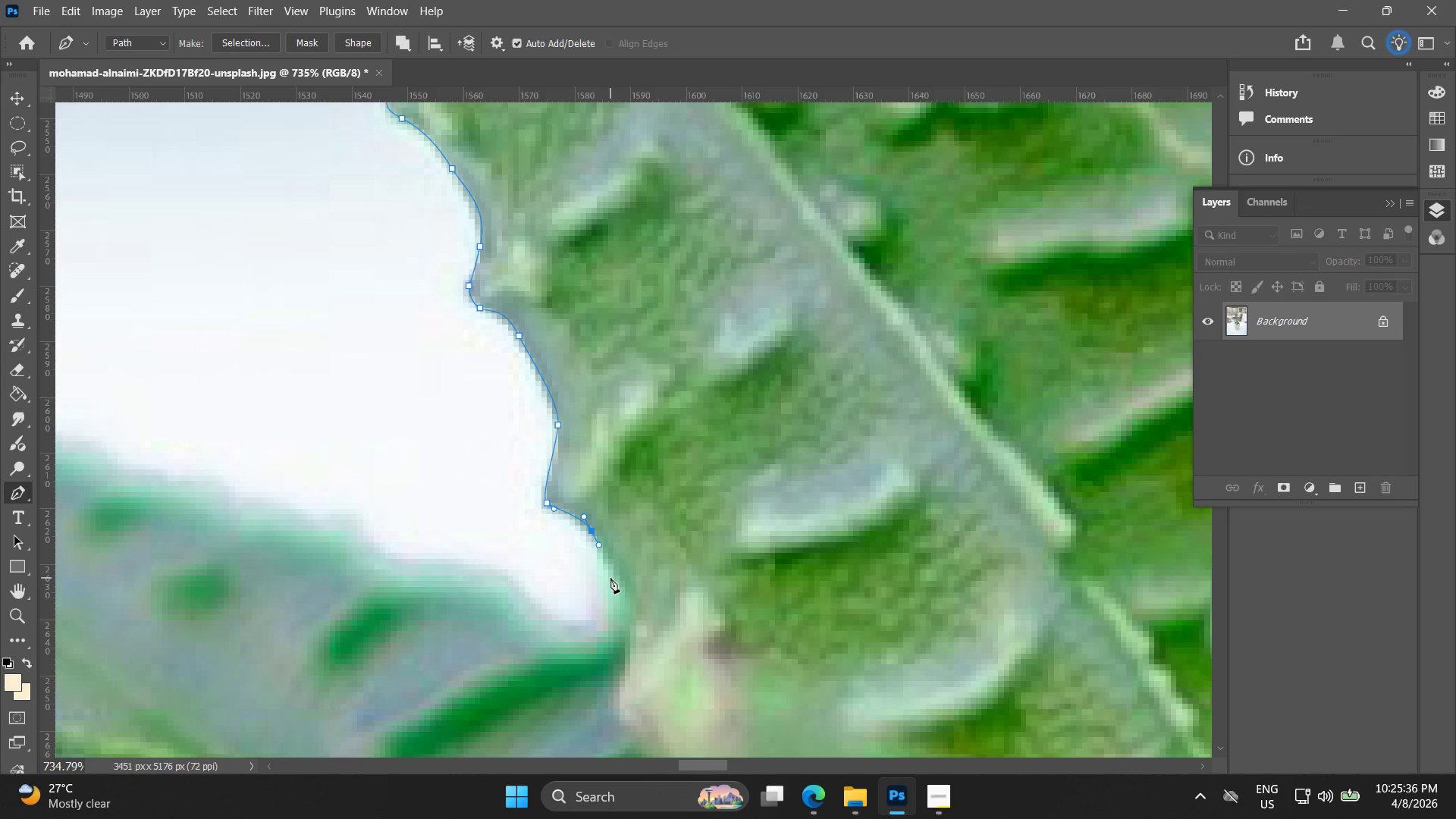 
left_click([610, 578])
 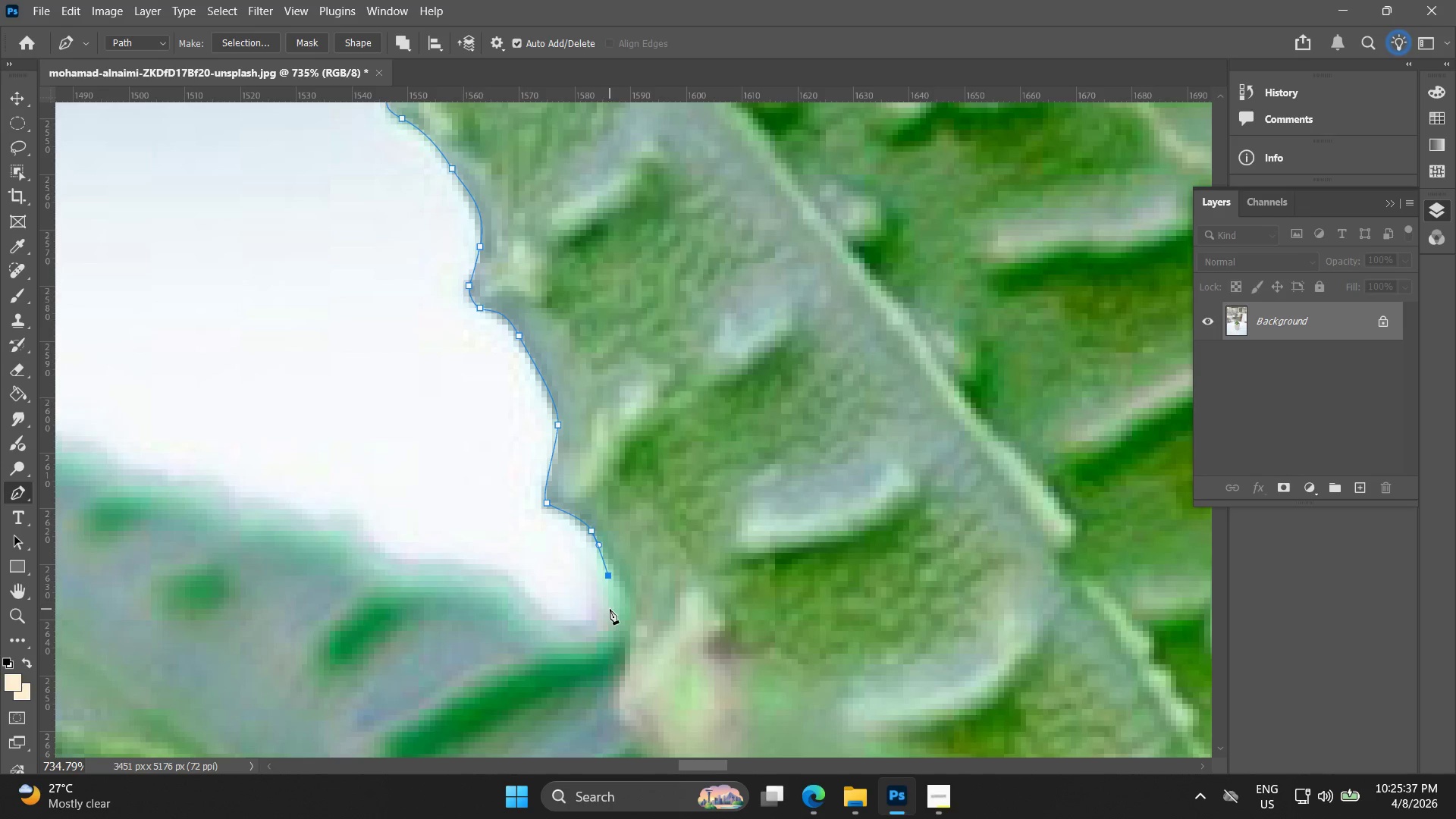 
left_click_drag(start_coordinate=[610, 613], to_coordinate=[598, 629])
 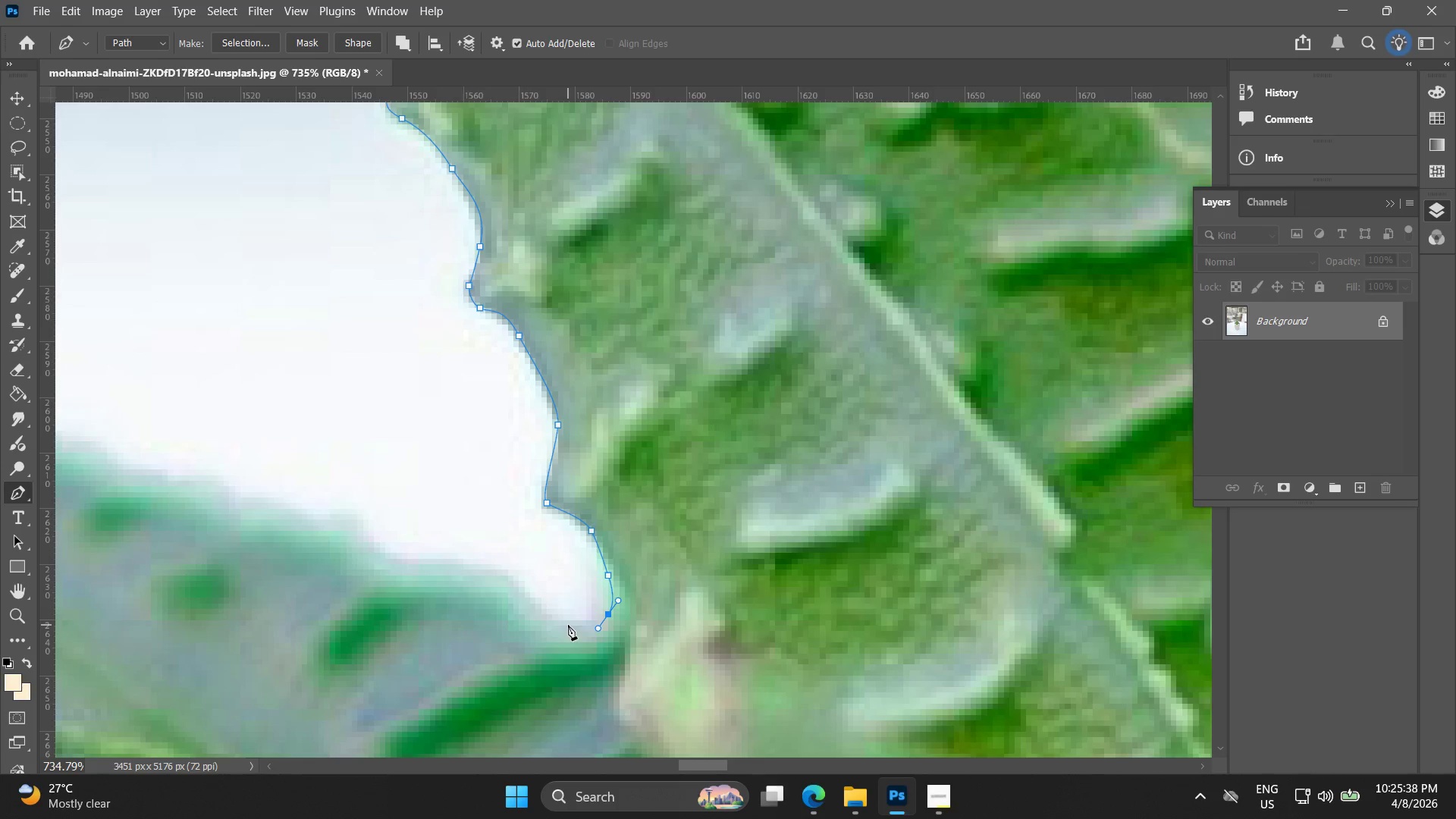 
left_click_drag(start_coordinate=[566, 624], to_coordinate=[543, 617])
 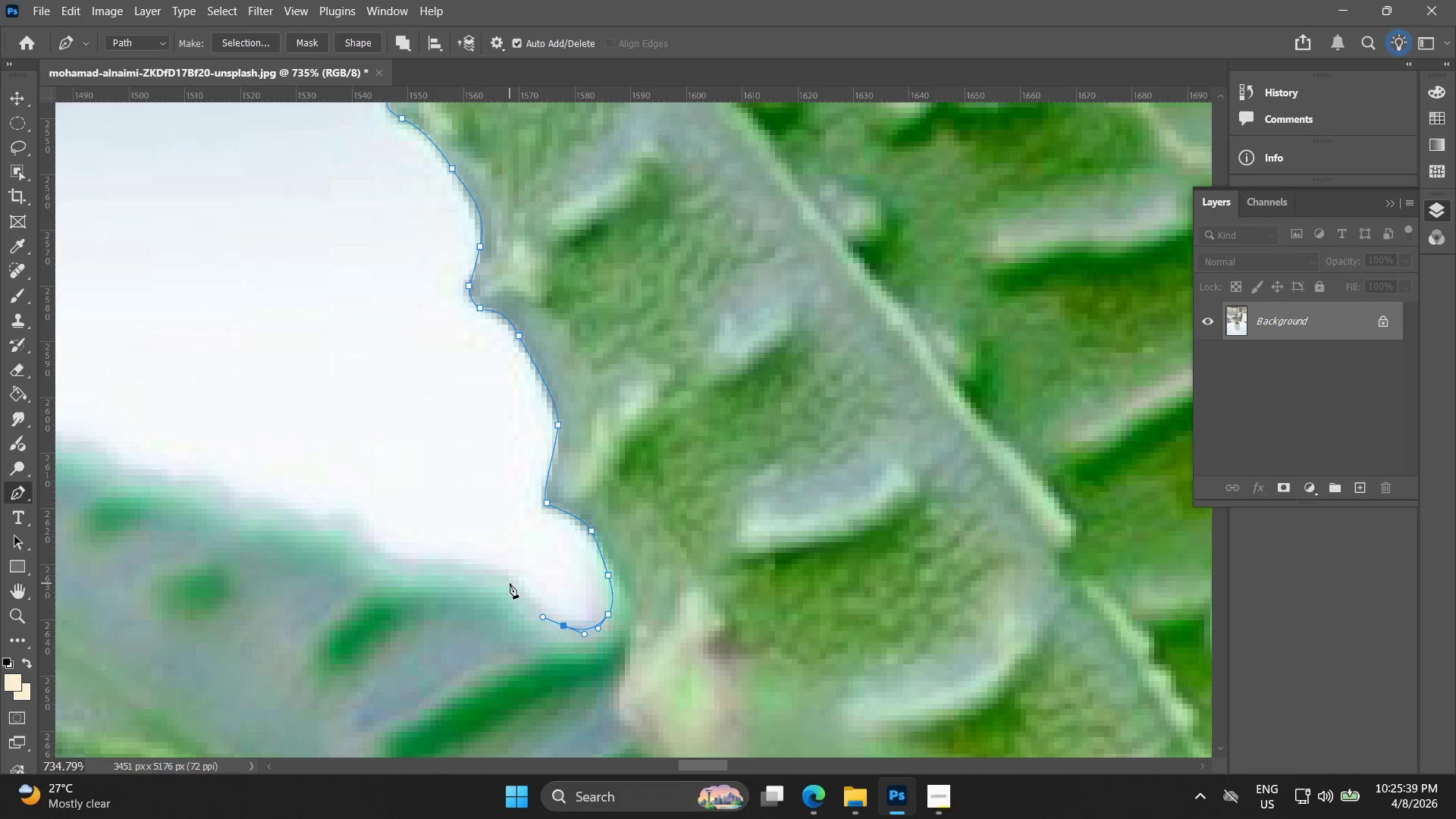 
left_click_drag(start_coordinate=[509, 582], to_coordinate=[486, 565])
 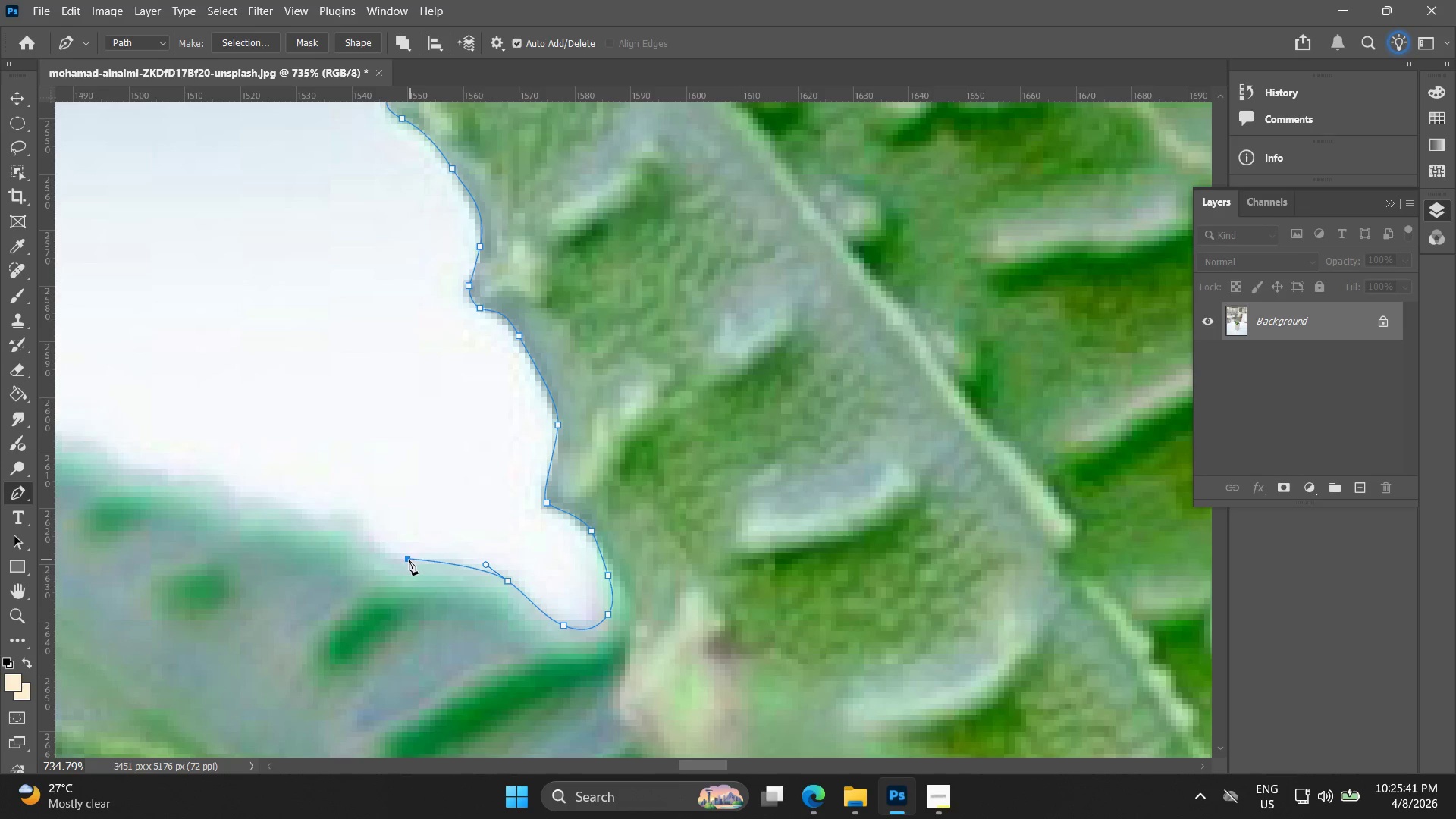 
key(Control+ControlLeft)
 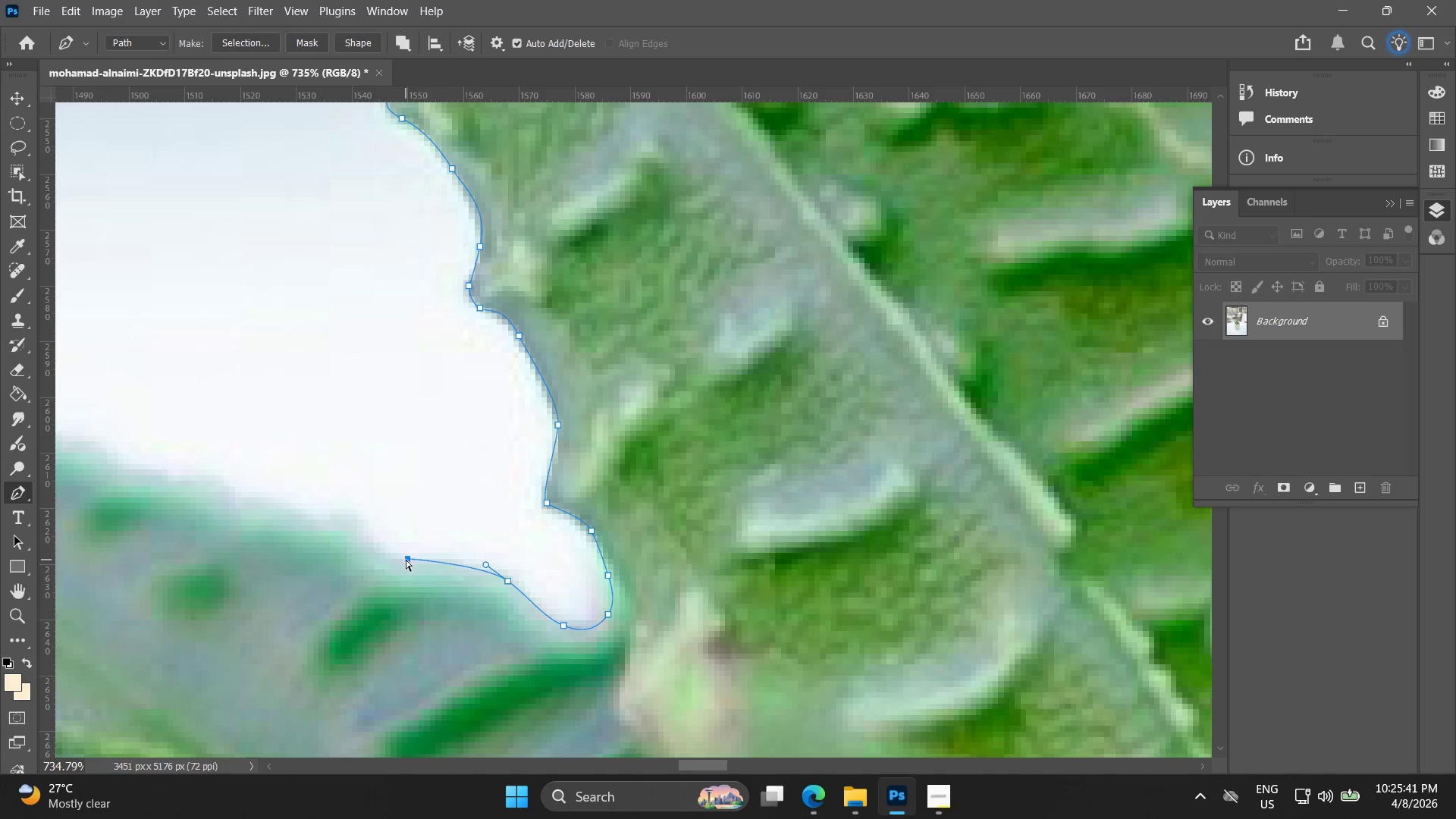 
key(Control+Z)
 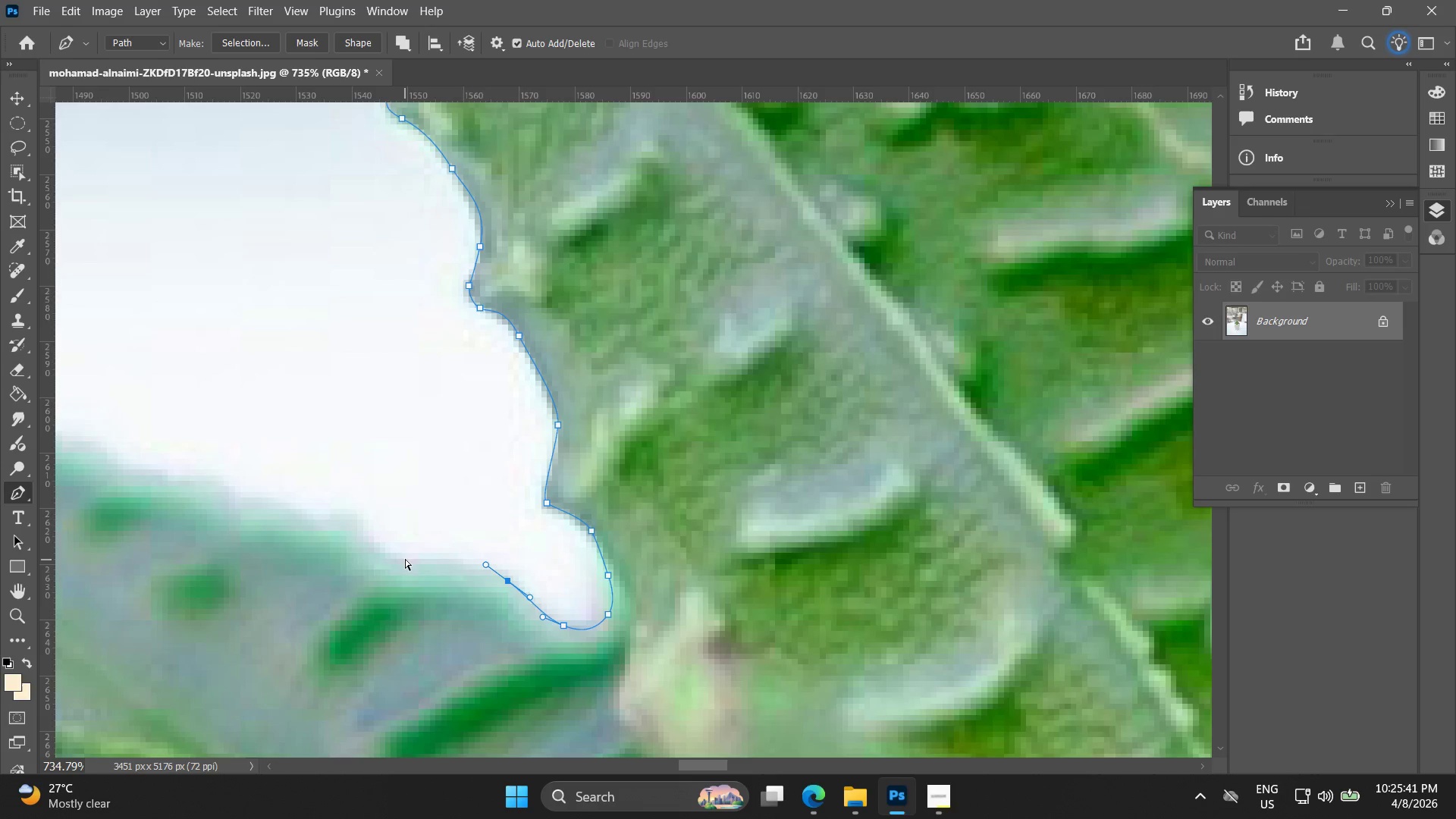 
left_click([405, 557])
 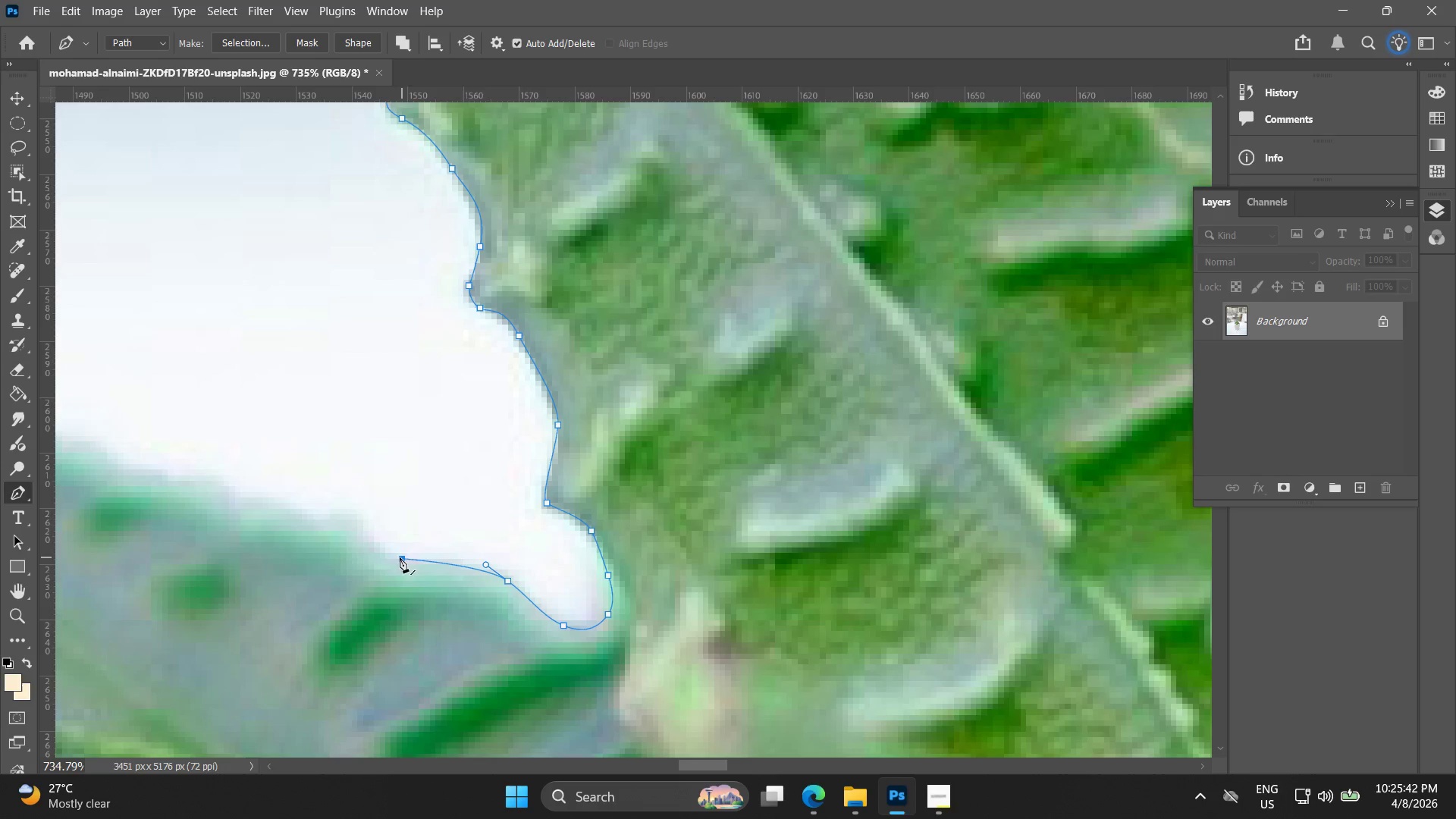 
hold_key(key=Space, duration=0.39)
 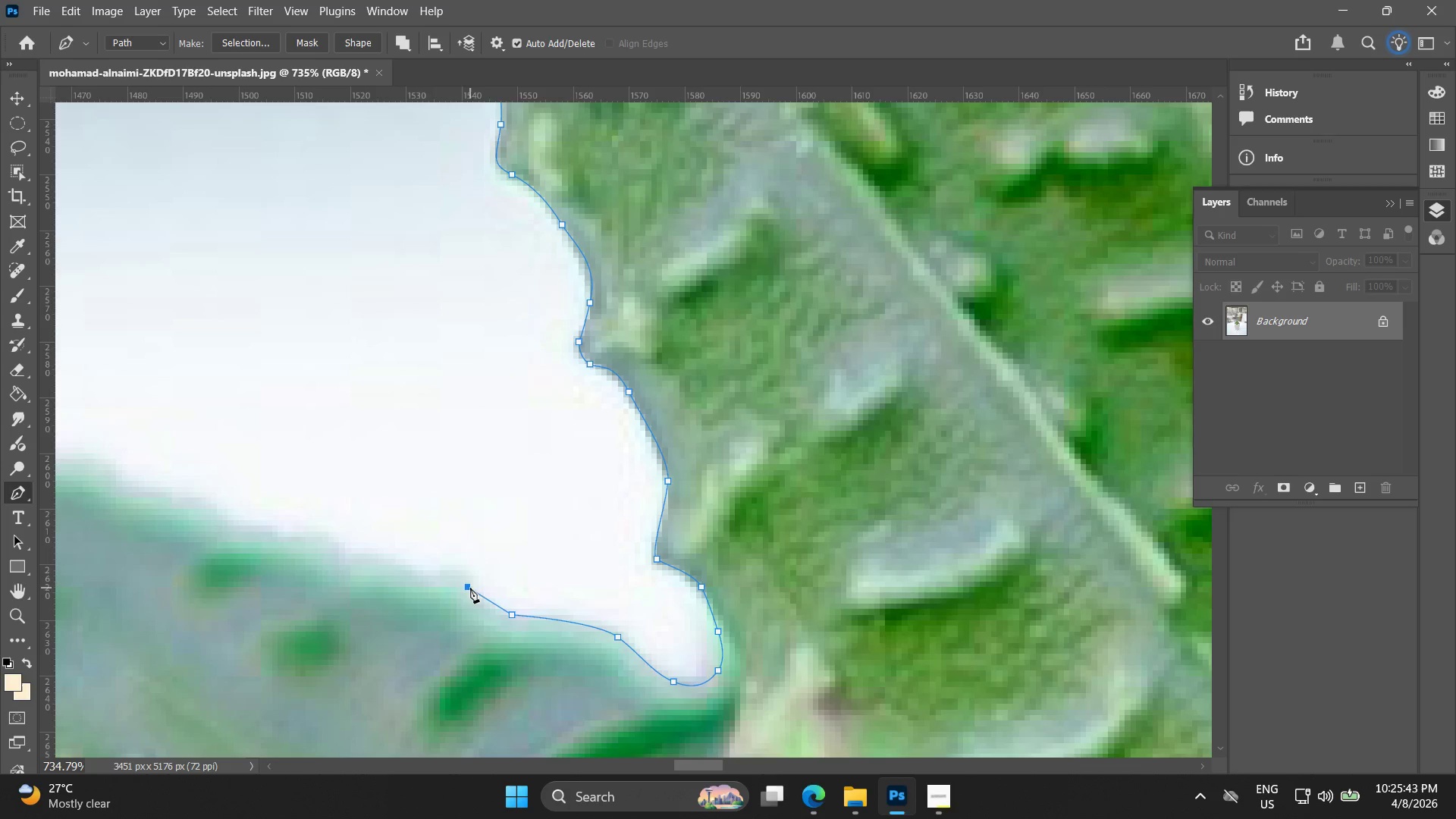 
left_click_drag(start_coordinate=[387, 556], to_coordinate=[497, 612])
 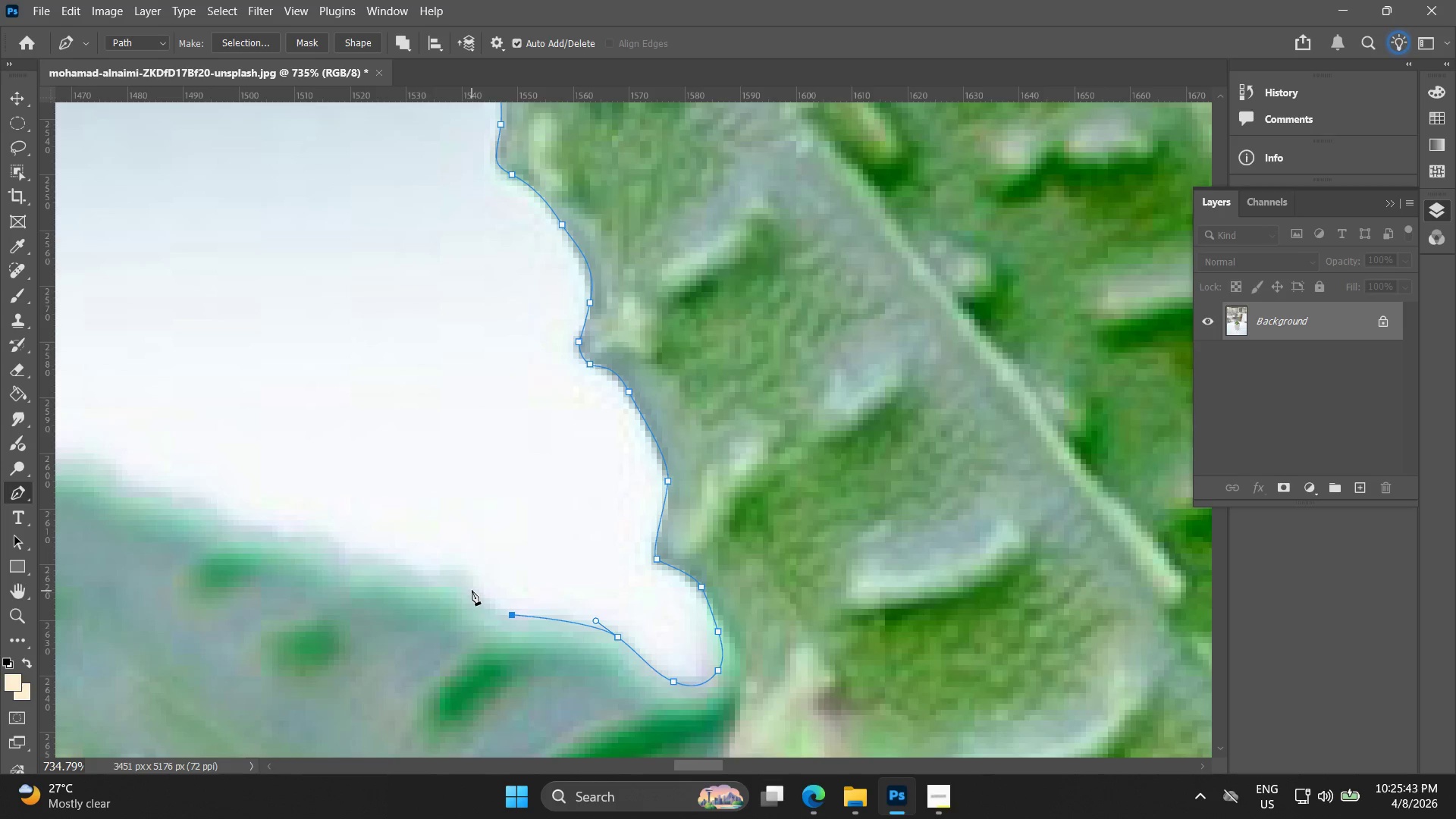 
left_click_drag(start_coordinate=[470, 588], to_coordinate=[453, 574])
 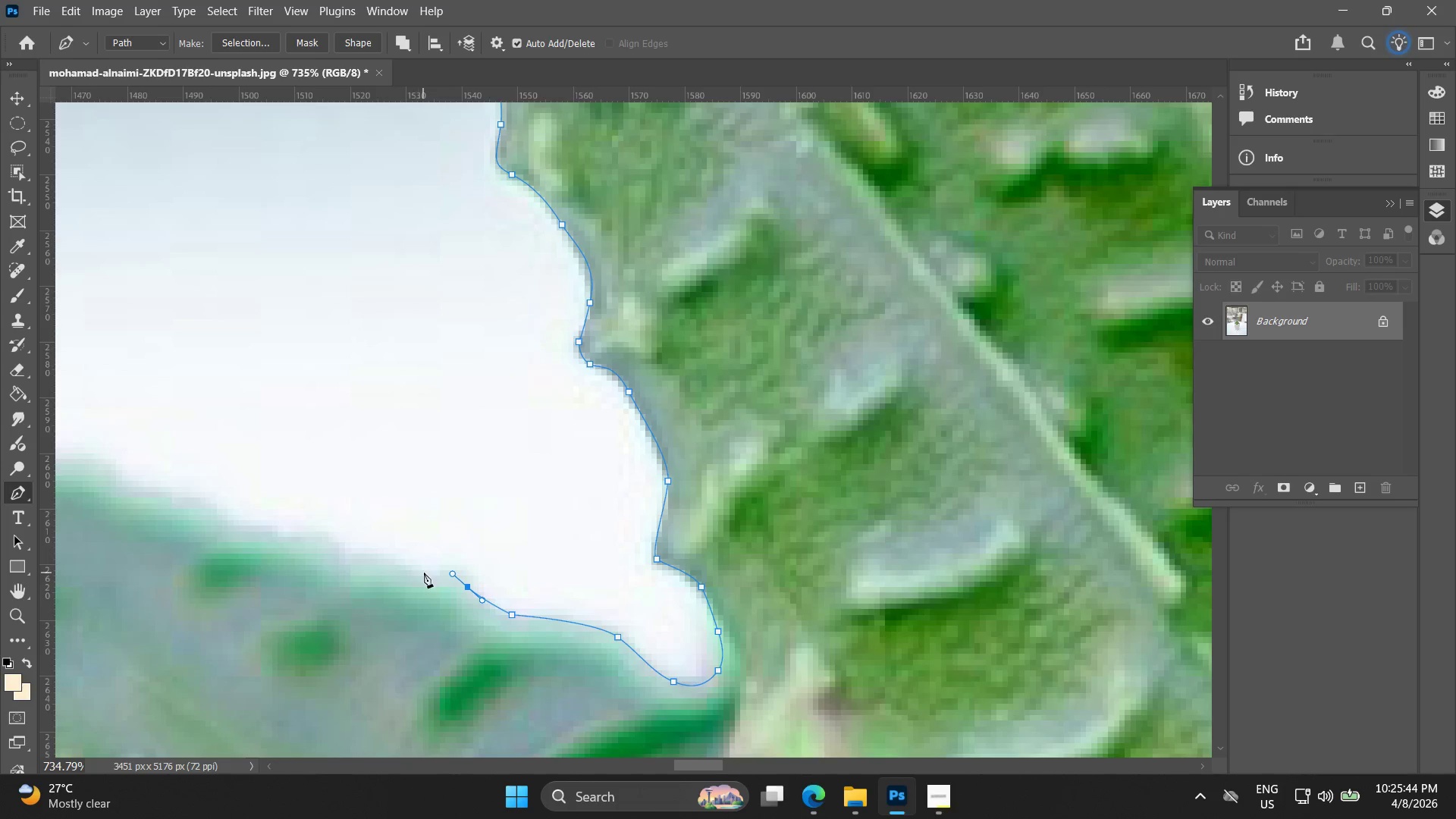 
left_click_drag(start_coordinate=[424, 573], to_coordinate=[406, 573])
 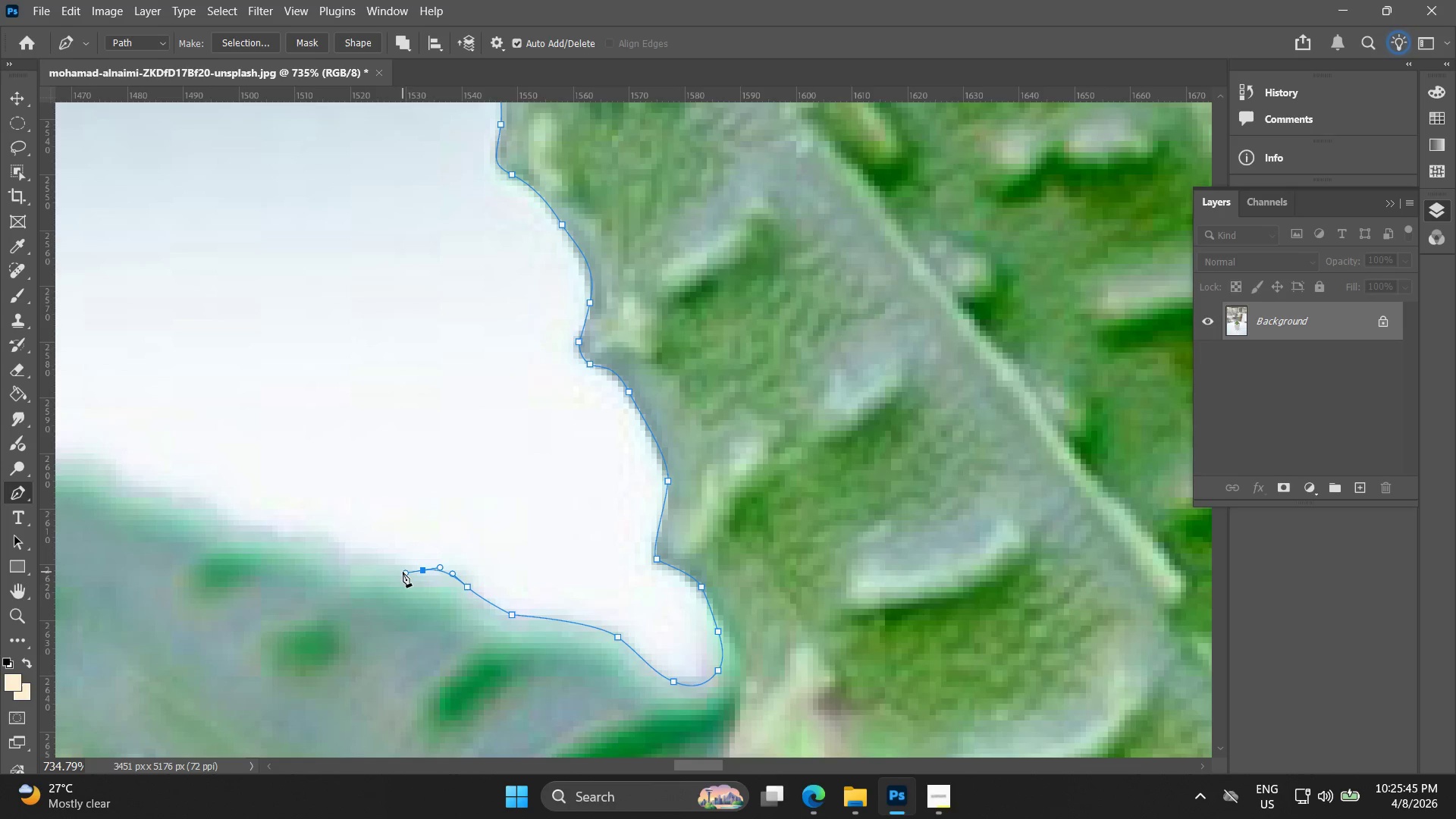 
key(Control+ControlLeft)
 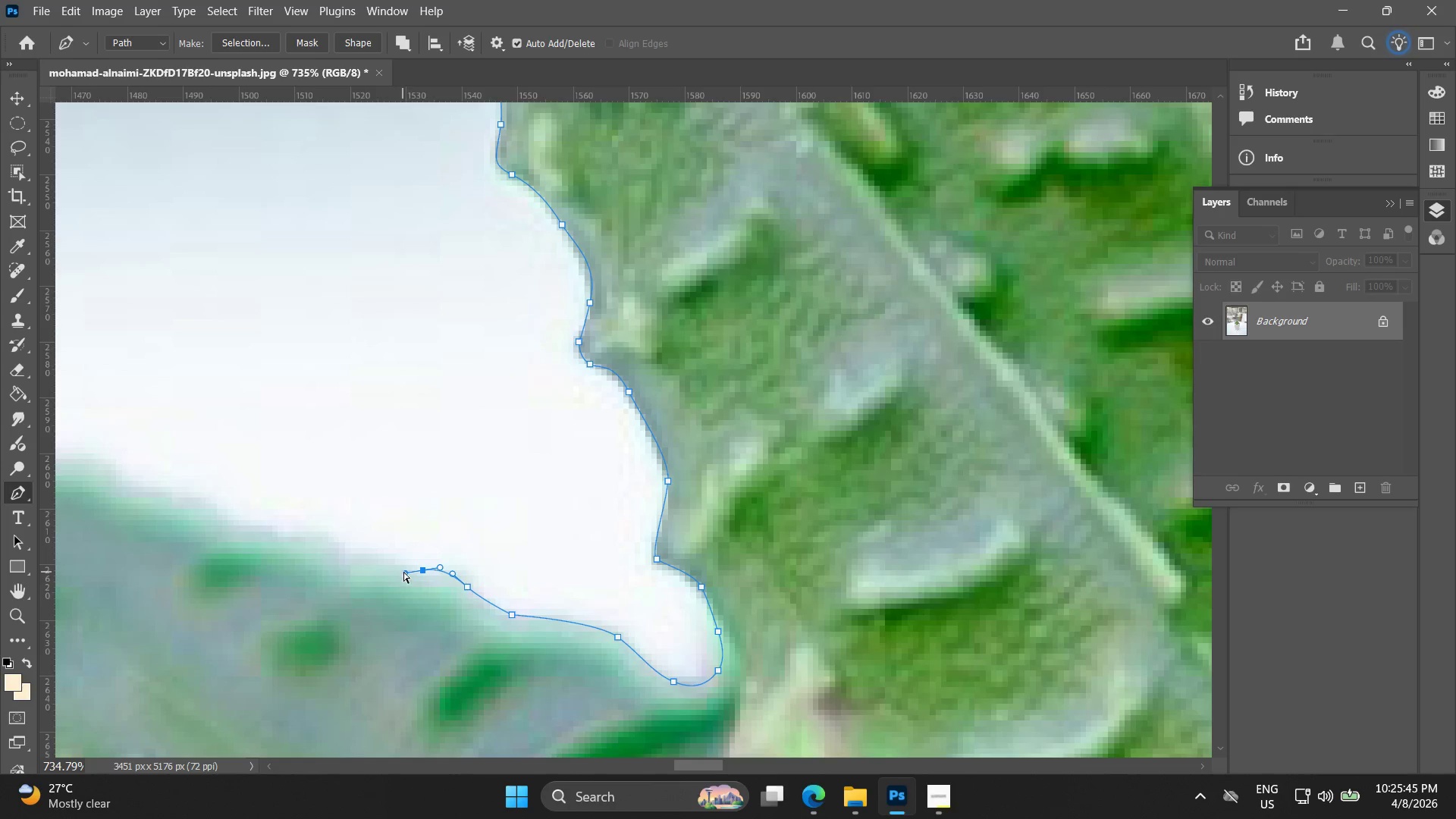 
key(Control+Z)
 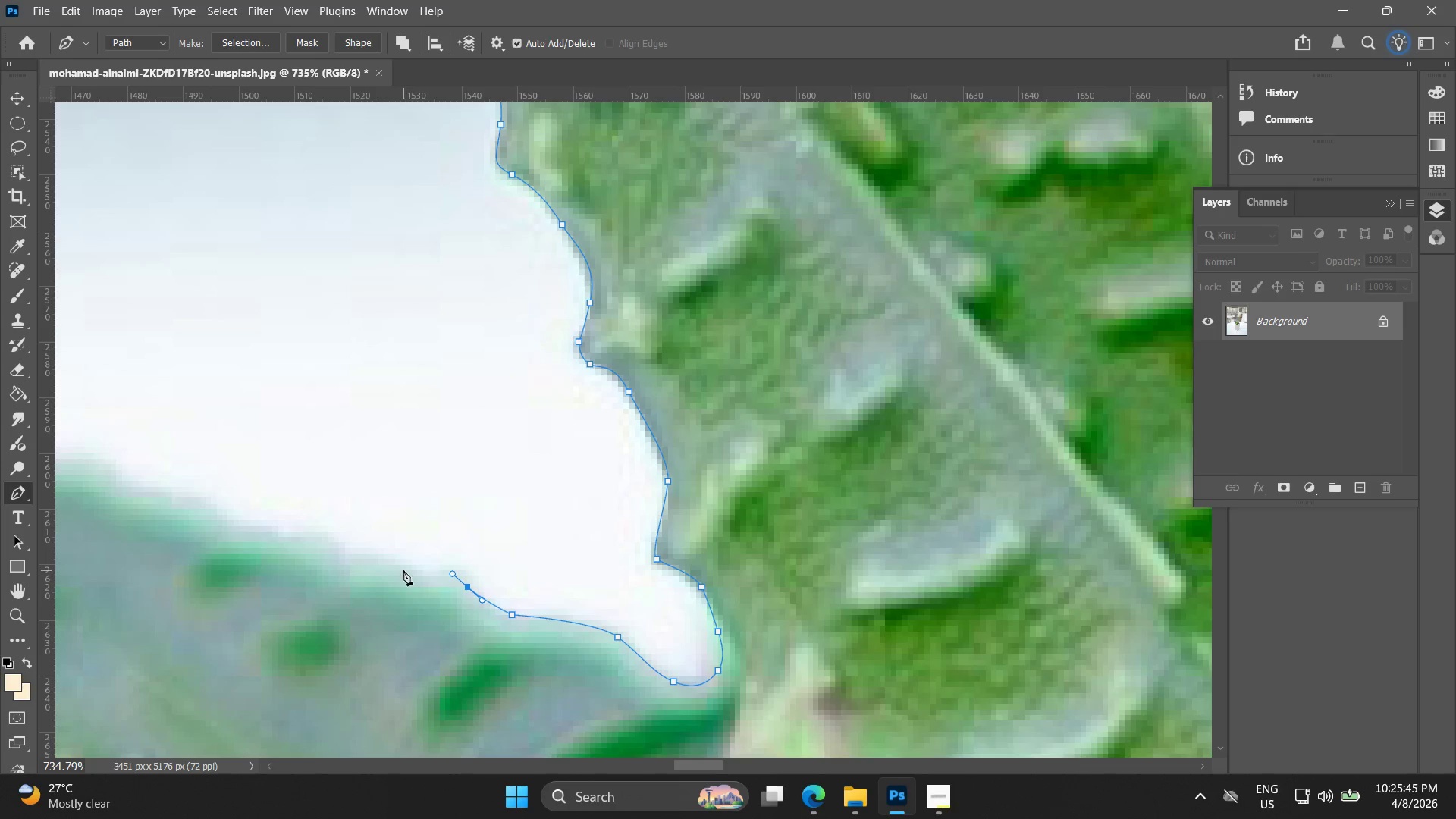 
left_click_drag(start_coordinate=[403, 570], to_coordinate=[373, 557])
 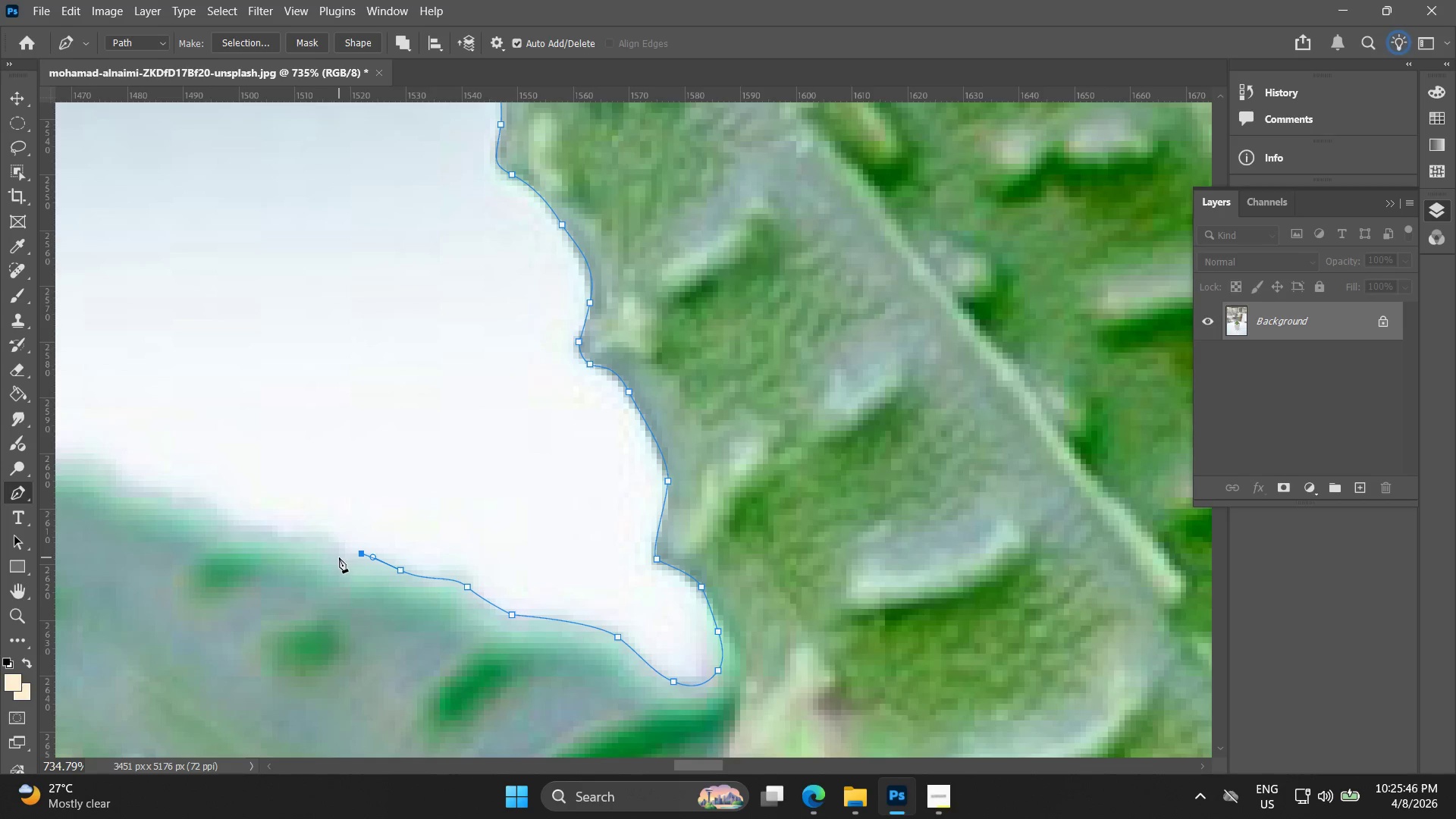 
key(Control+ControlLeft)
 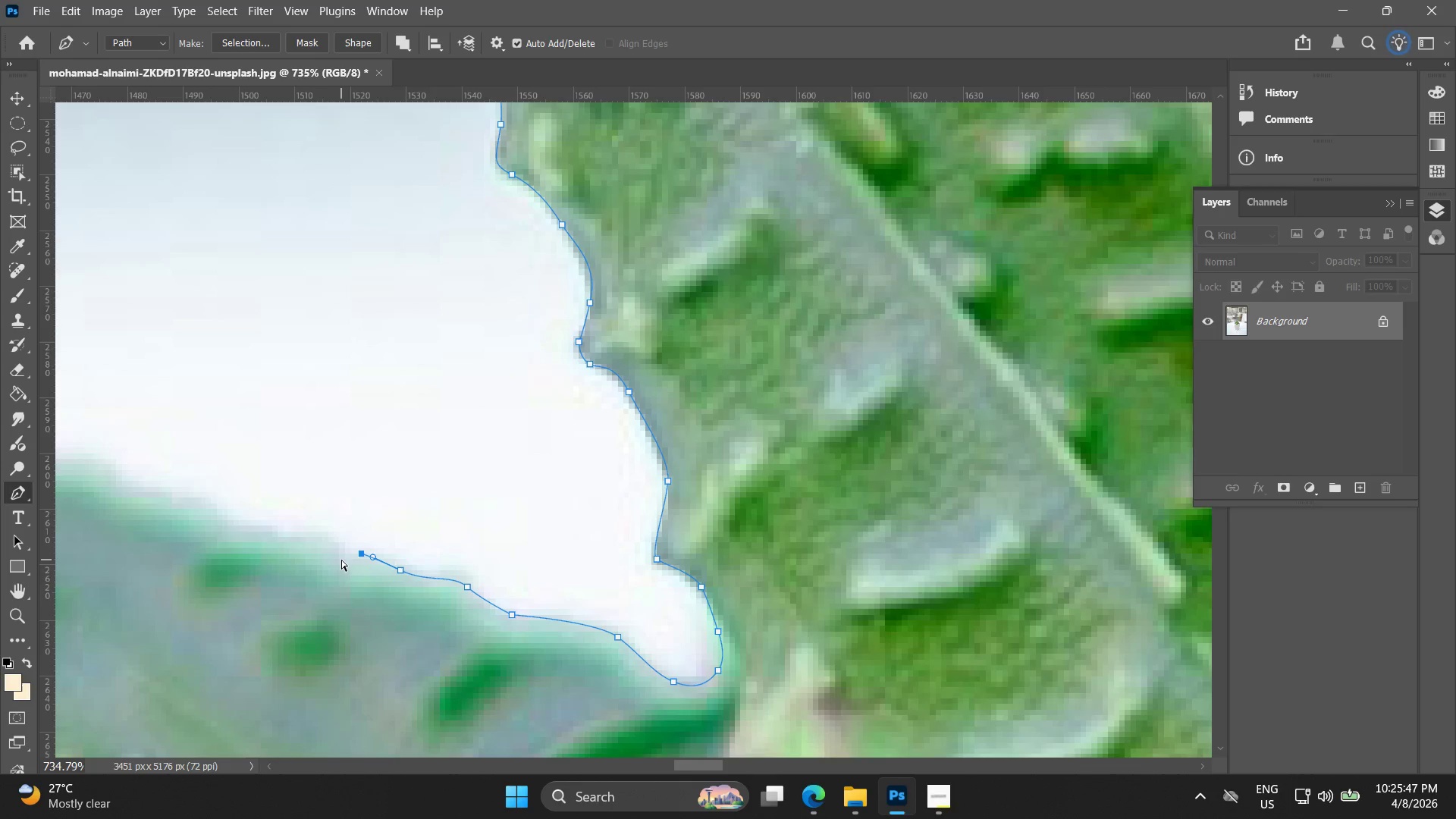 
key(Control+Z)
 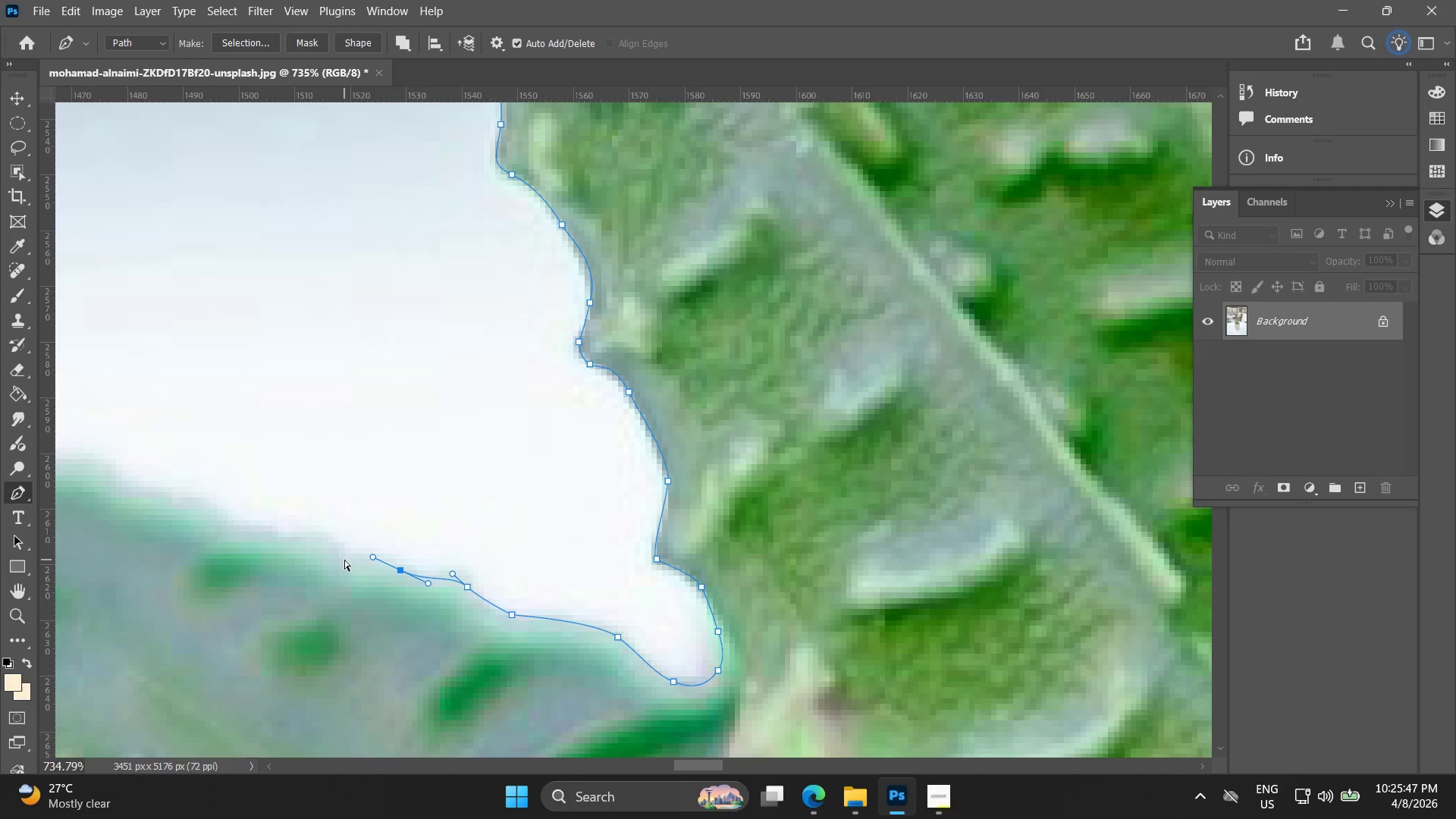 
left_click([344, 560])
 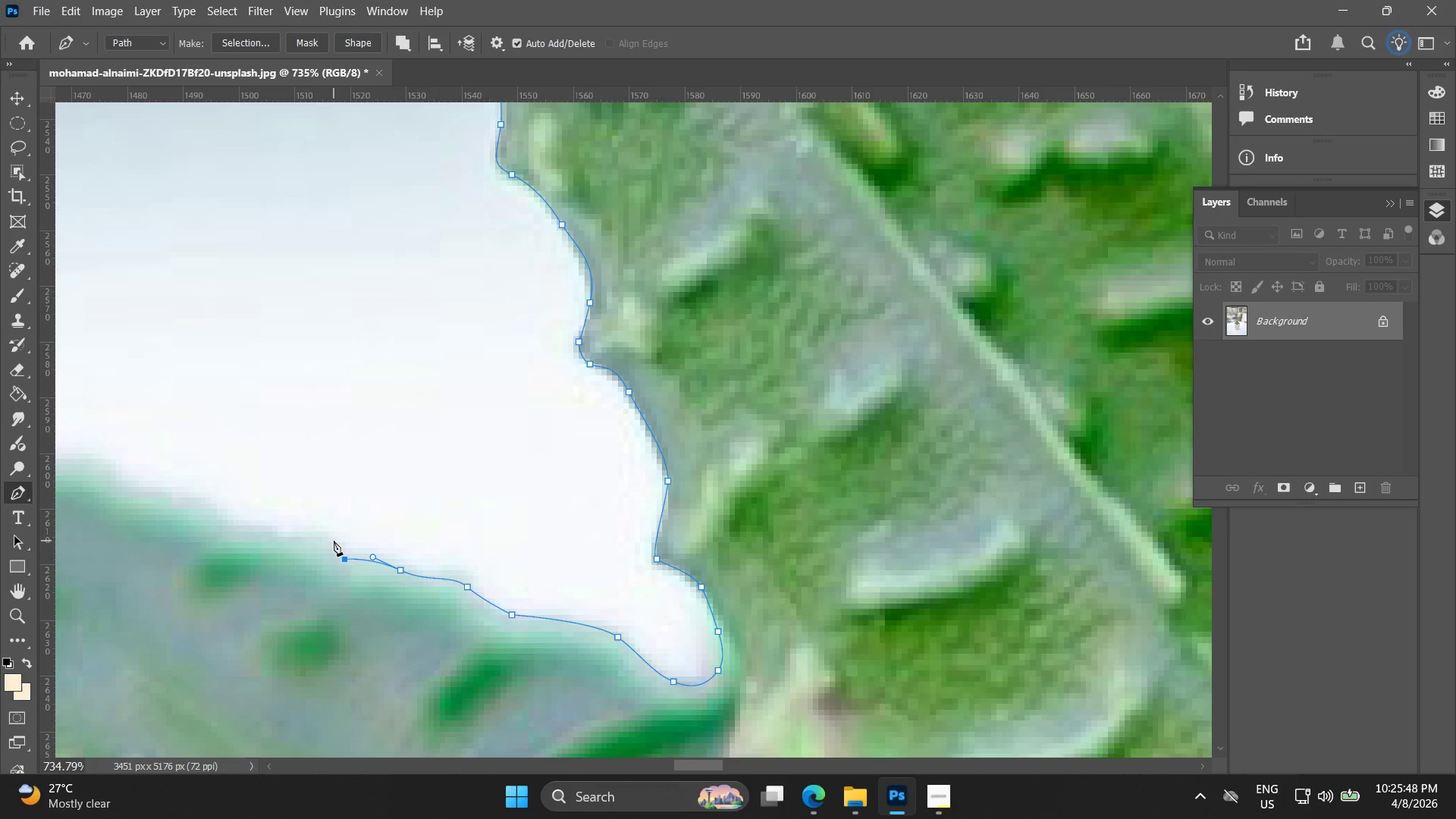 
left_click_drag(start_coordinate=[334, 541], to_coordinate=[324, 538])
 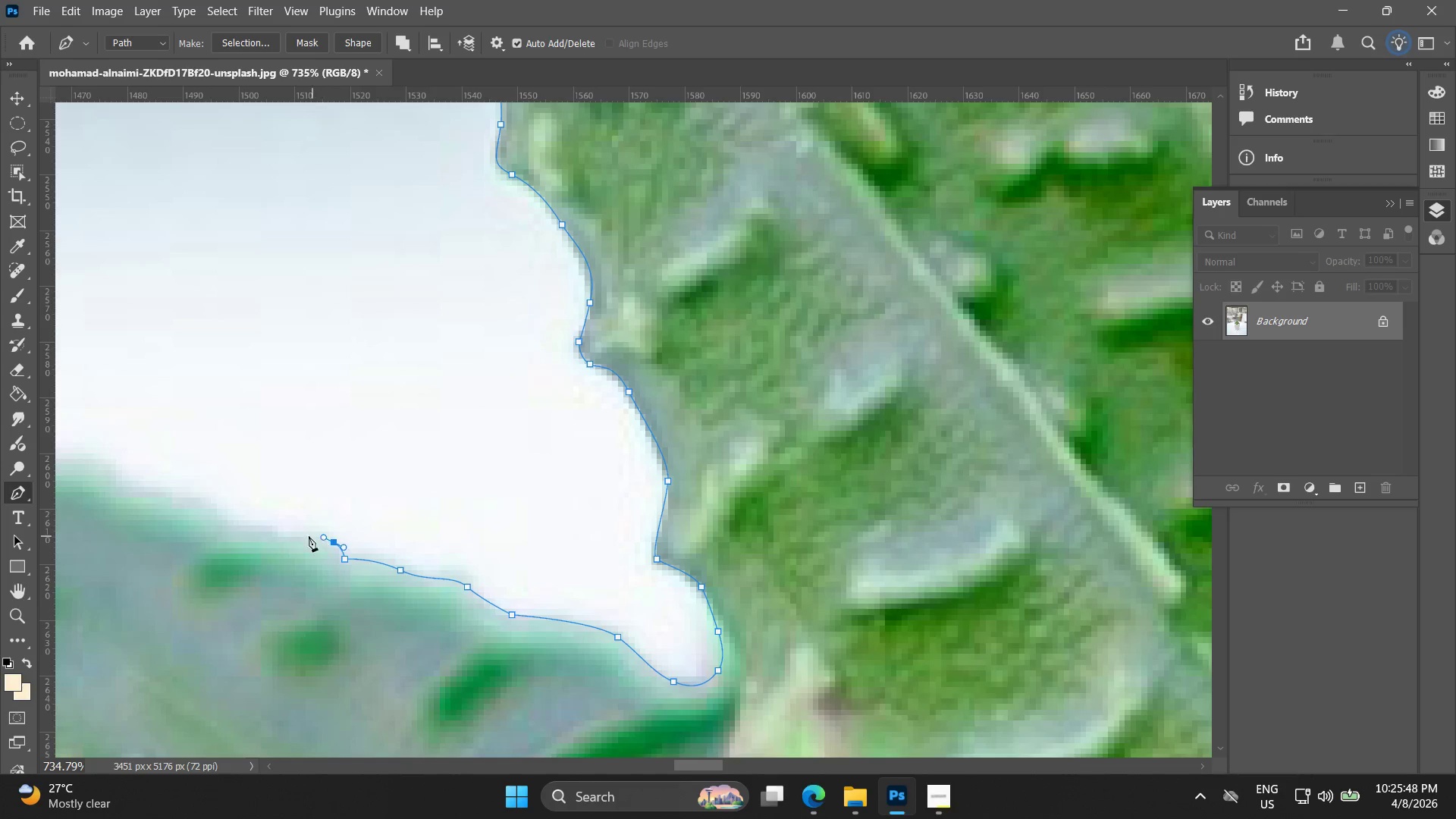 
hold_key(key=Space, duration=0.42)
 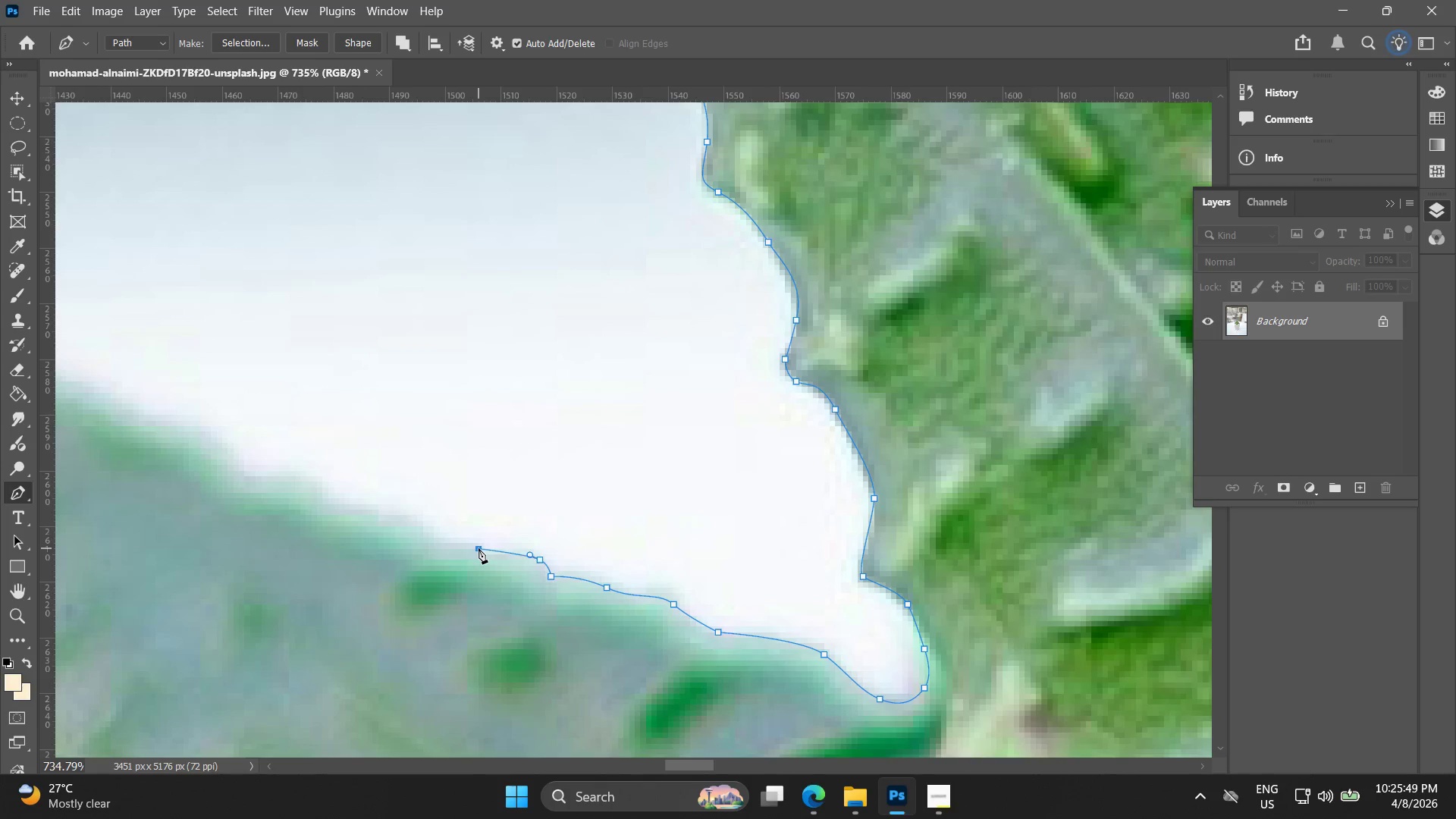 
left_click_drag(start_coordinate=[301, 539], to_coordinate=[507, 557])
 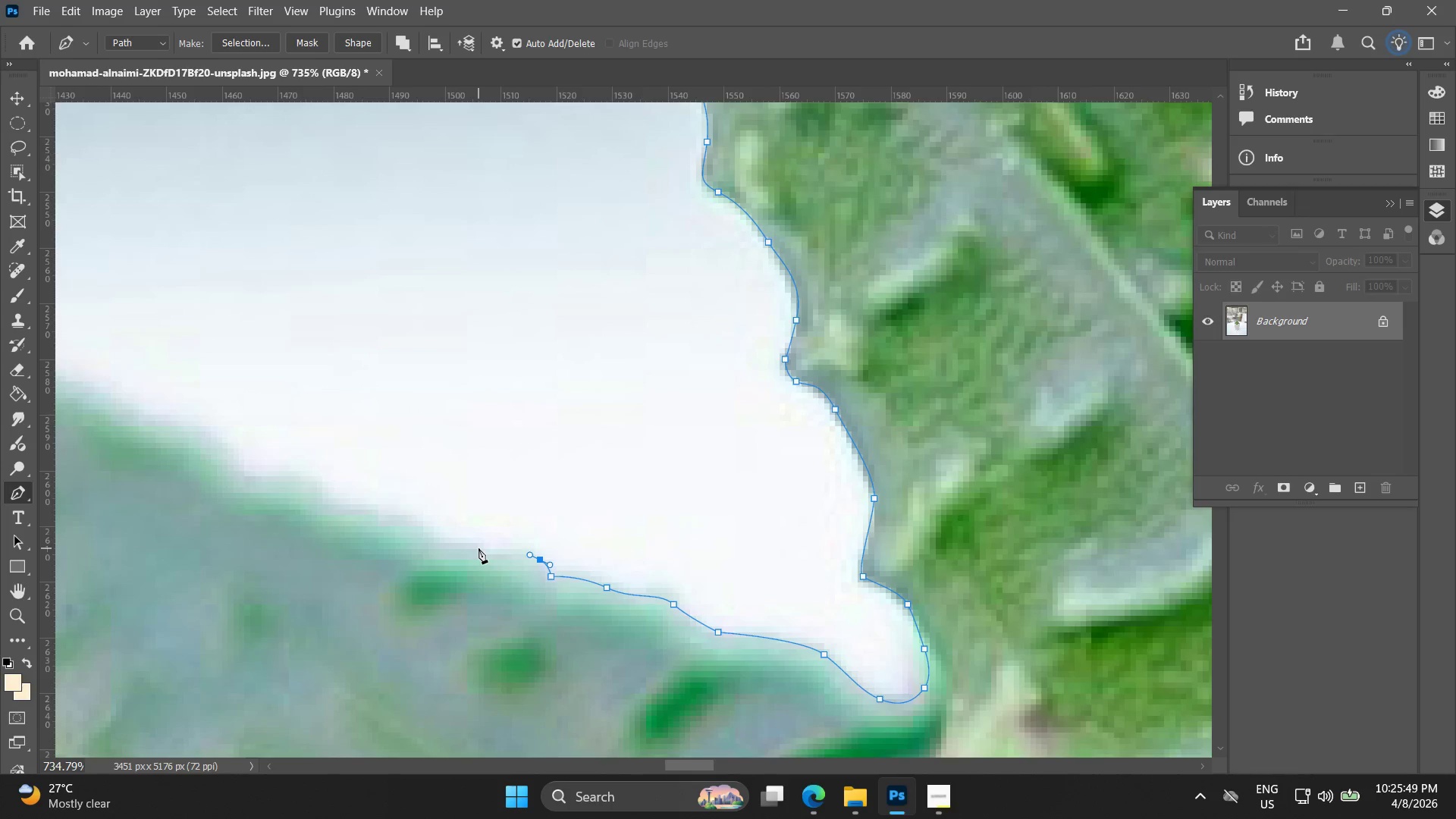 
left_click([479, 548])
 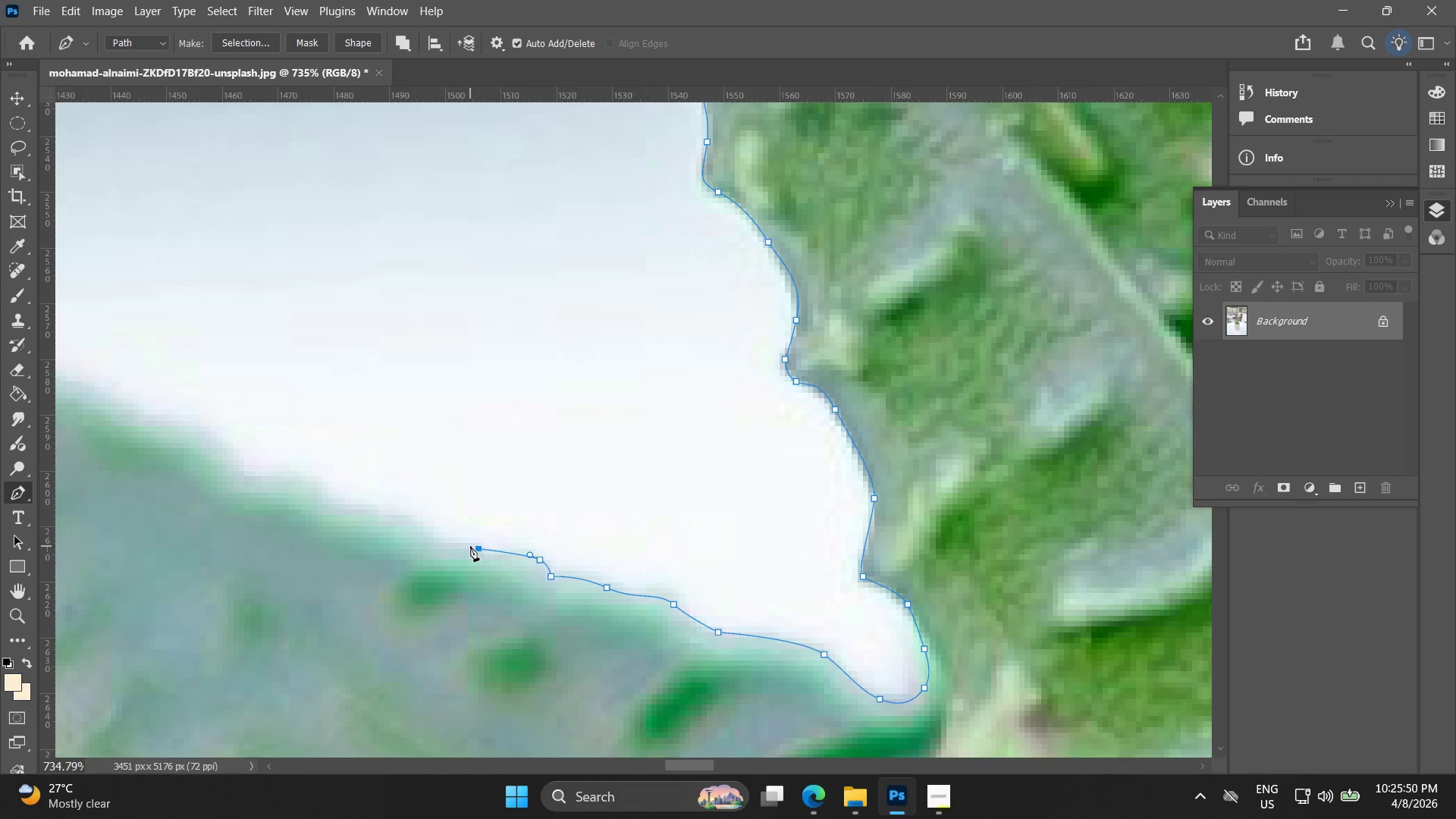 
key(Control+ControlLeft)
 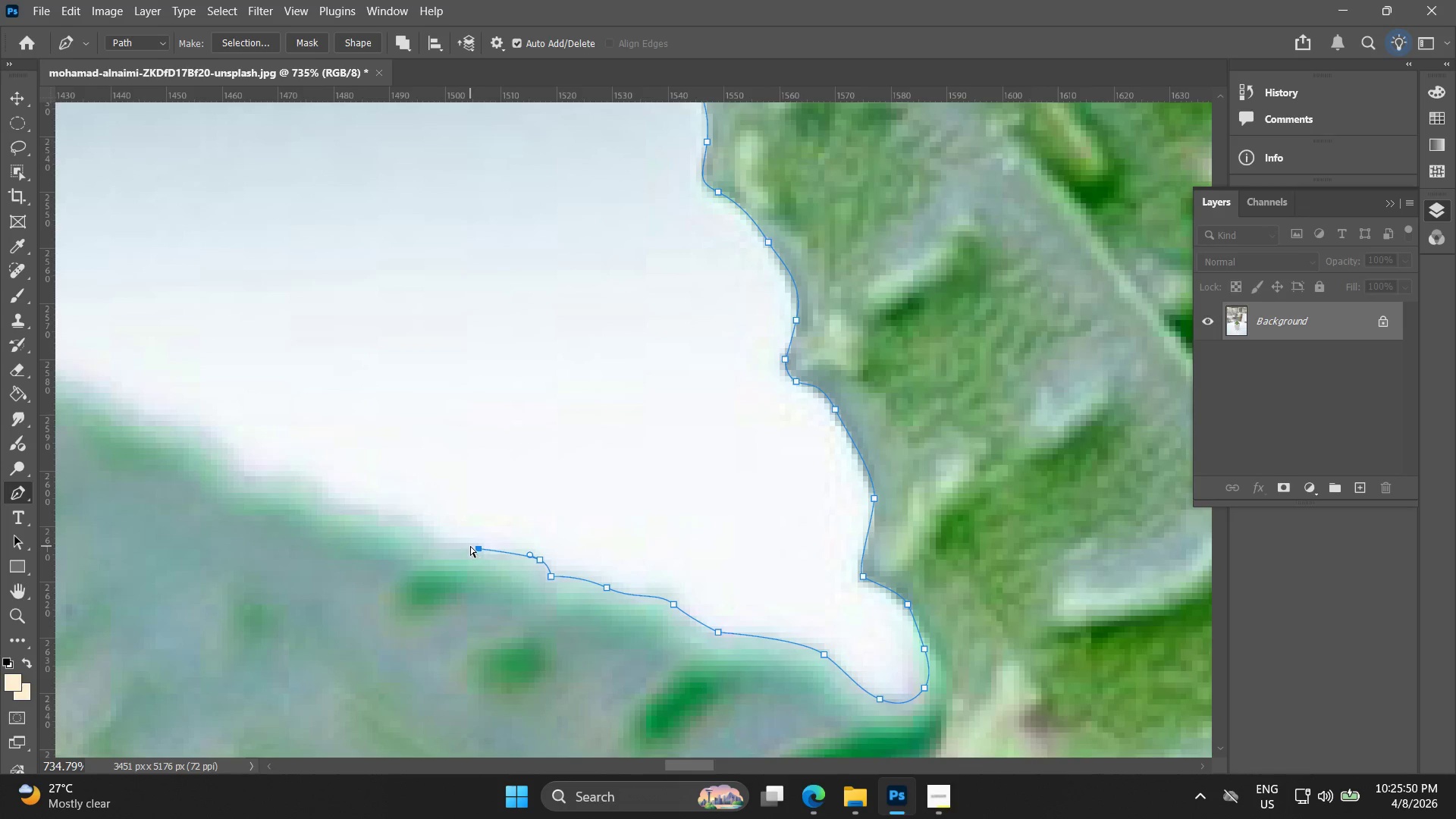 
key(Control+Z)
 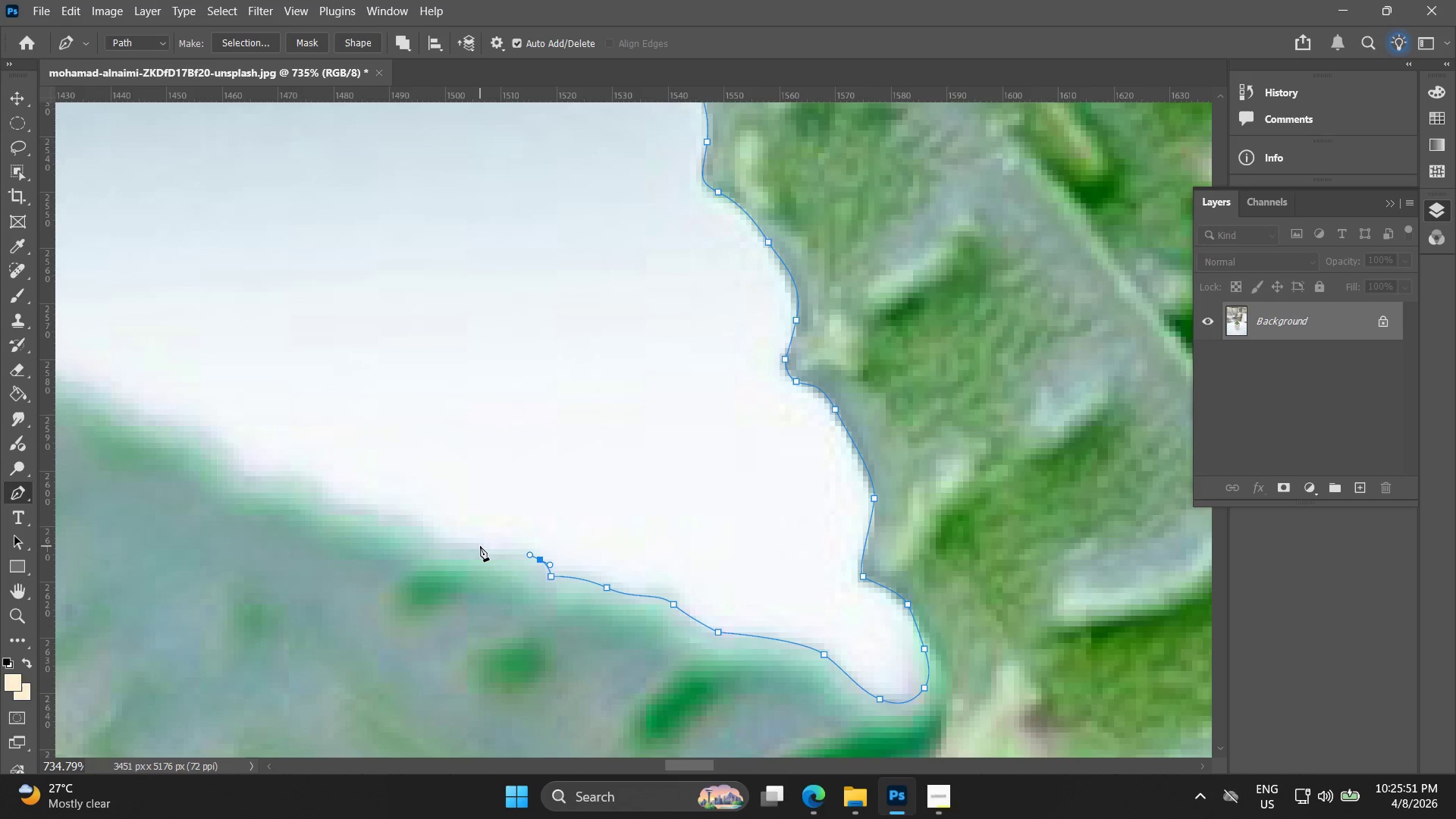 
left_click([480, 546])
 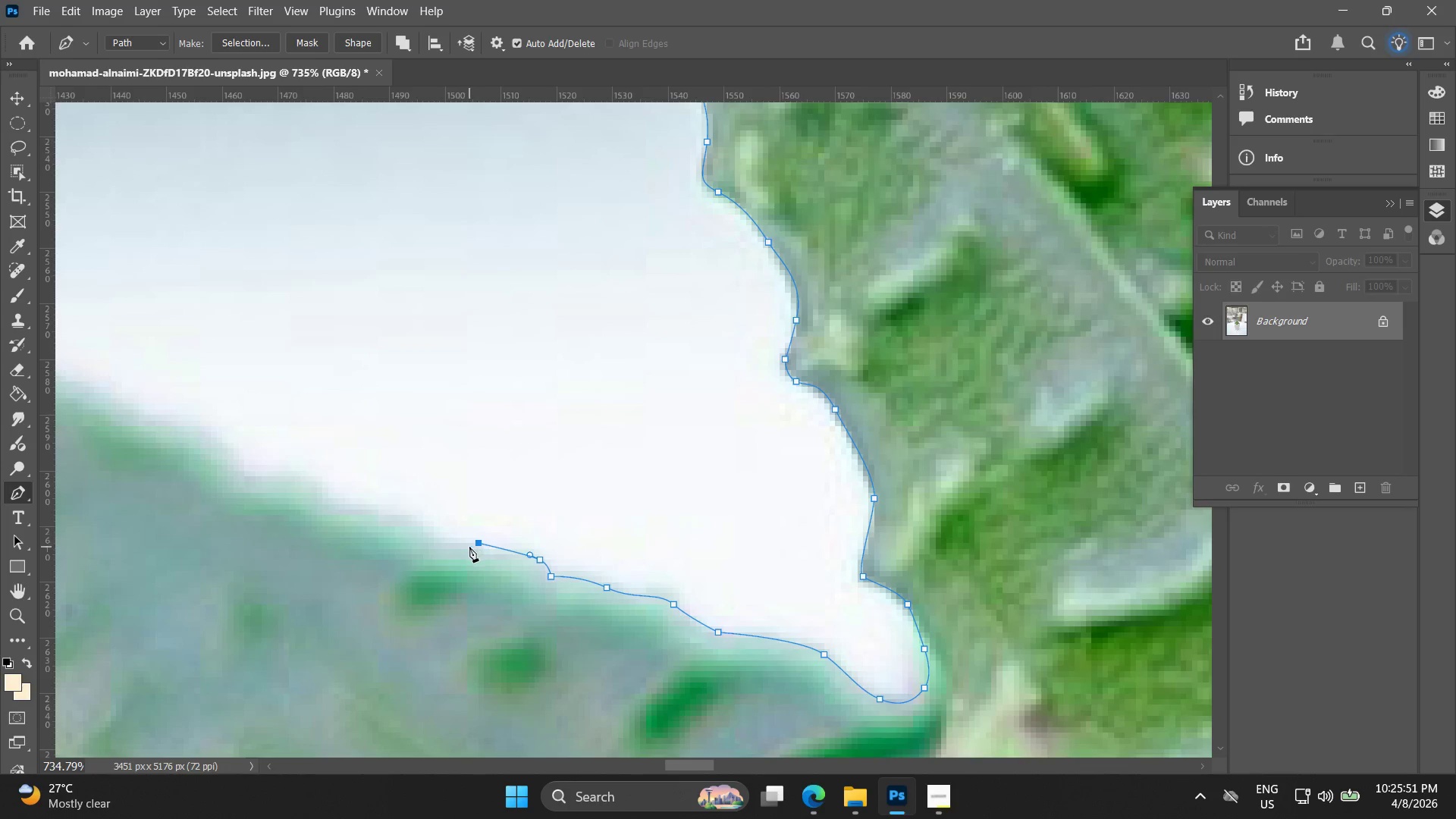 
key(Control+ControlLeft)
 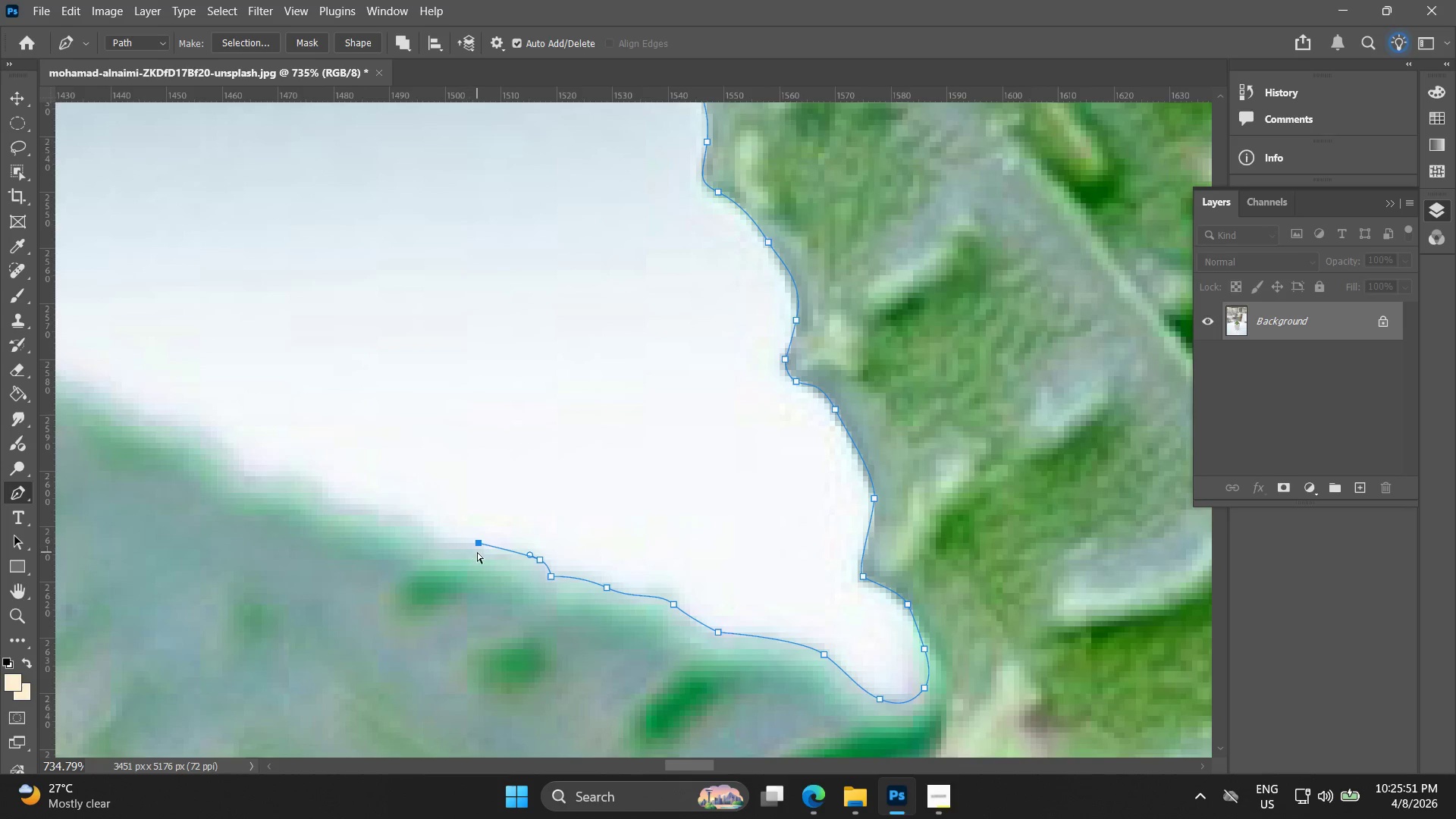 
key(Control+Z)
 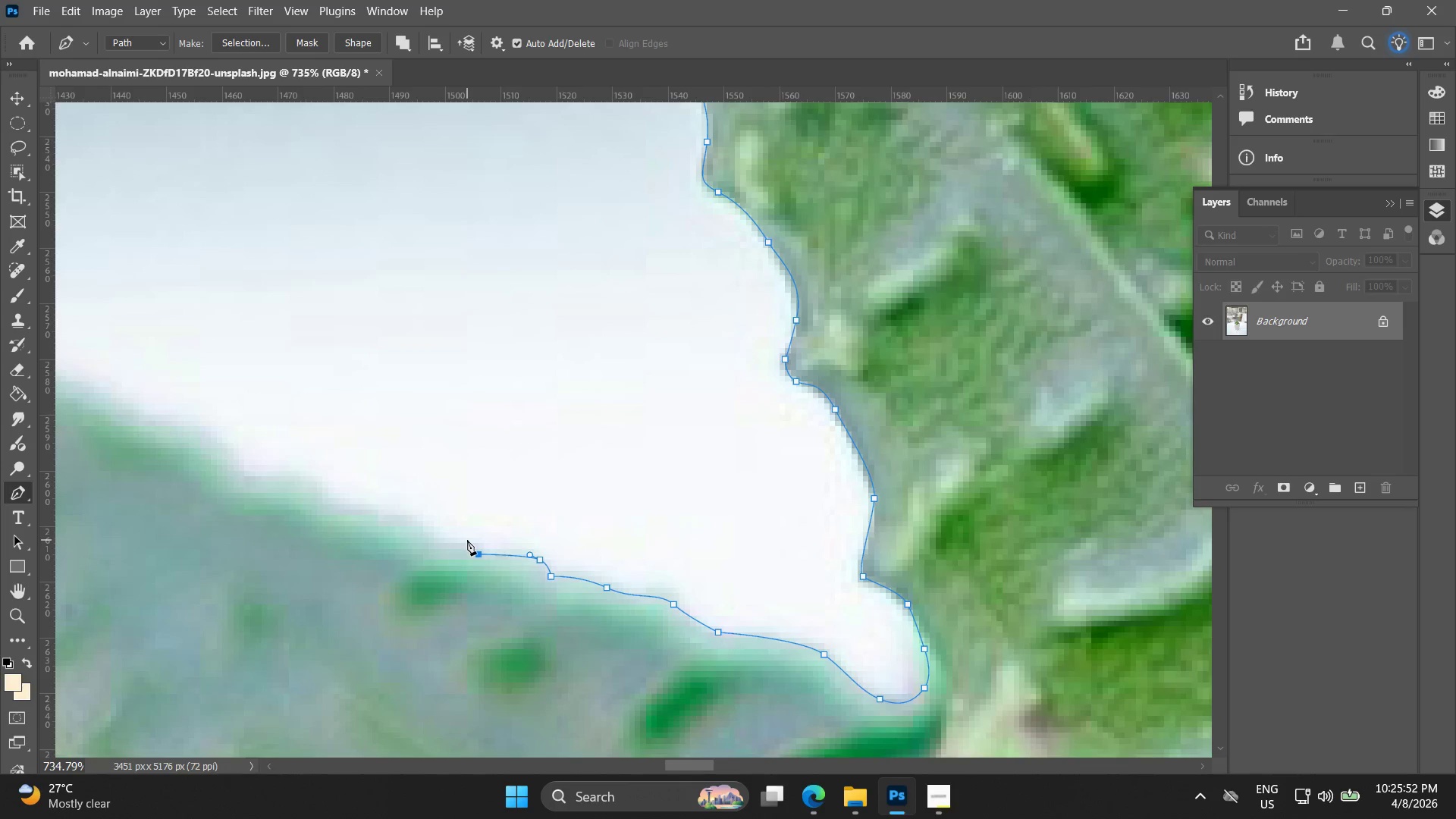 
left_click_drag(start_coordinate=[463, 546], to_coordinate=[452, 547])
 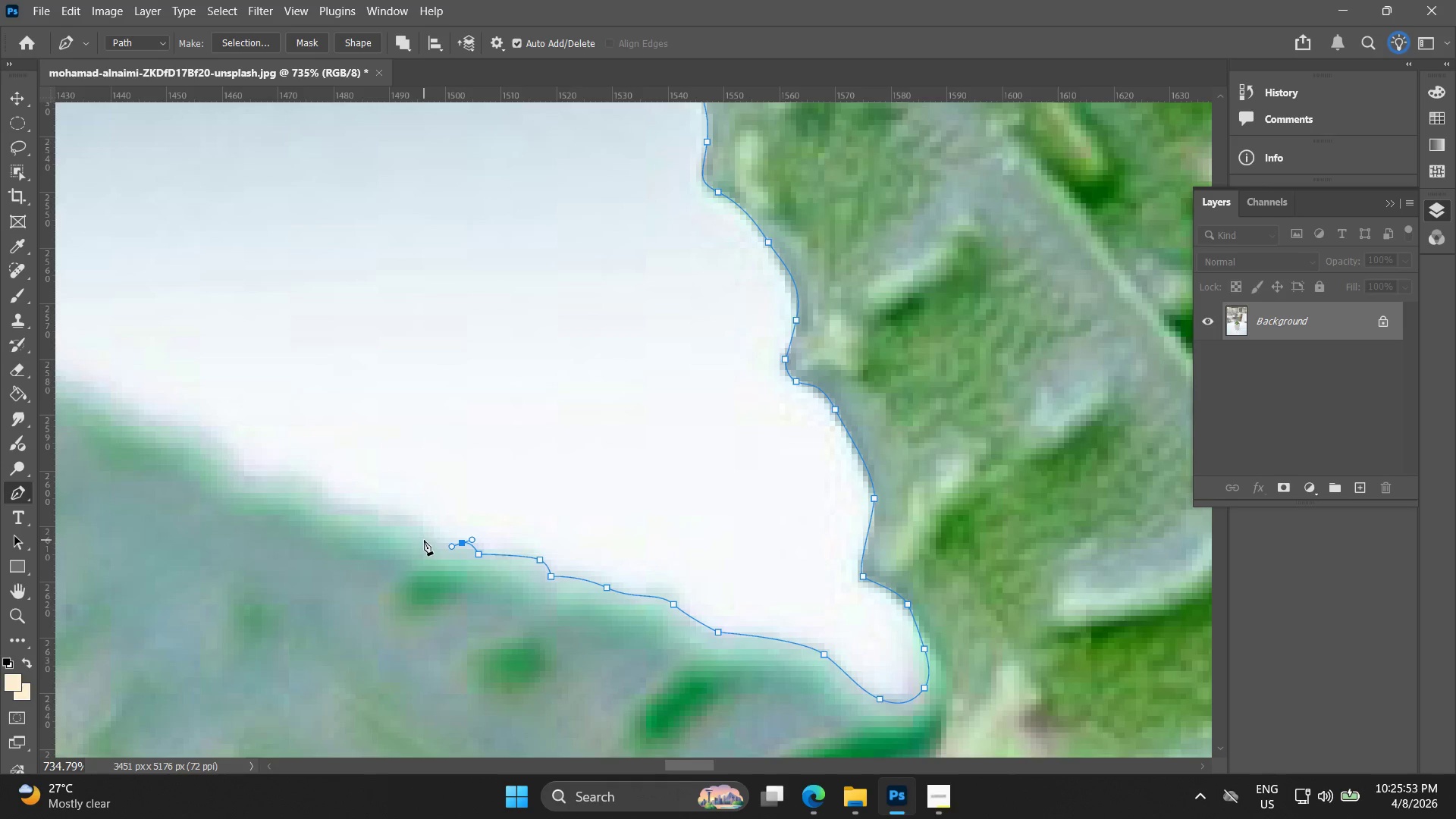 
left_click_drag(start_coordinate=[424, 540], to_coordinate=[403, 523])
 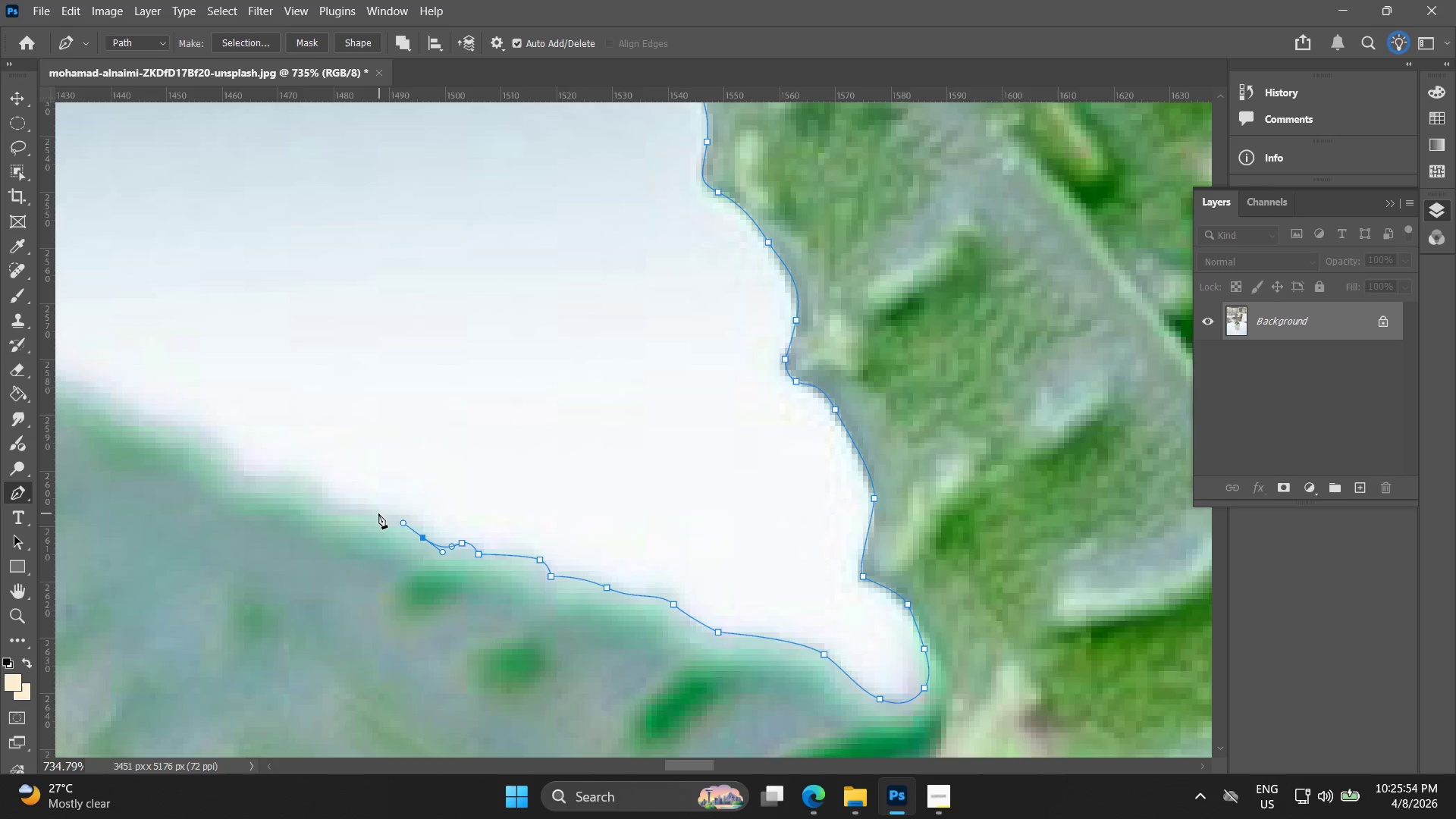 
left_click_drag(start_coordinate=[376, 513], to_coordinate=[343, 508])
 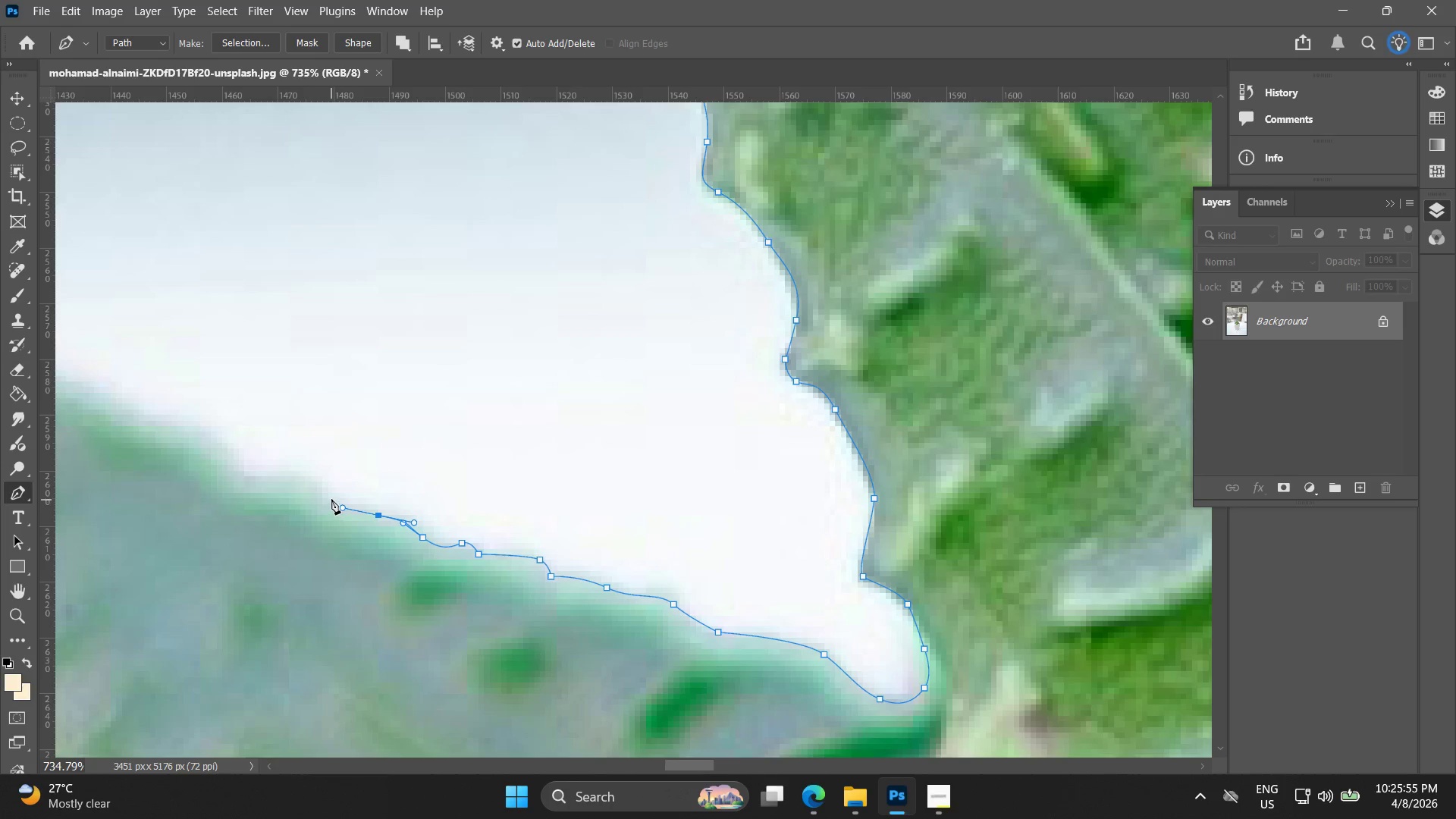 
left_click([331, 494])
 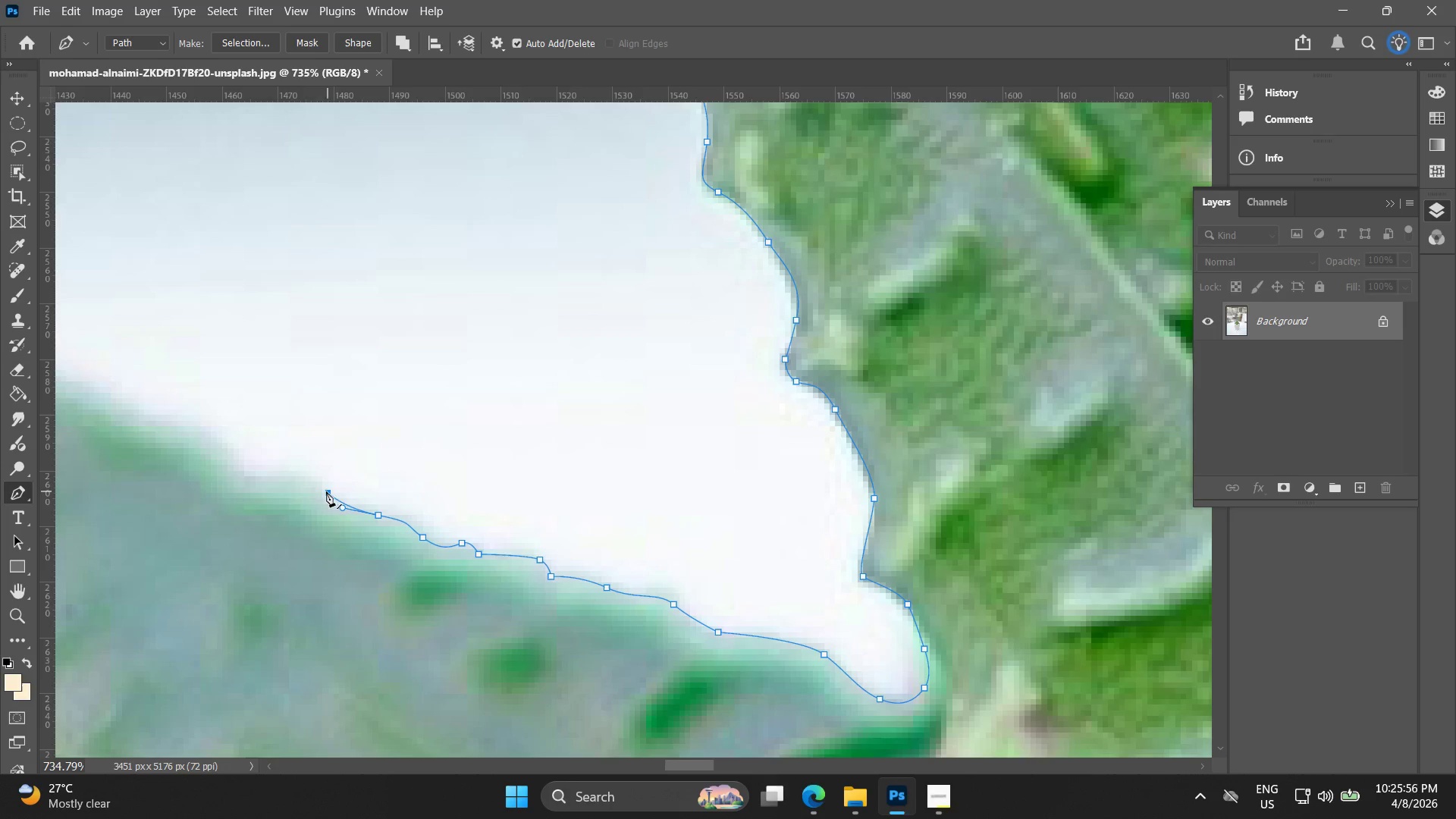 
hold_key(key=Space, duration=0.47)
 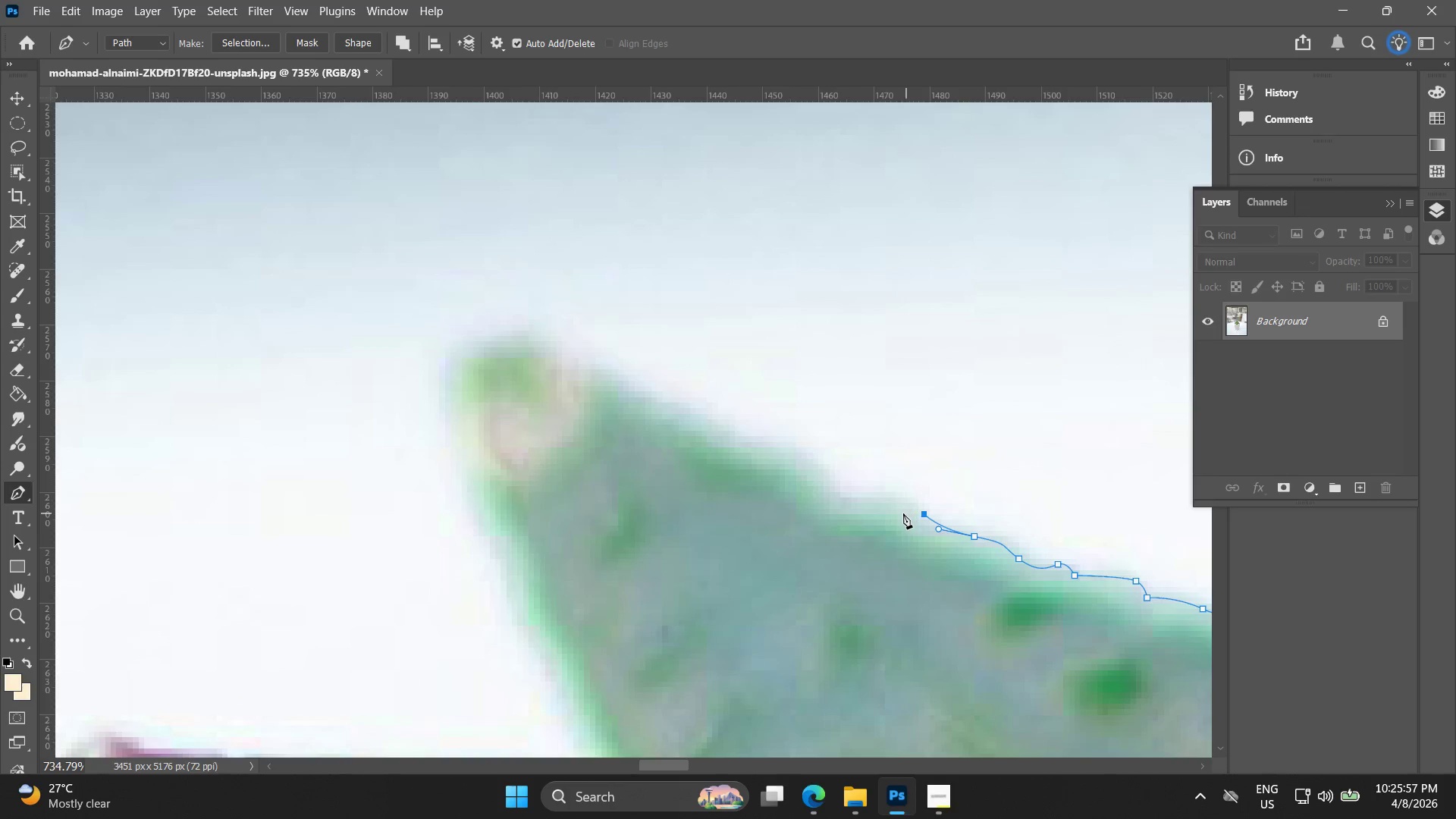 
left_click_drag(start_coordinate=[336, 494], to_coordinate=[932, 515])
 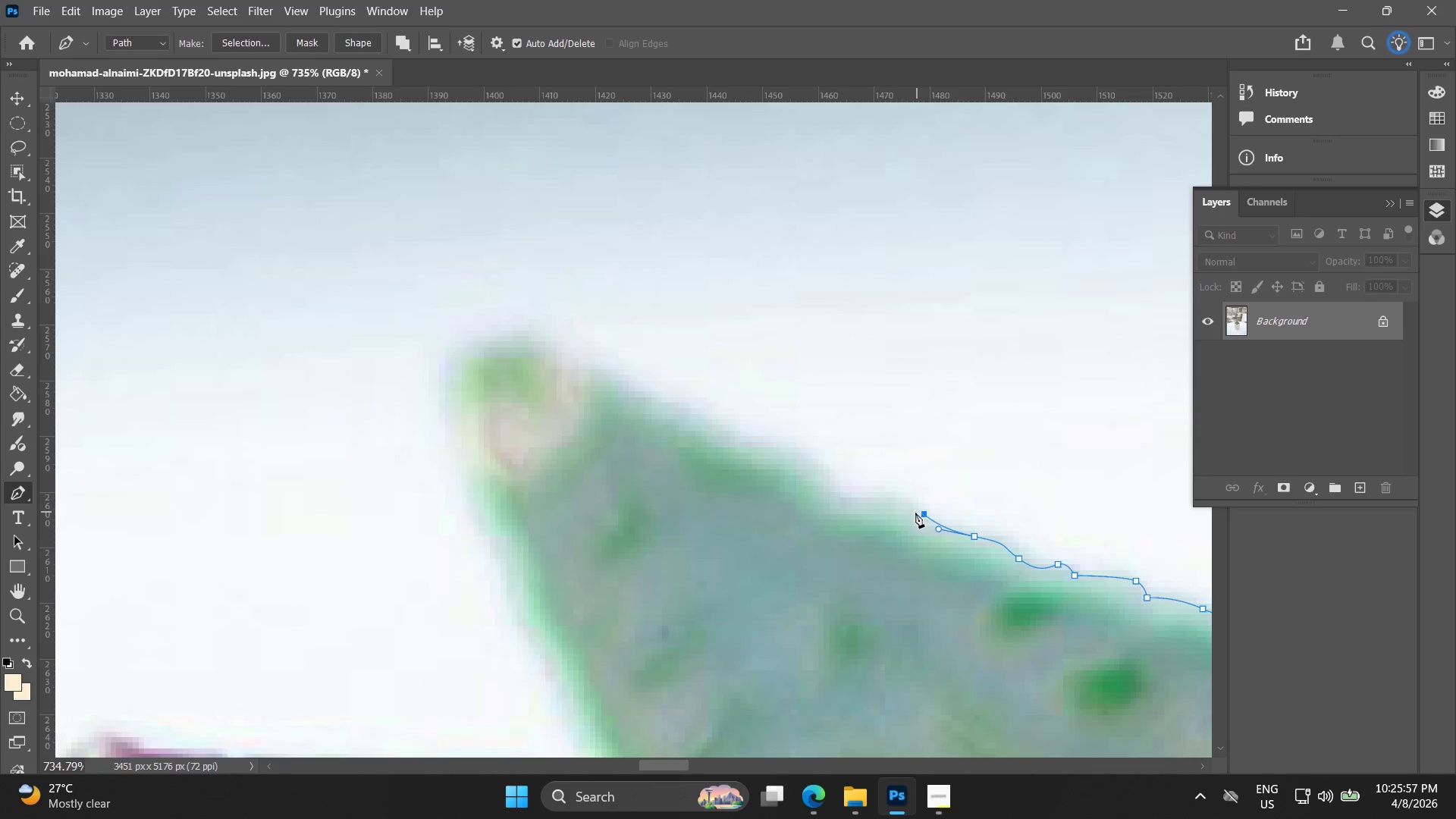 
key(Alt+AltLeft)
 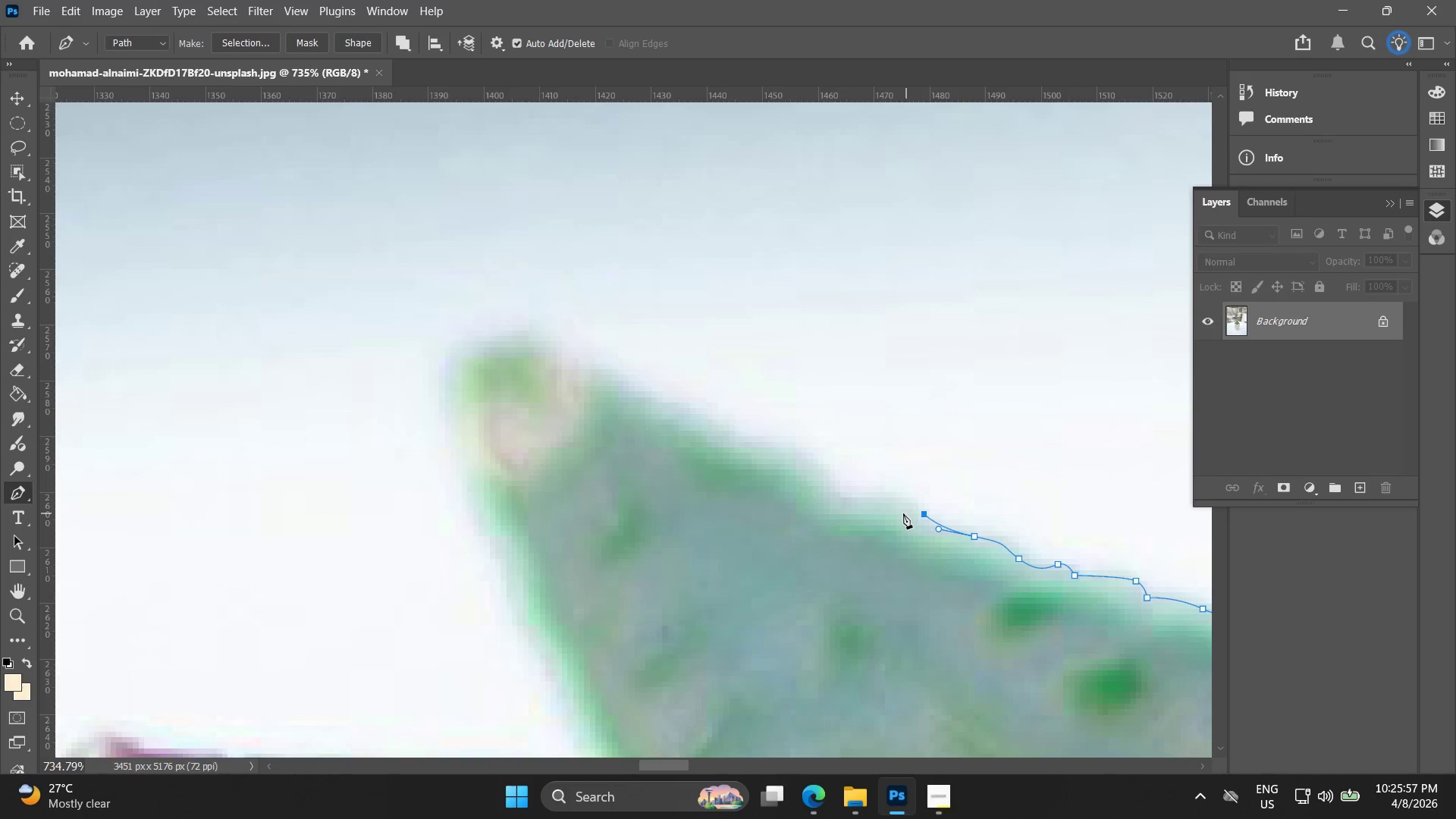 
scroll: coordinate [903, 513], scroll_direction: up, amount: 1.0
 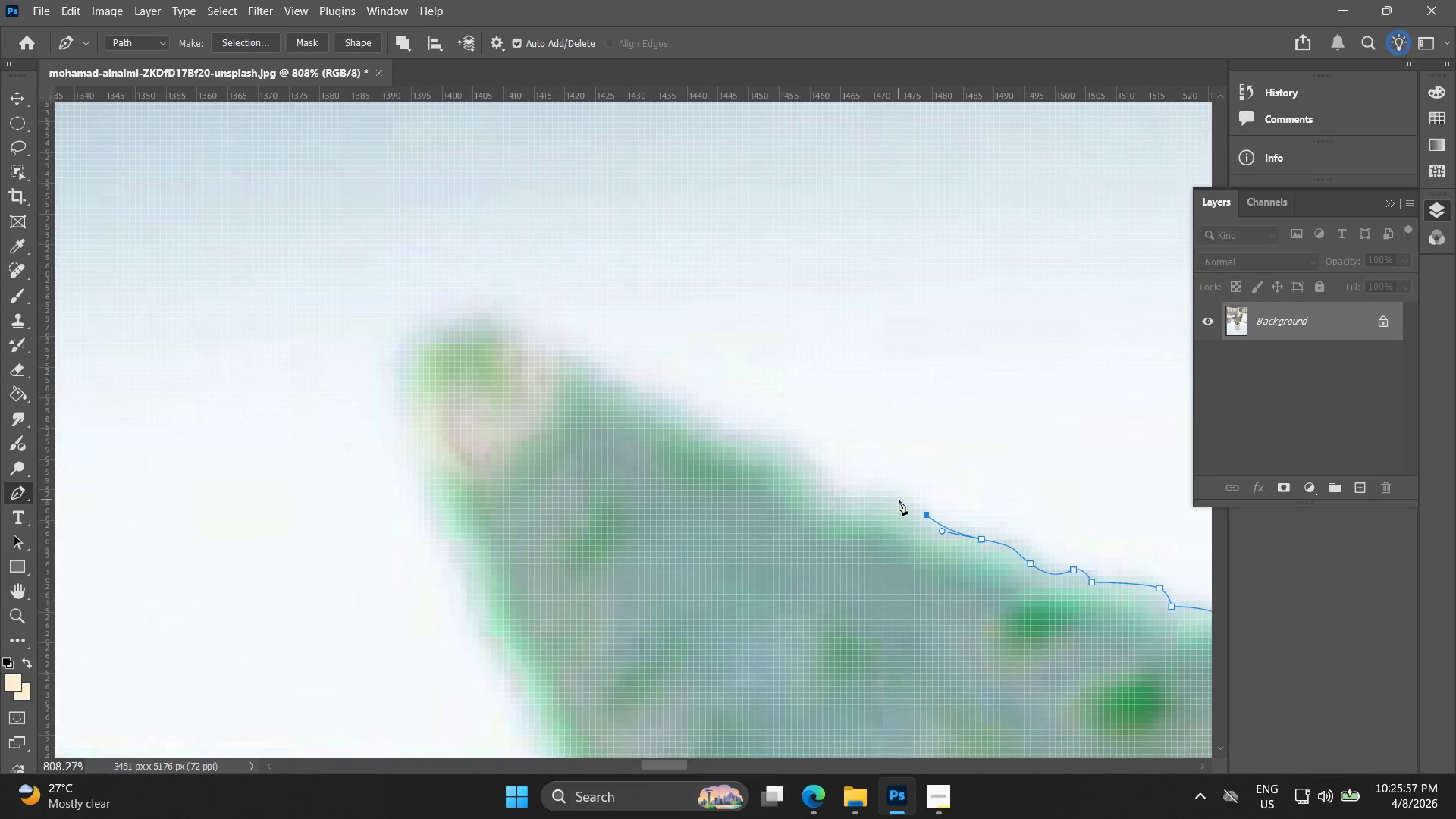 
key(Alt+AltLeft)
 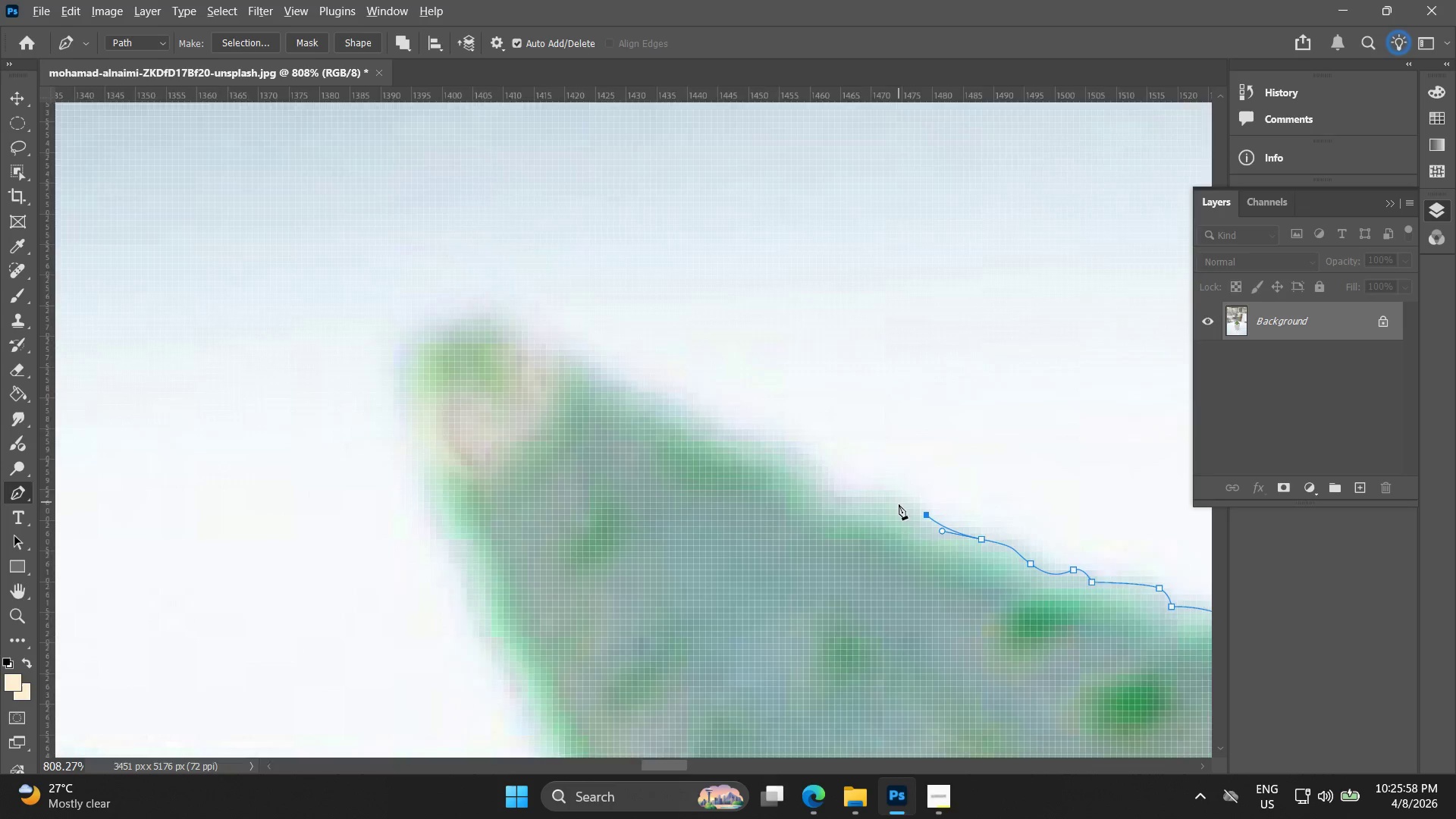 
scroll: coordinate [899, 508], scroll_direction: down, amount: 2.0
 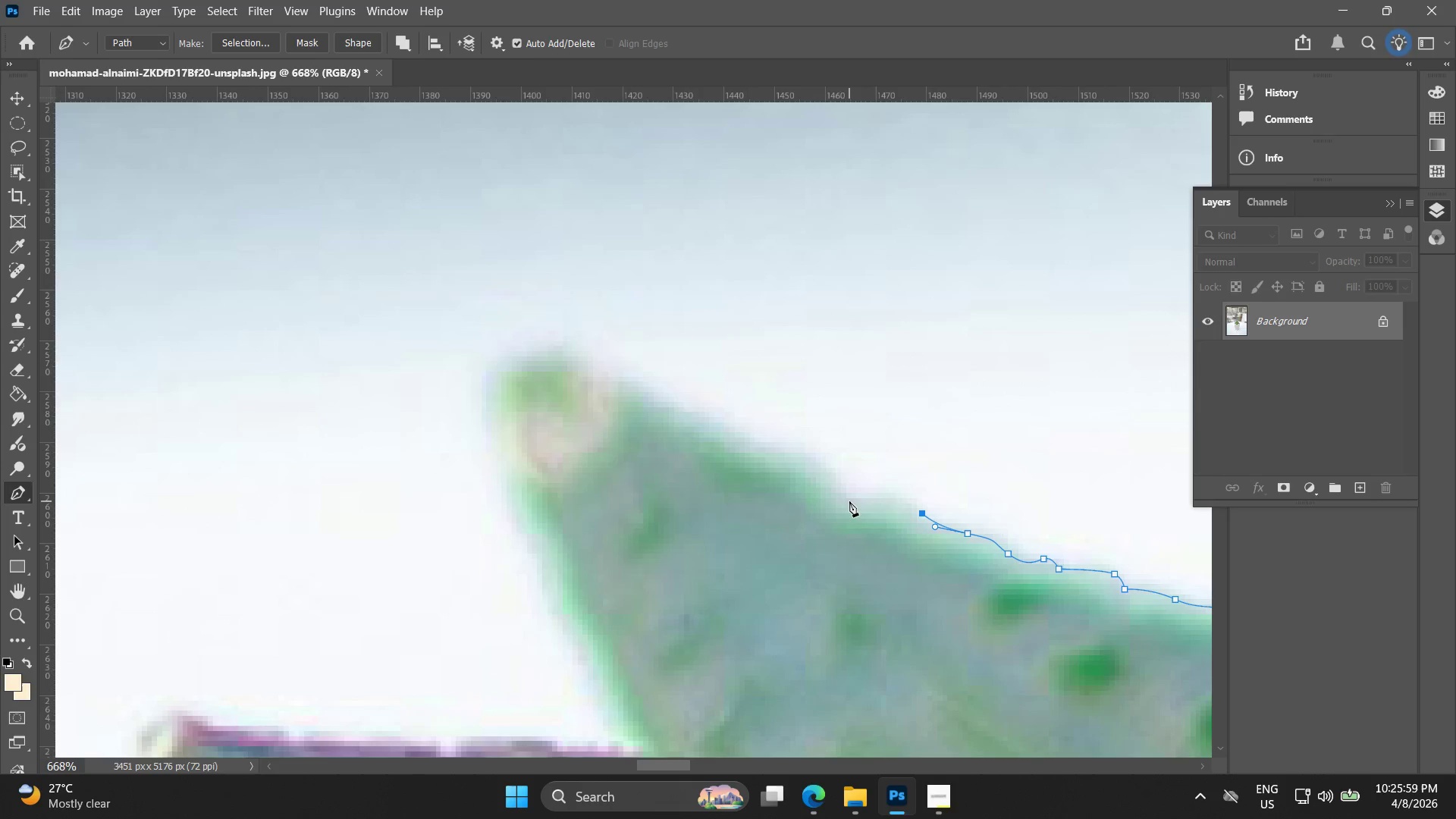 
key(Control+Z)
 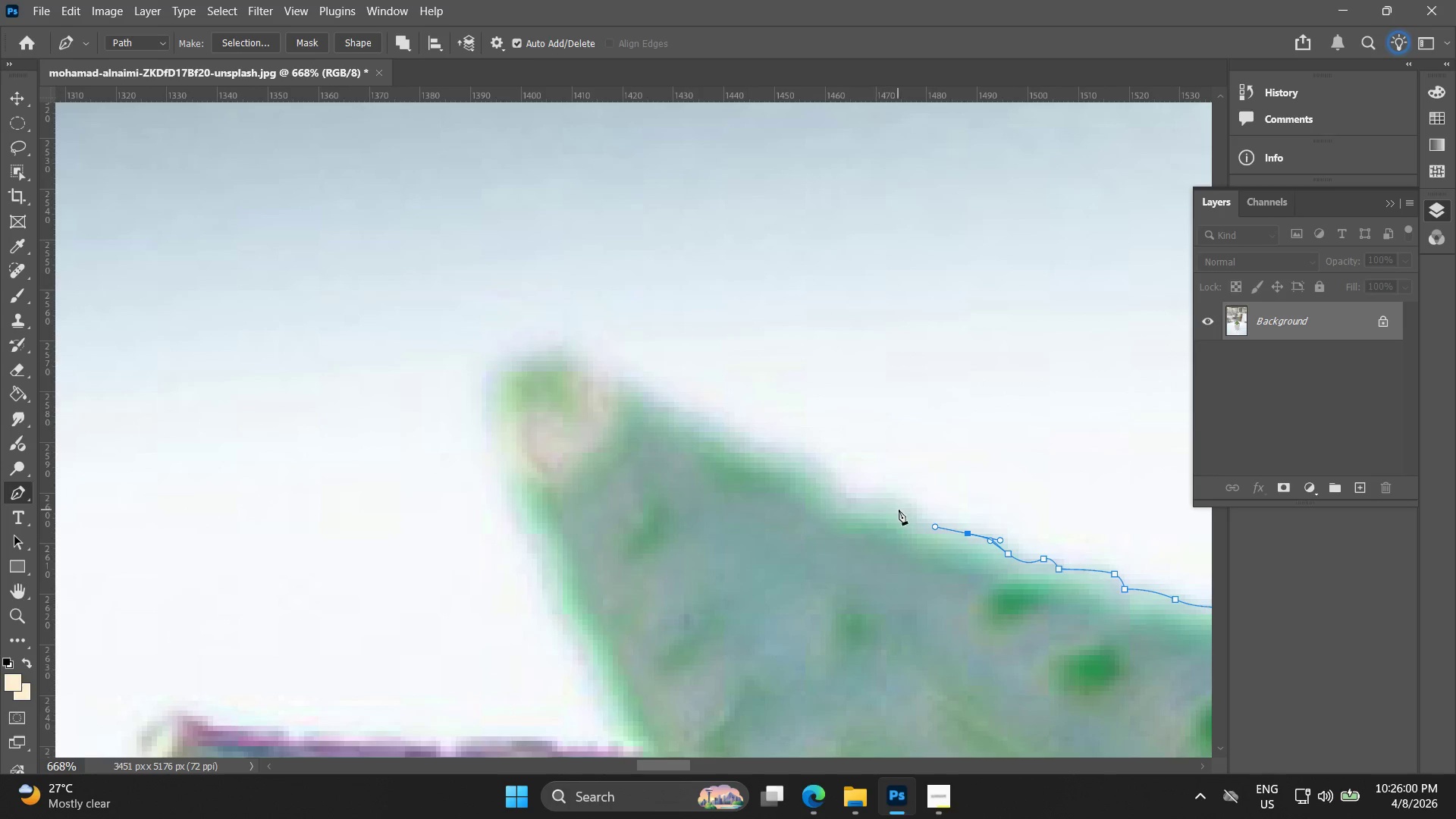 
left_click_drag(start_coordinate=[902, 510], to_coordinate=[881, 506])
 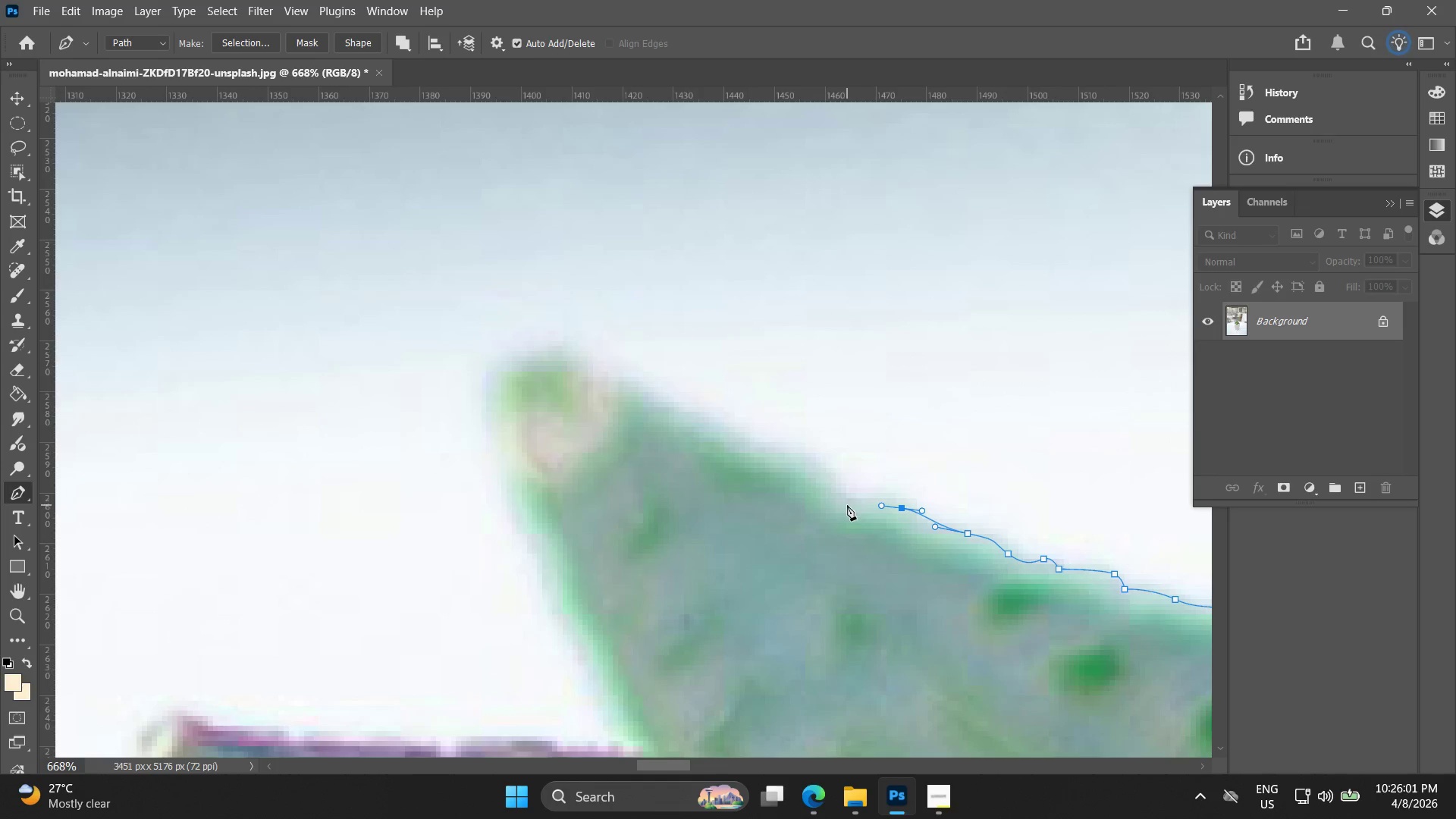 
left_click_drag(start_coordinate=[847, 505], to_coordinate=[833, 493])
 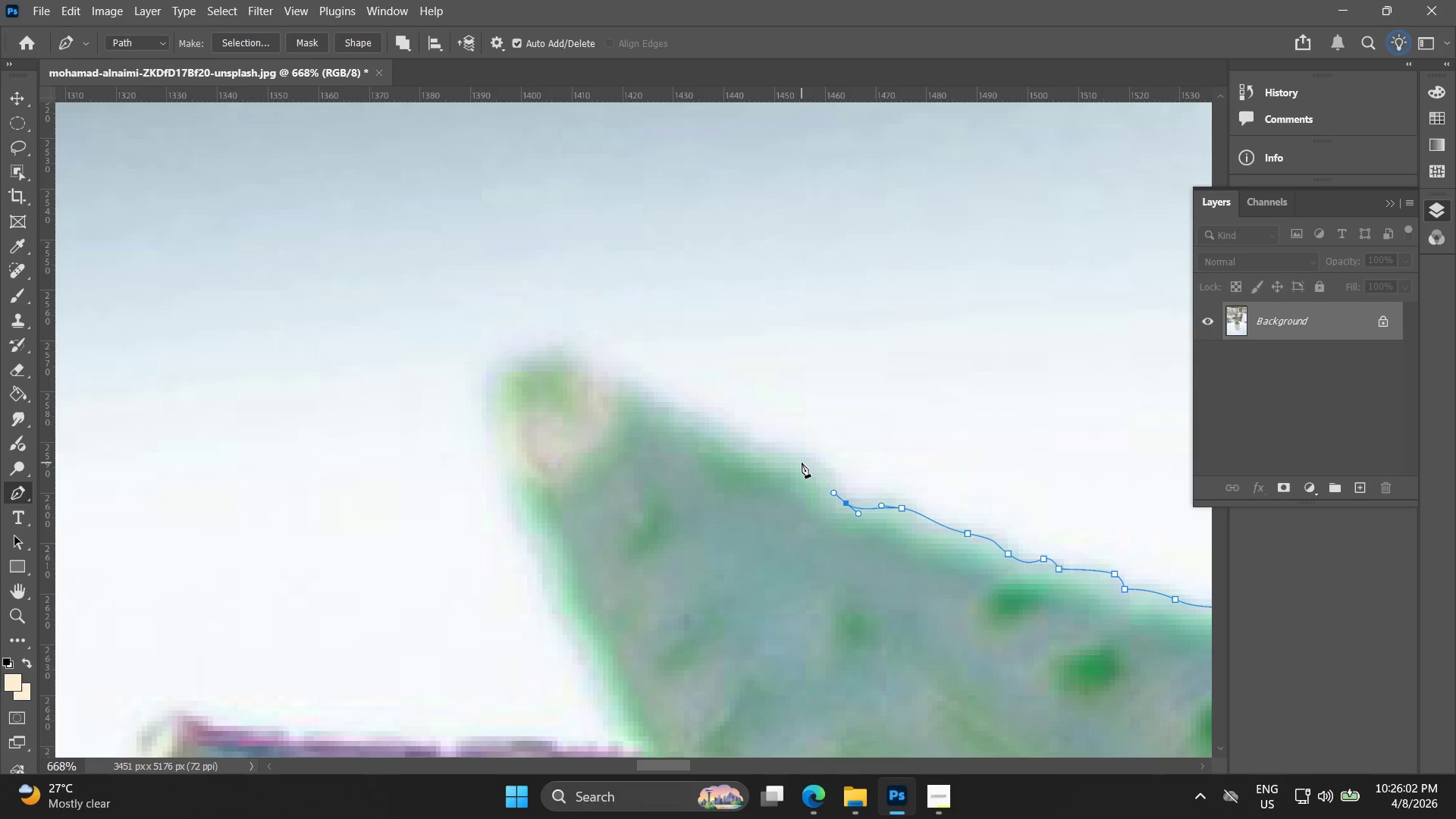 
left_click_drag(start_coordinate=[803, 463], to_coordinate=[788, 455])
 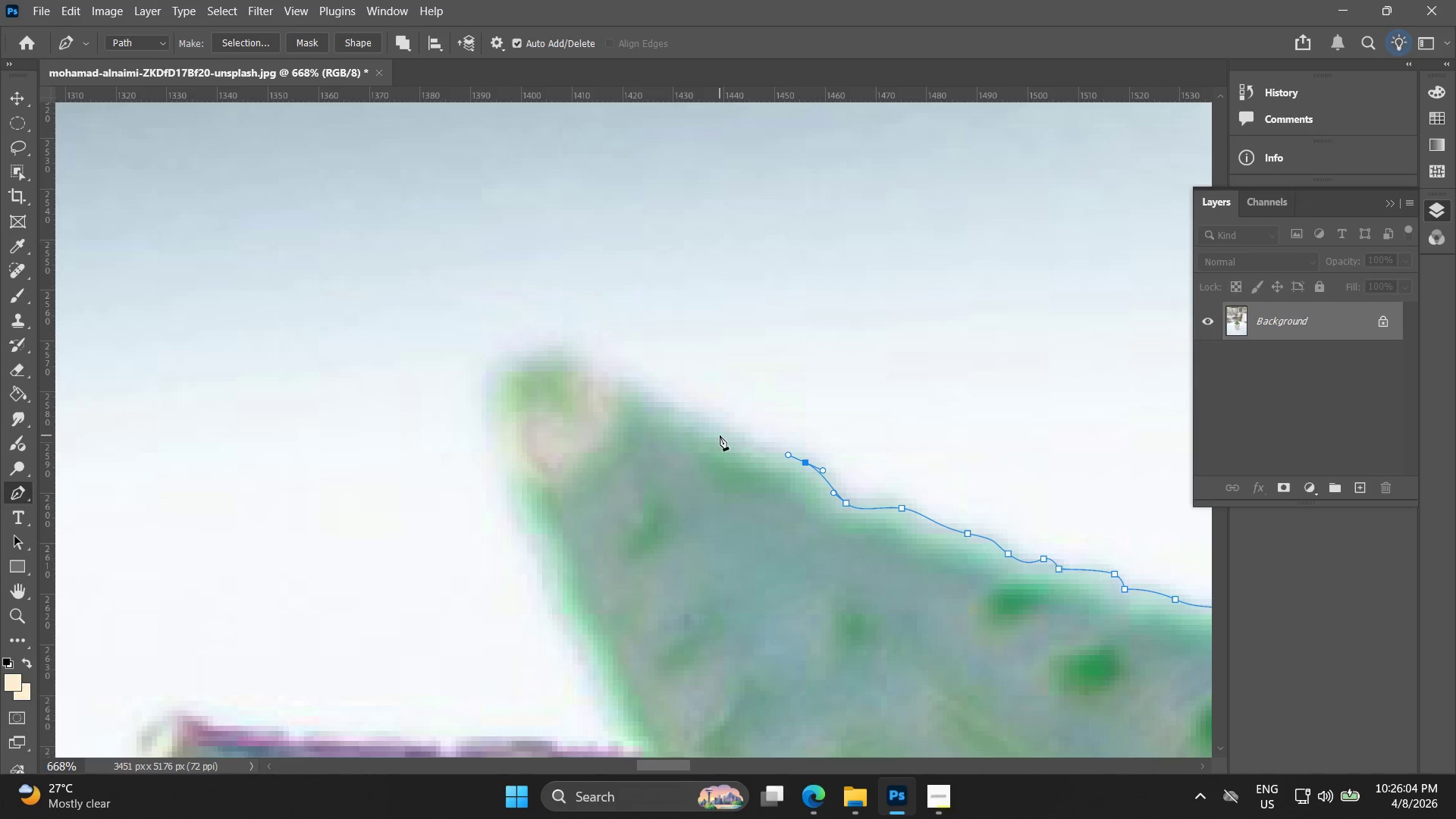 
left_click_drag(start_coordinate=[720, 435], to_coordinate=[686, 416])
 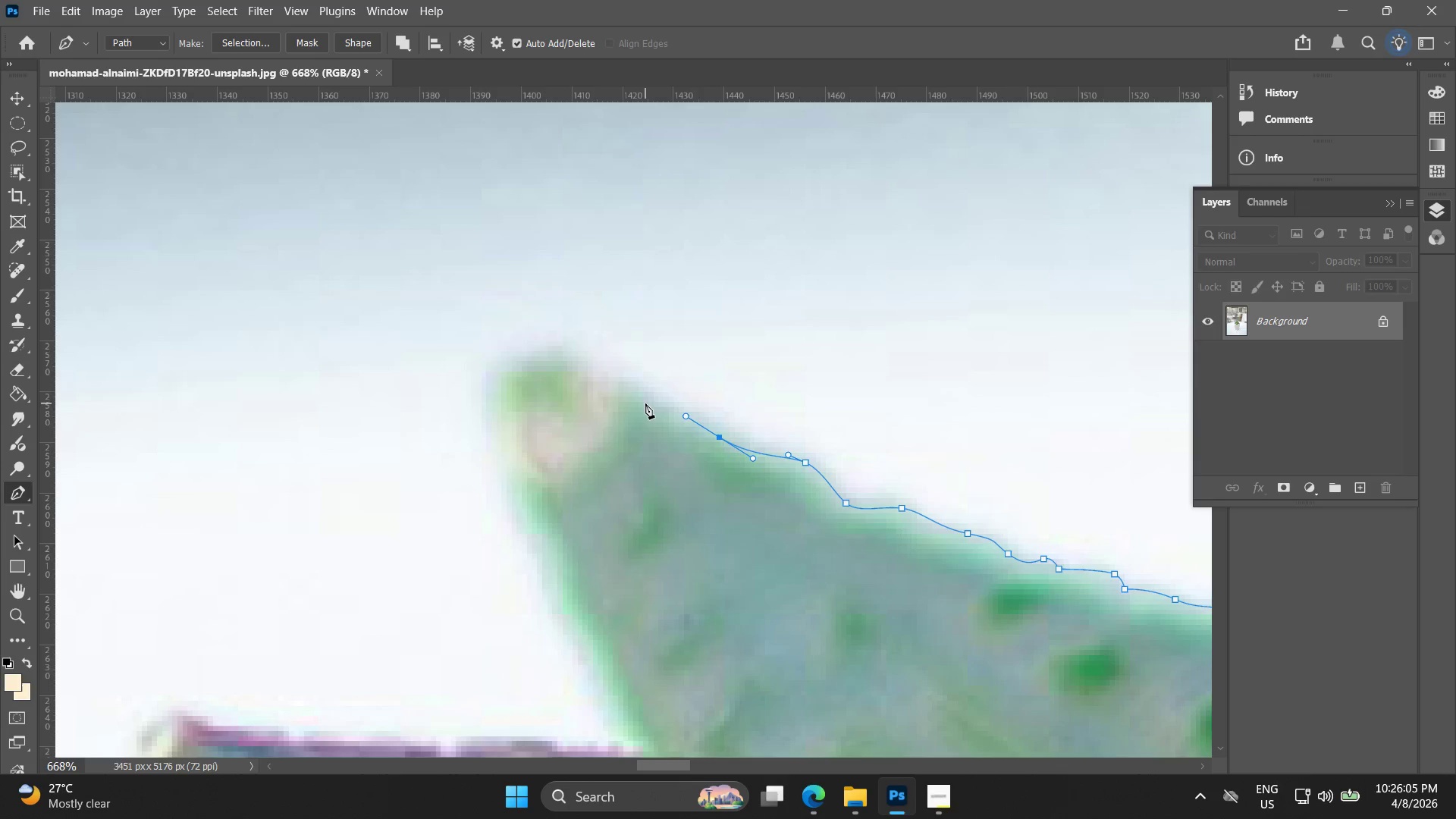 
left_click([645, 402])
 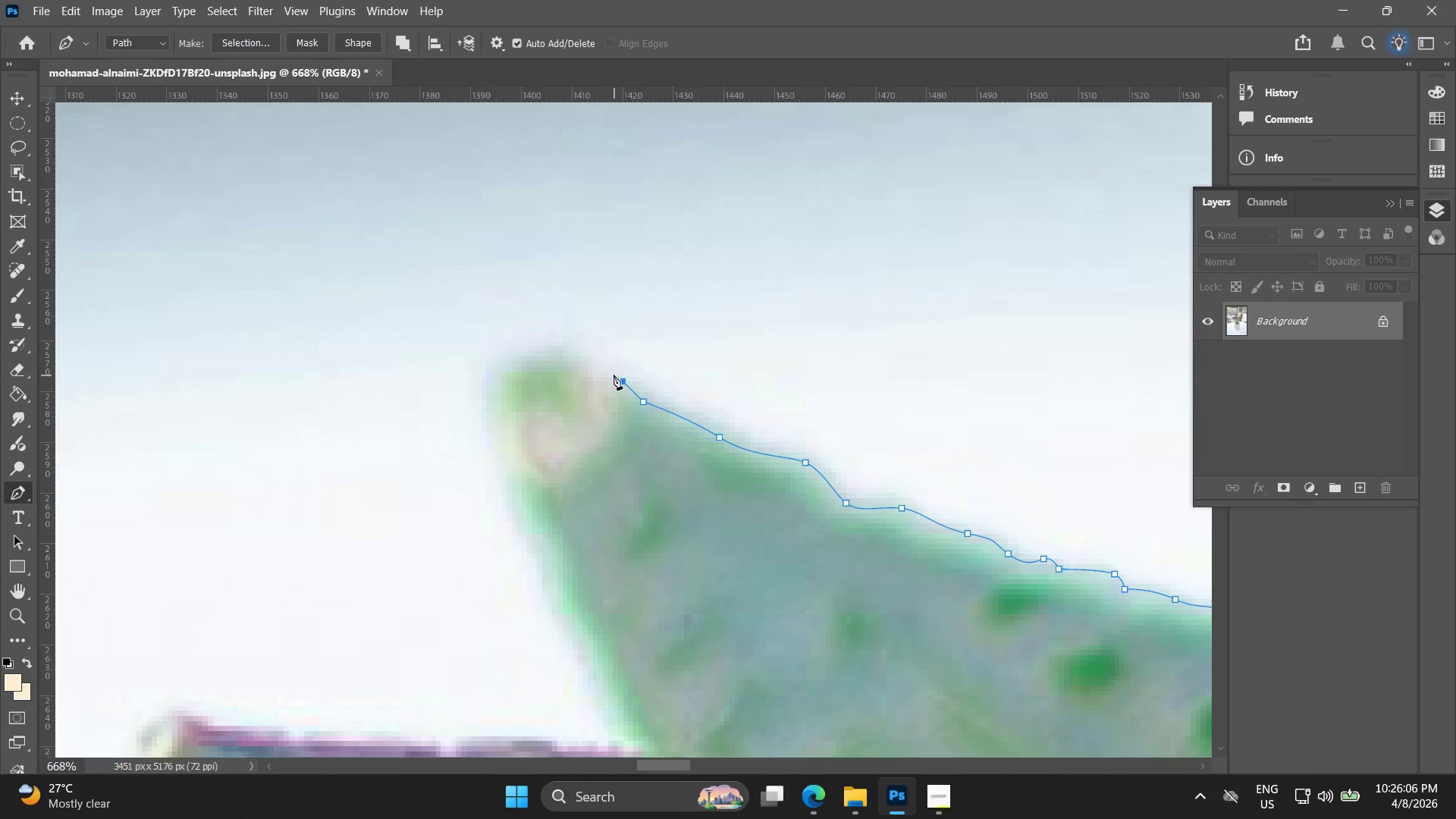 
left_click([585, 362])
 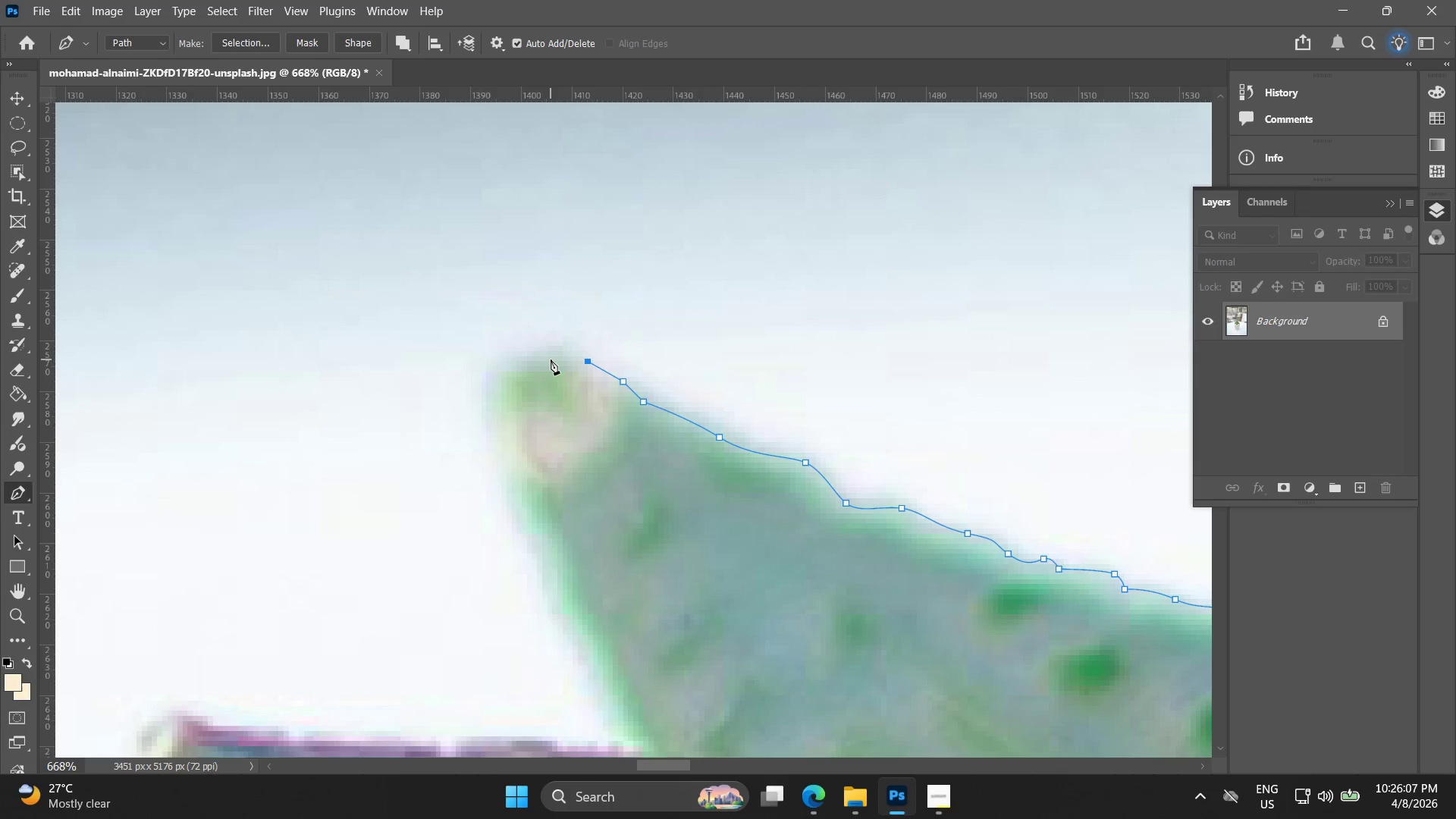 
left_click_drag(start_coordinate=[551, 359], to_coordinate=[520, 362])
 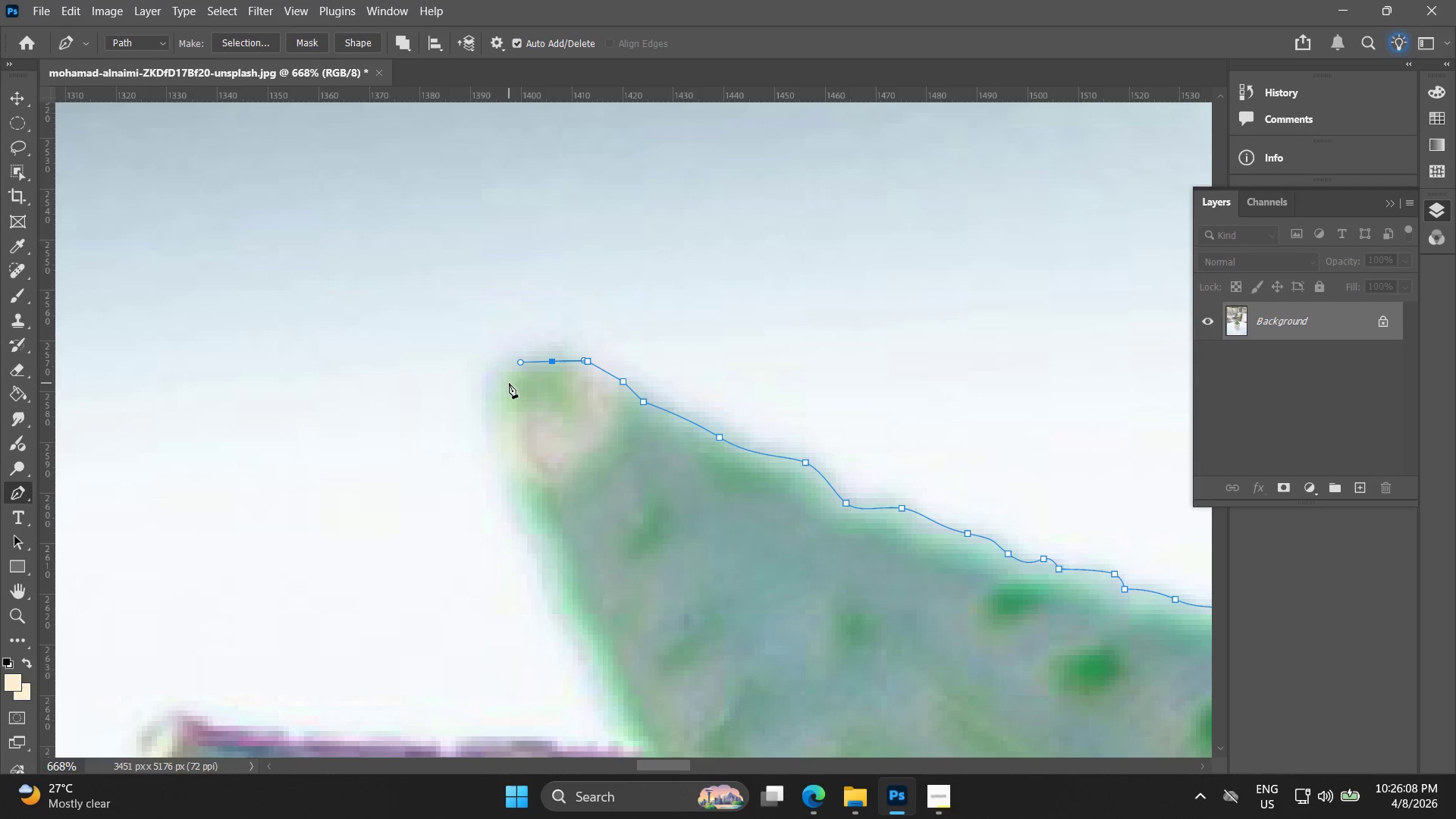 
left_click_drag(start_coordinate=[507, 387], to_coordinate=[504, 417])
 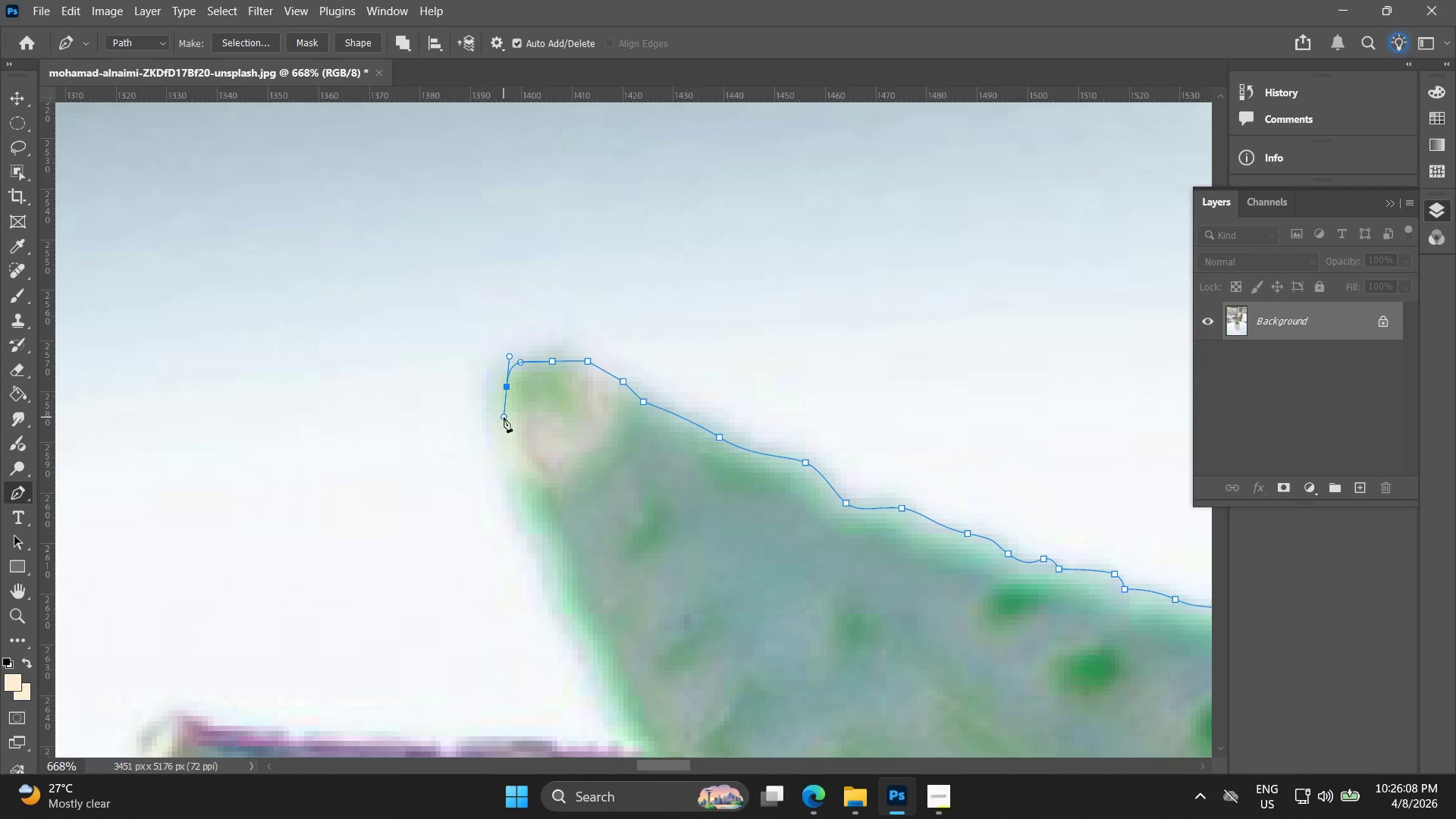 
key(Control+ControlLeft)
 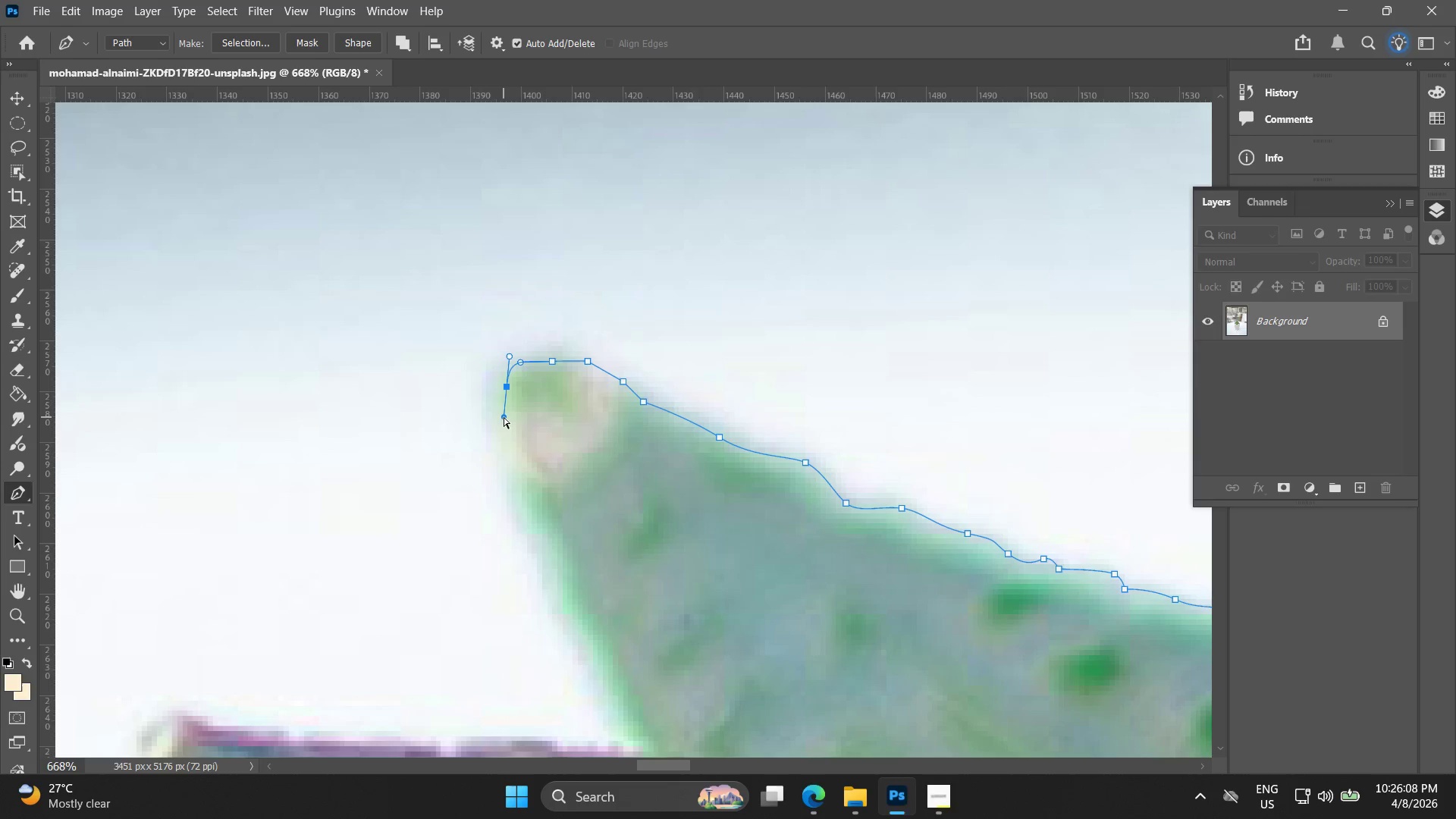 
key(Control+Z)
 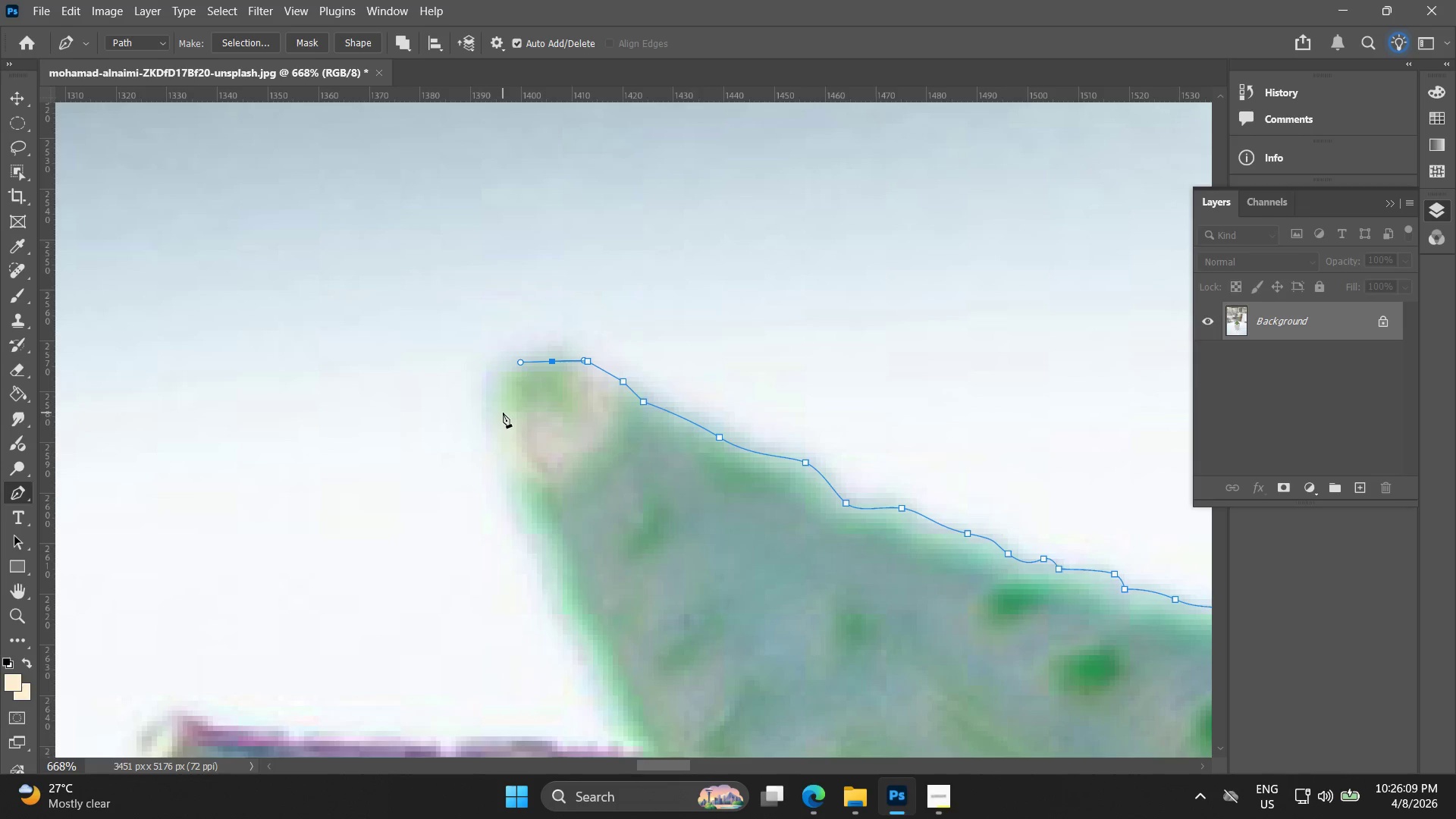 
left_click_drag(start_coordinate=[500, 413], to_coordinate=[515, 457])
 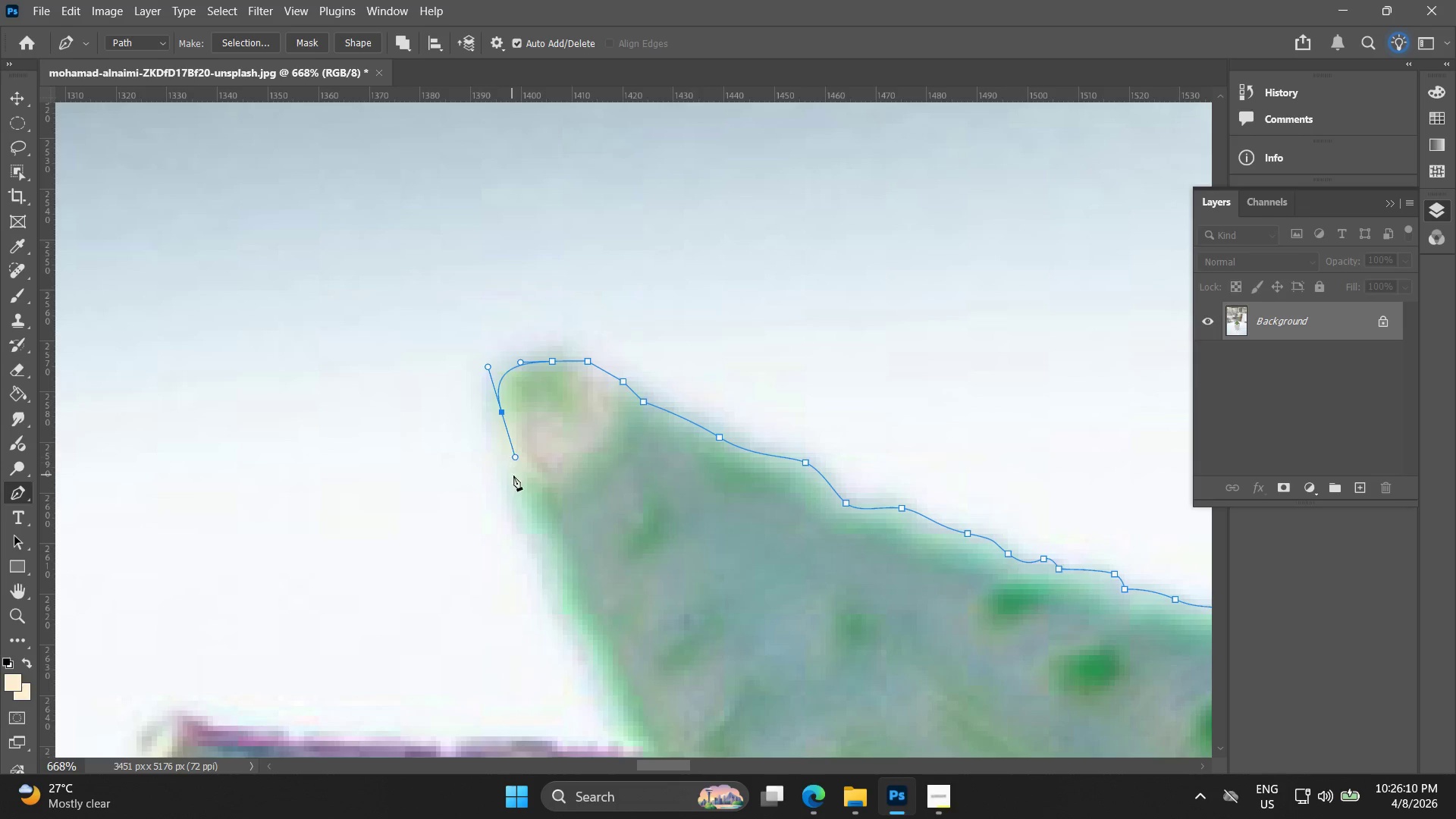 
left_click_drag(start_coordinate=[514, 482], to_coordinate=[515, 486])
 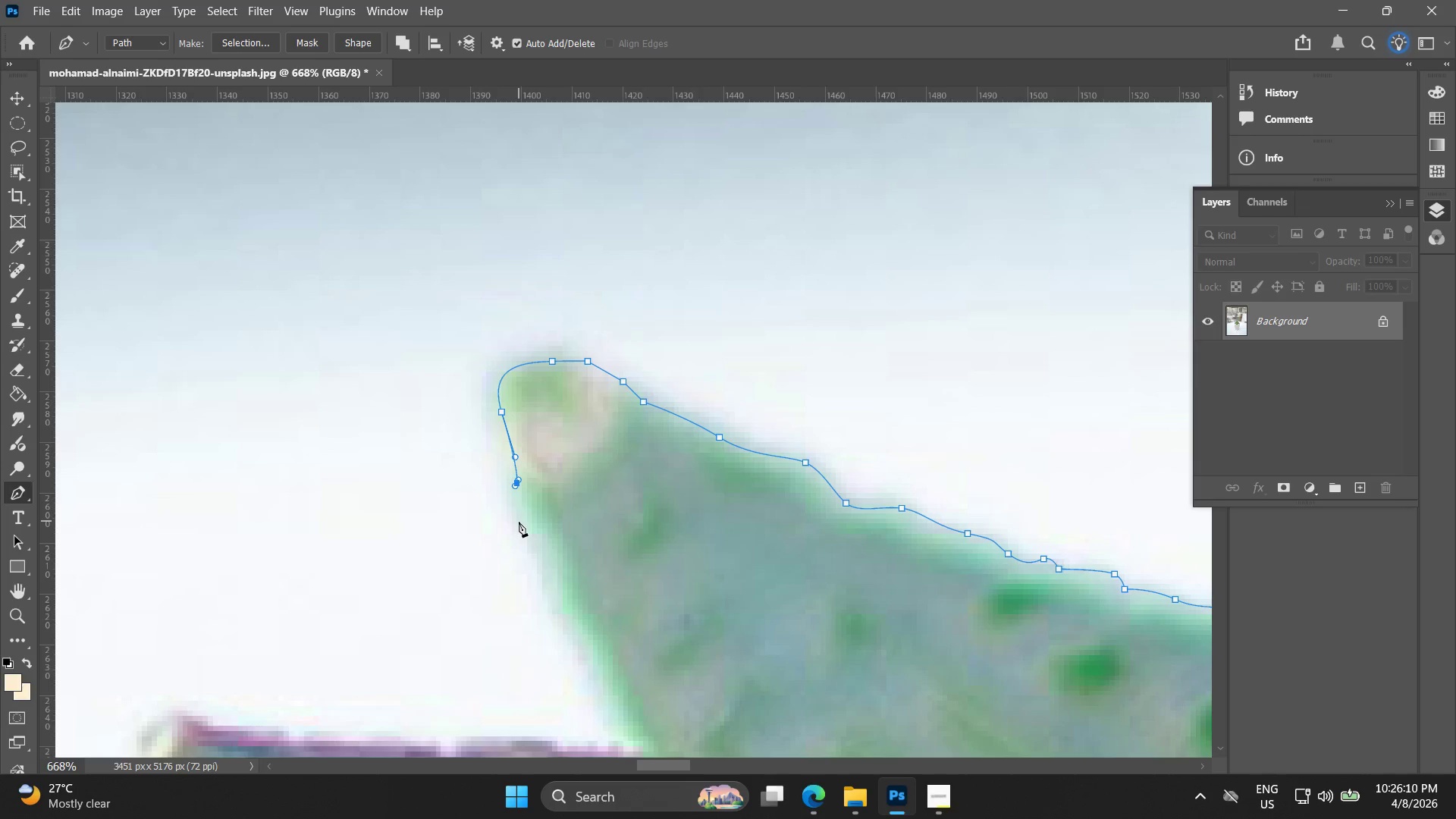 
left_click_drag(start_coordinate=[522, 524], to_coordinate=[536, 538])
 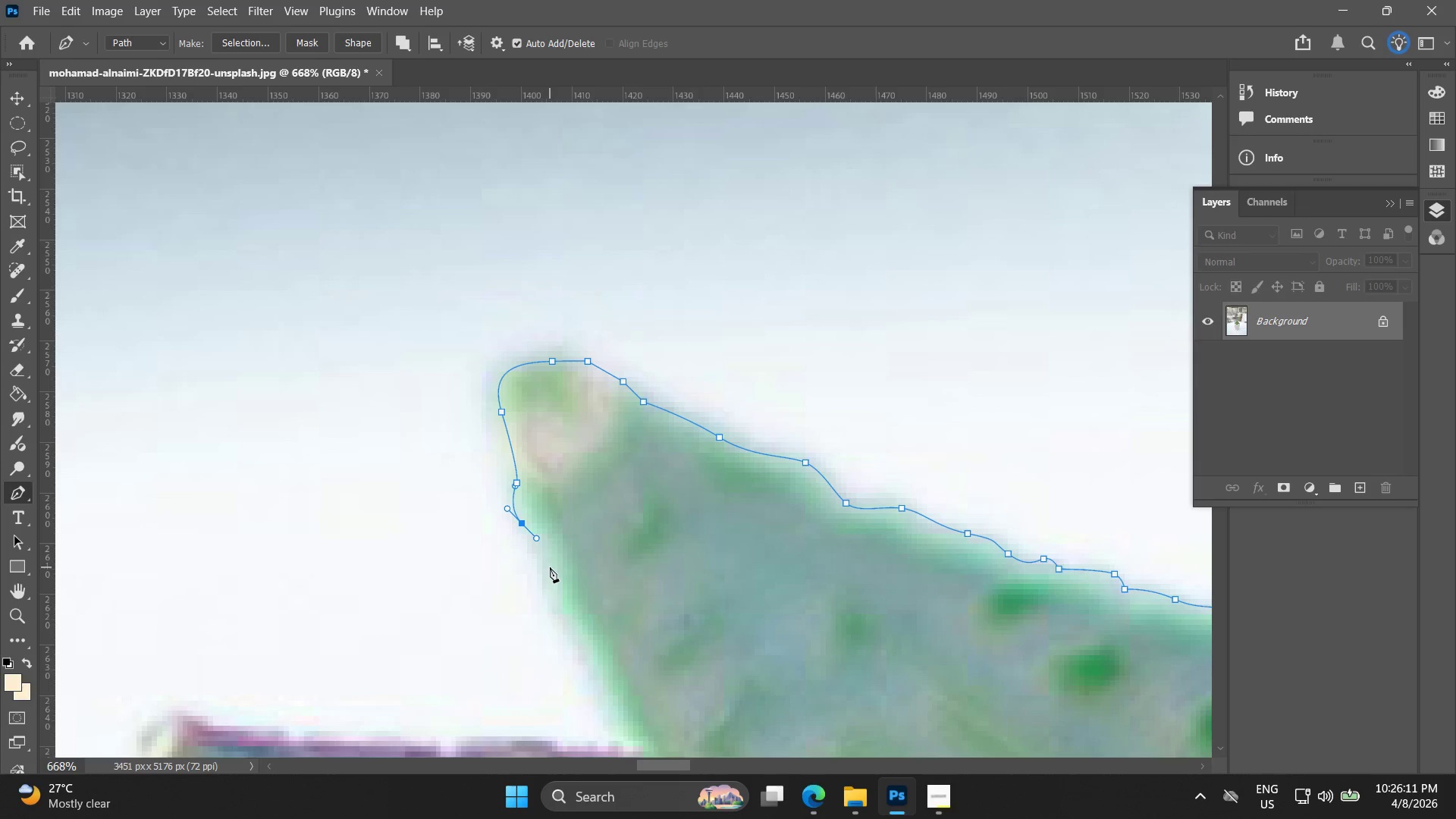 
left_click_drag(start_coordinate=[557, 578], to_coordinate=[568, 604])
 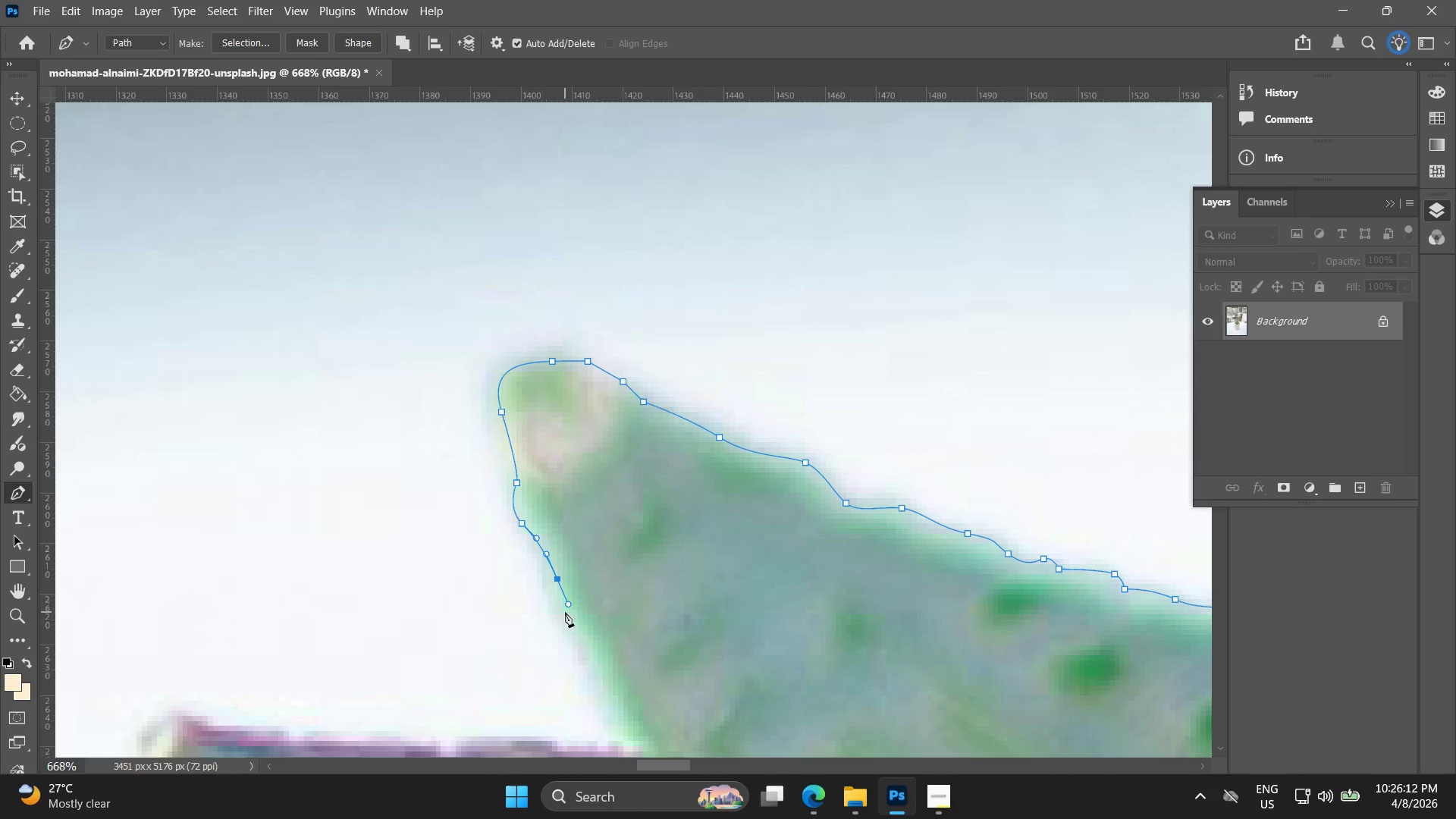 
hold_key(key=Space, duration=0.47)
 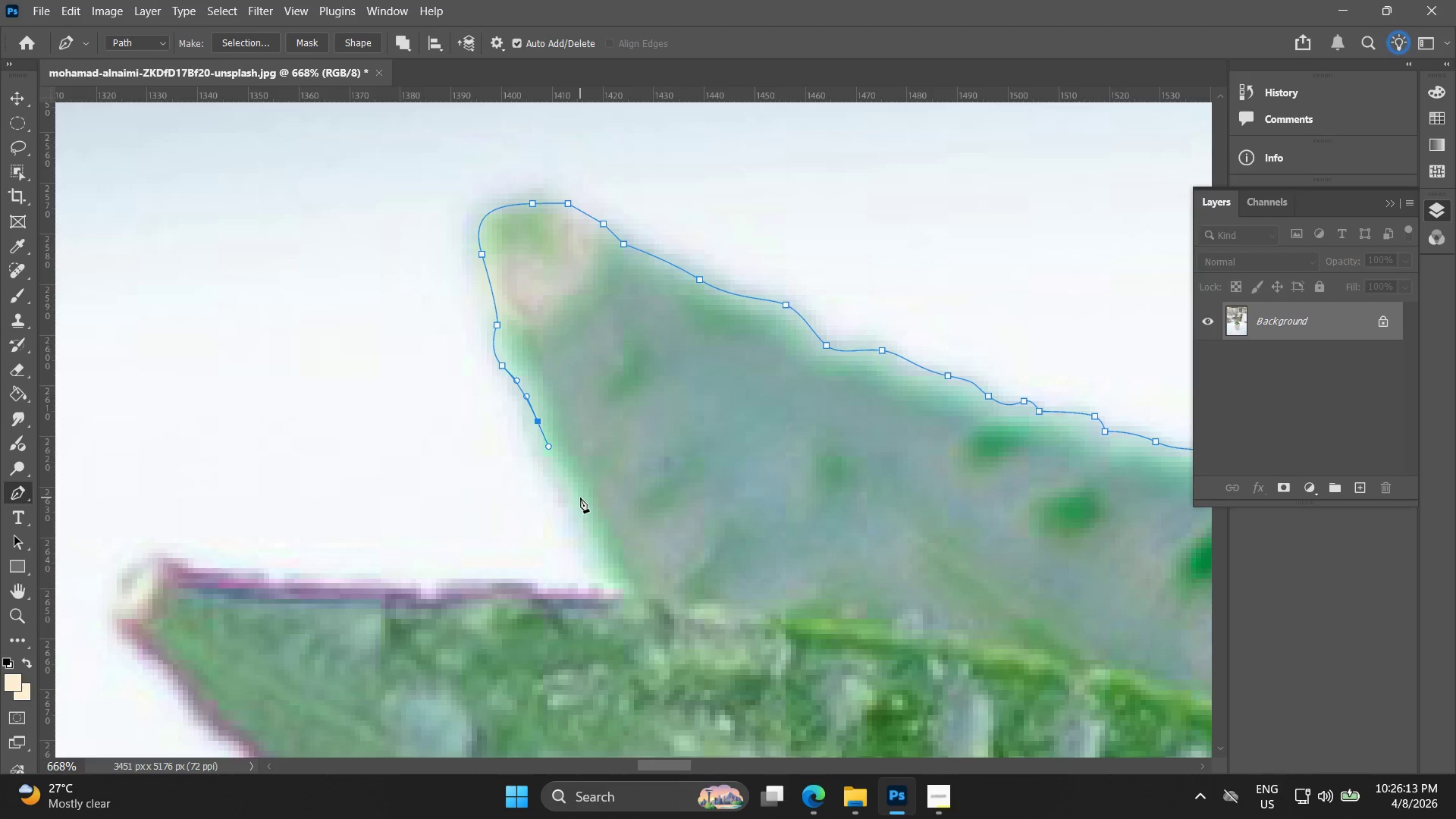 
left_click_drag(start_coordinate=[565, 601], to_coordinate=[545, 444])
 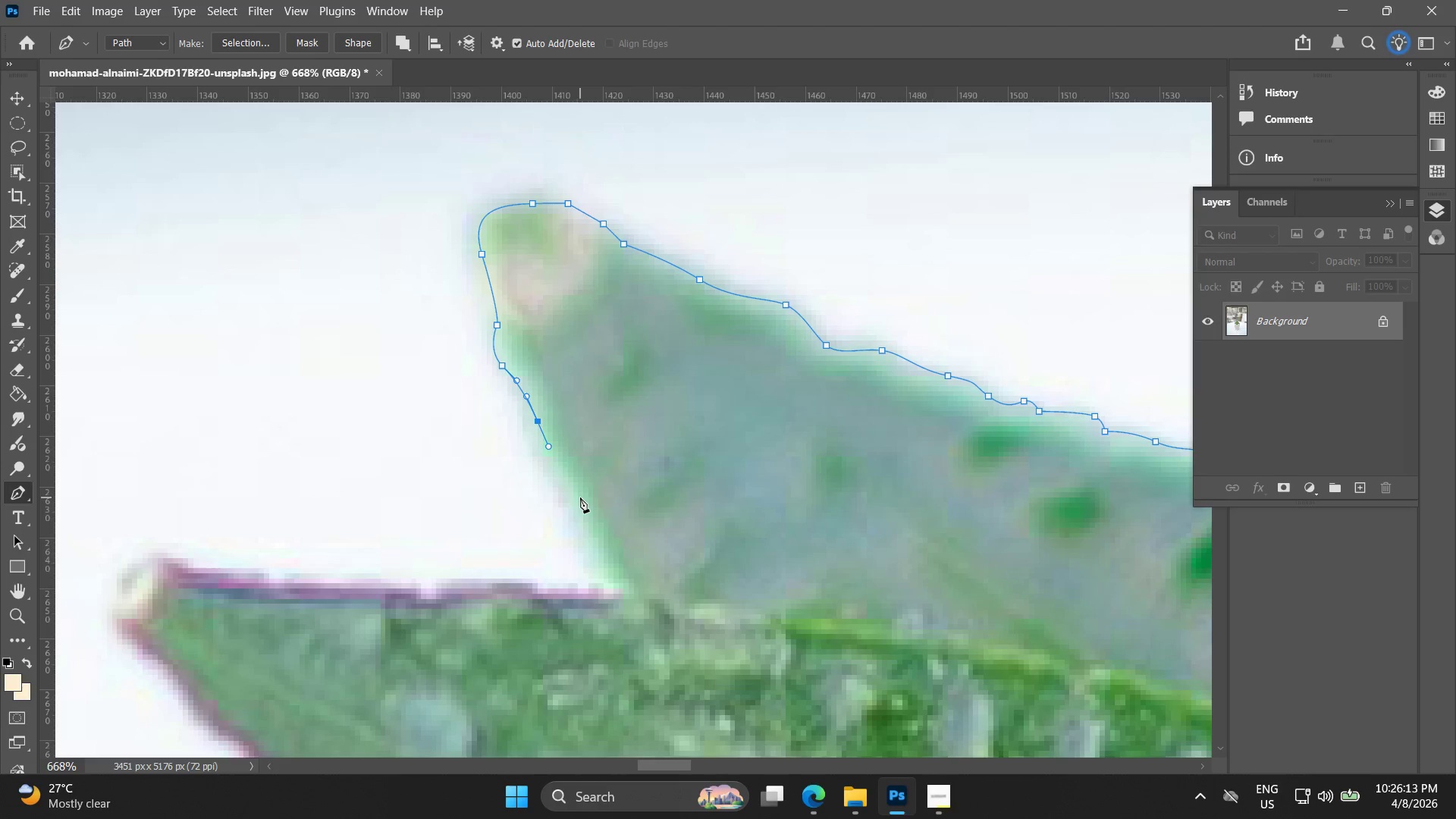 
left_click_drag(start_coordinate=[582, 498], to_coordinate=[601, 538])
 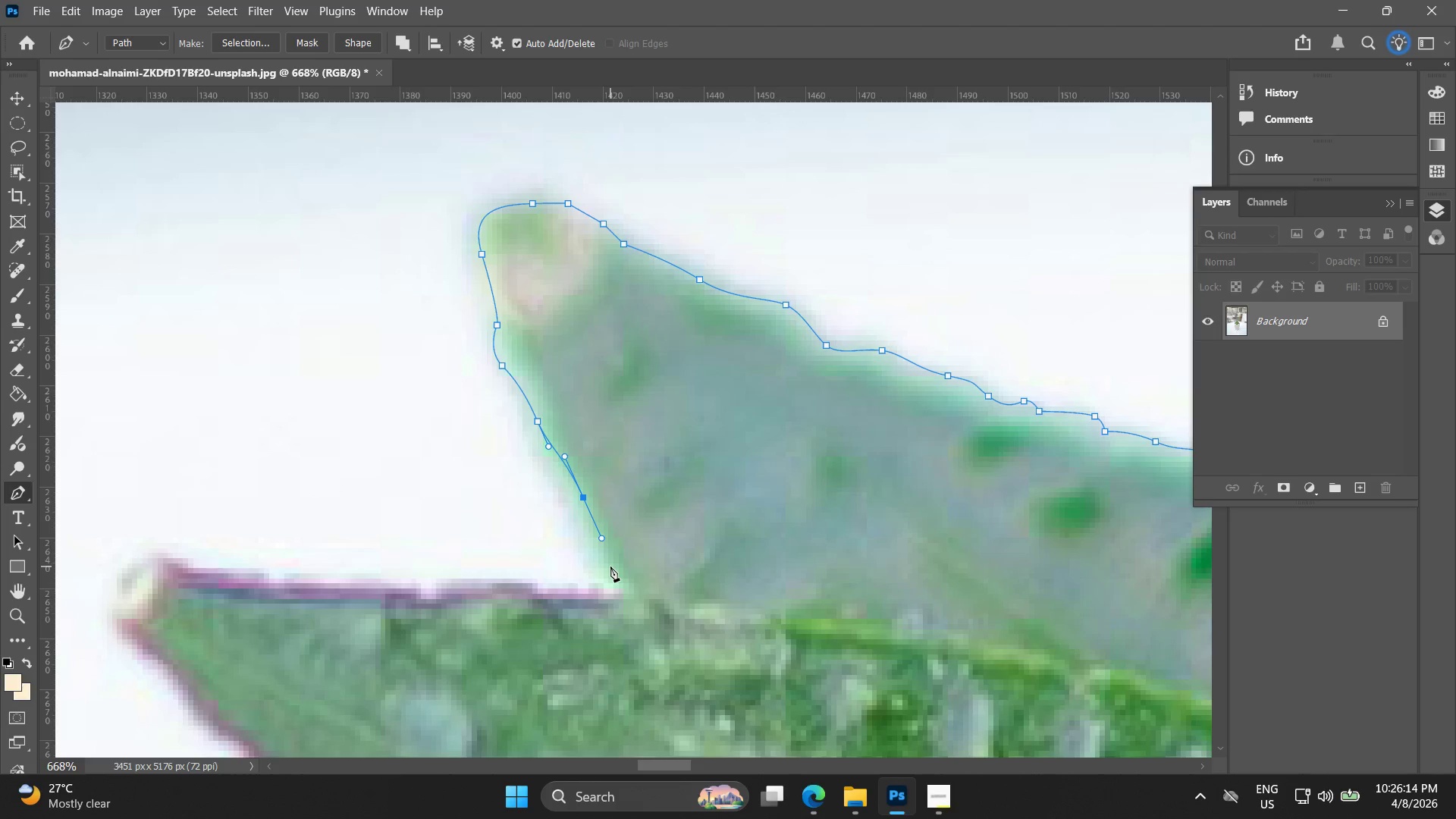 
left_click([610, 567])
 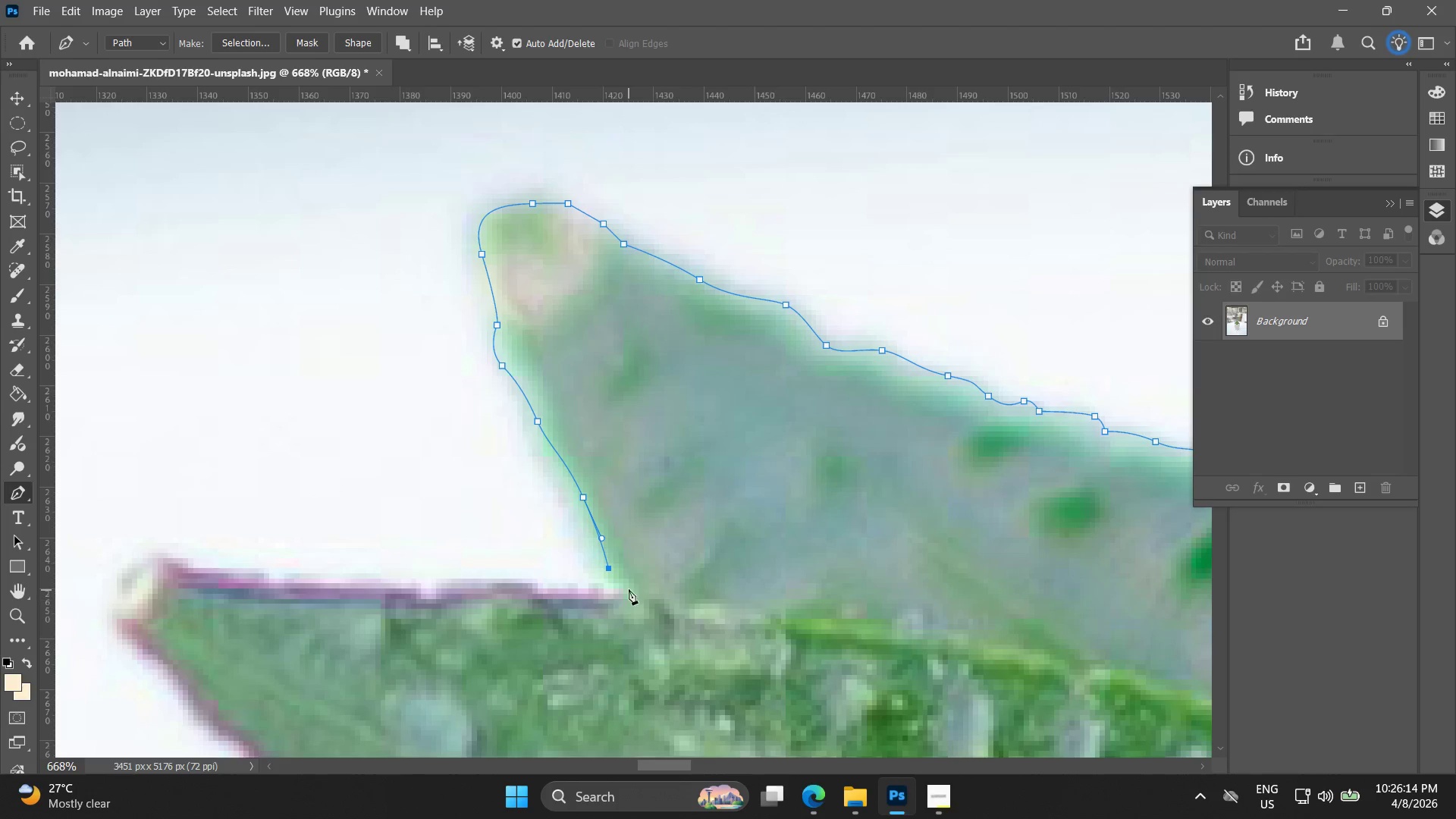 
left_click([629, 589])
 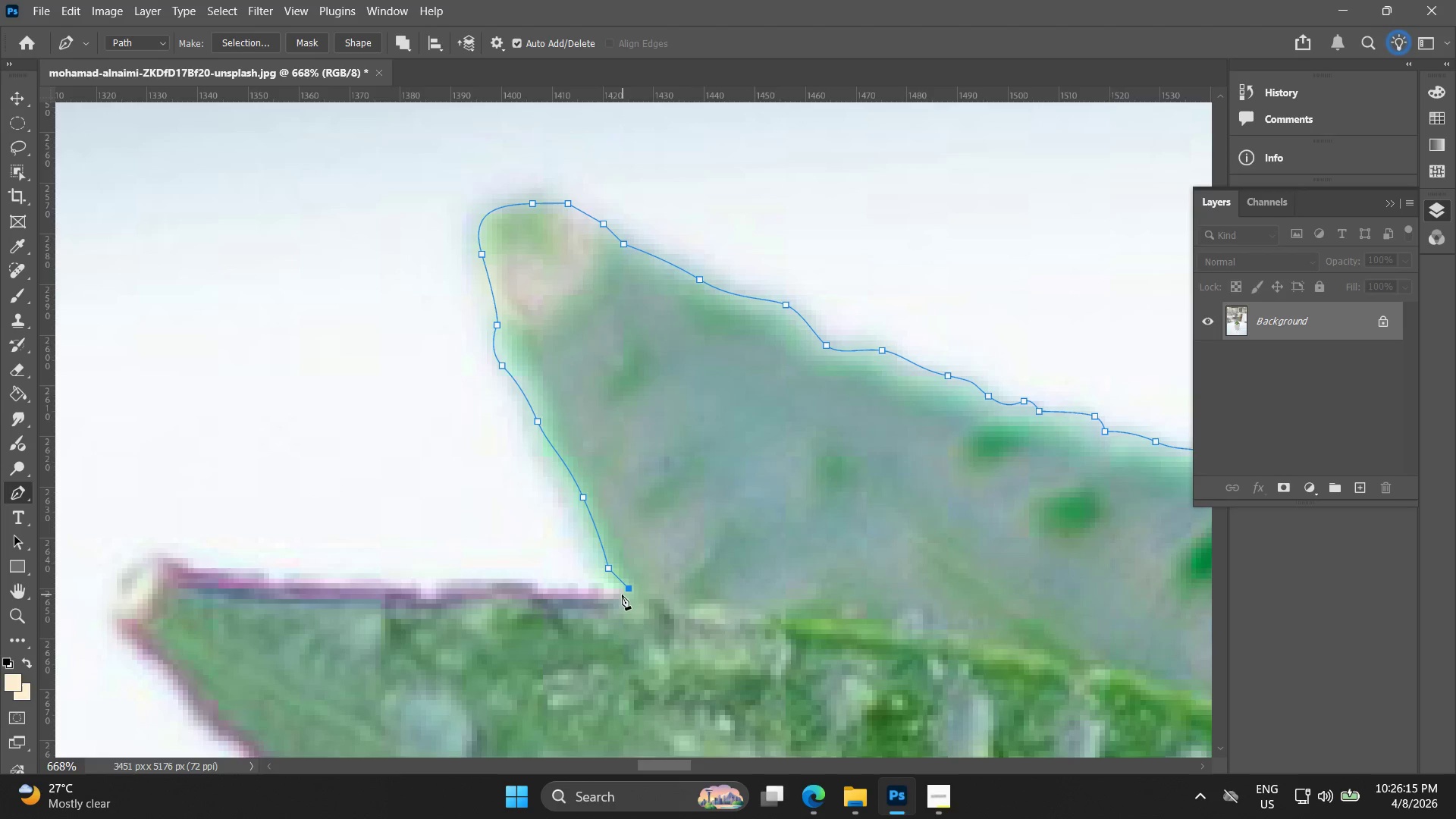 
left_click([620, 595])
 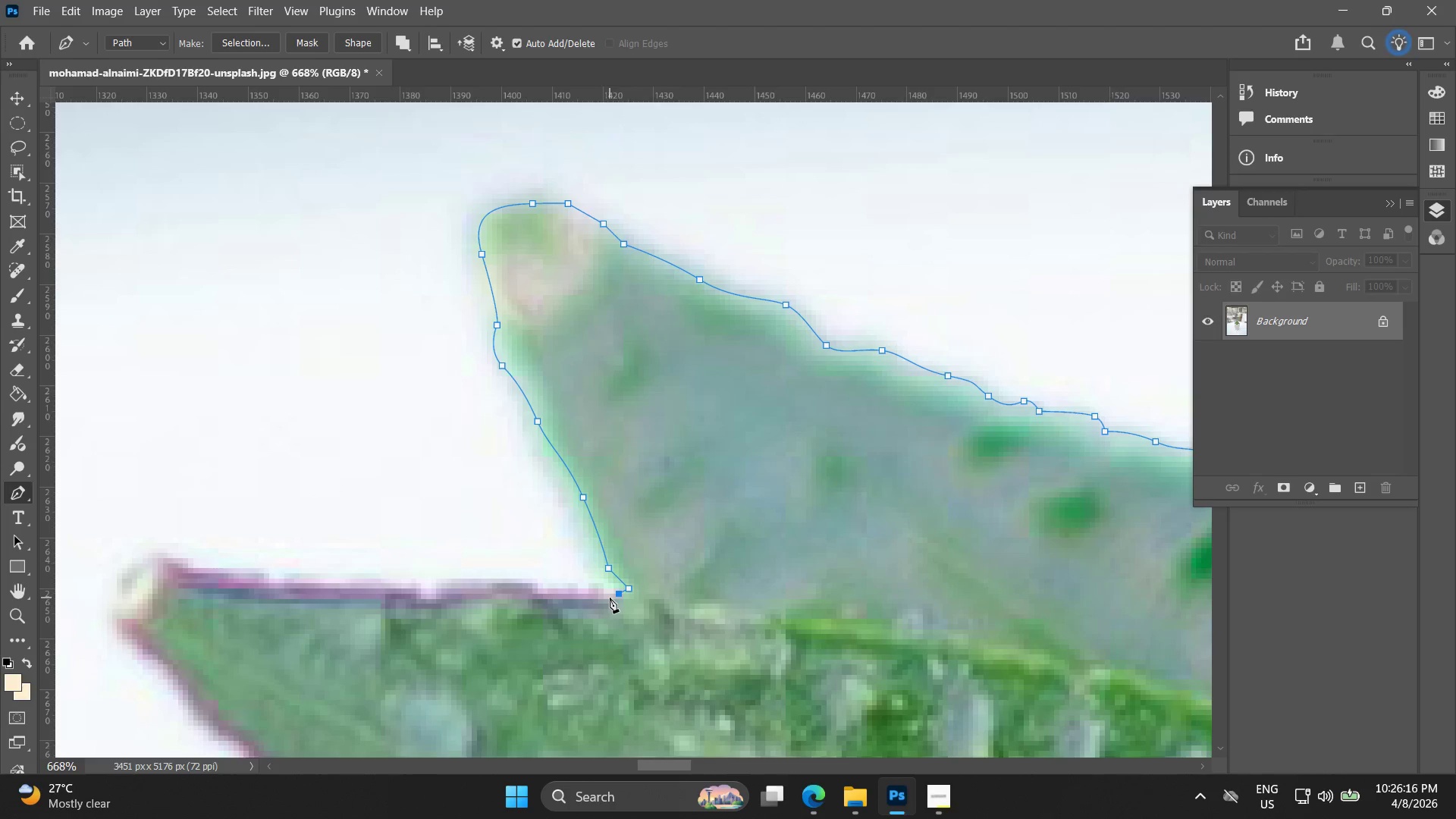 
key(Control+ControlLeft)
 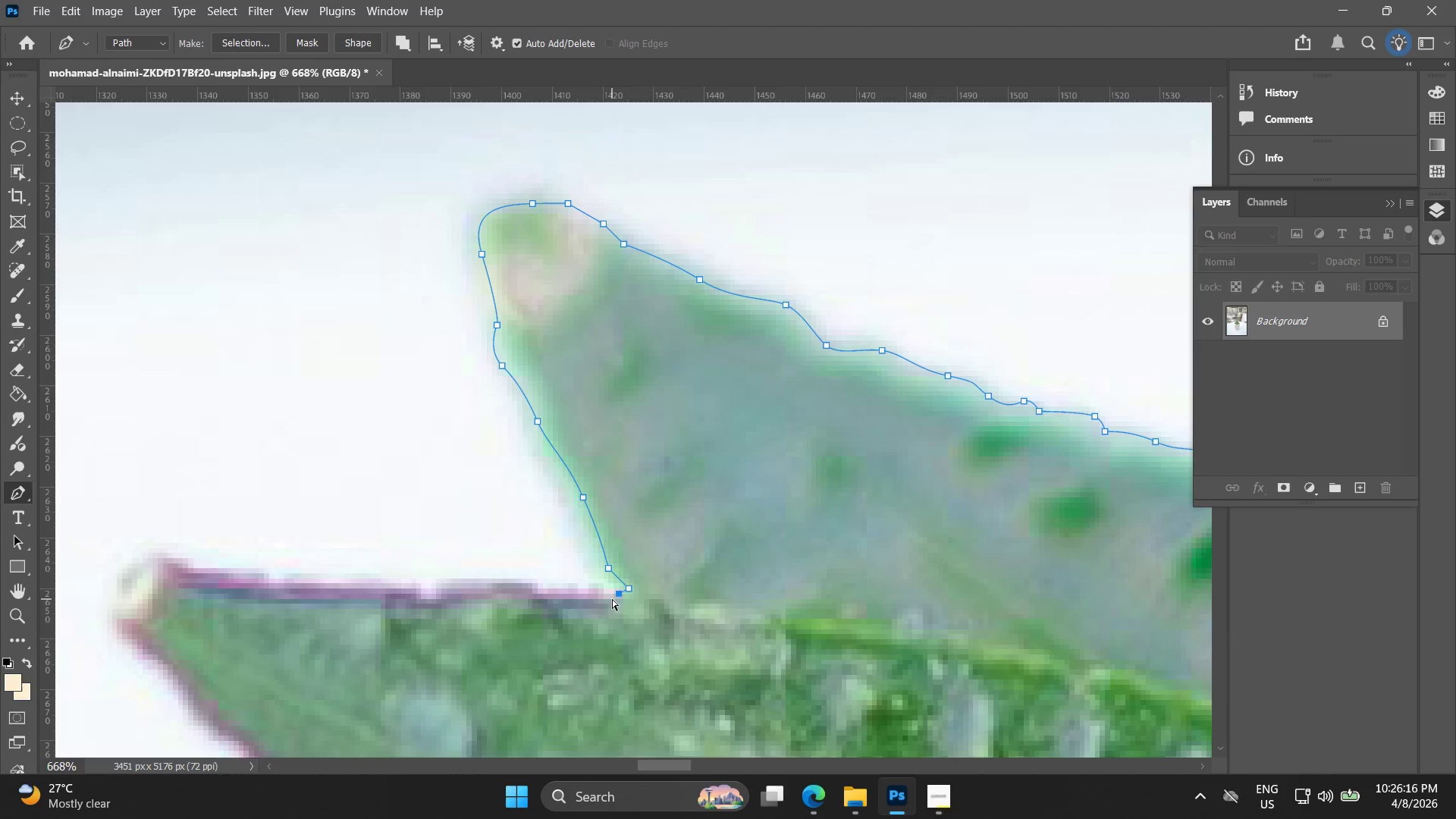 
key(Control+Z)
 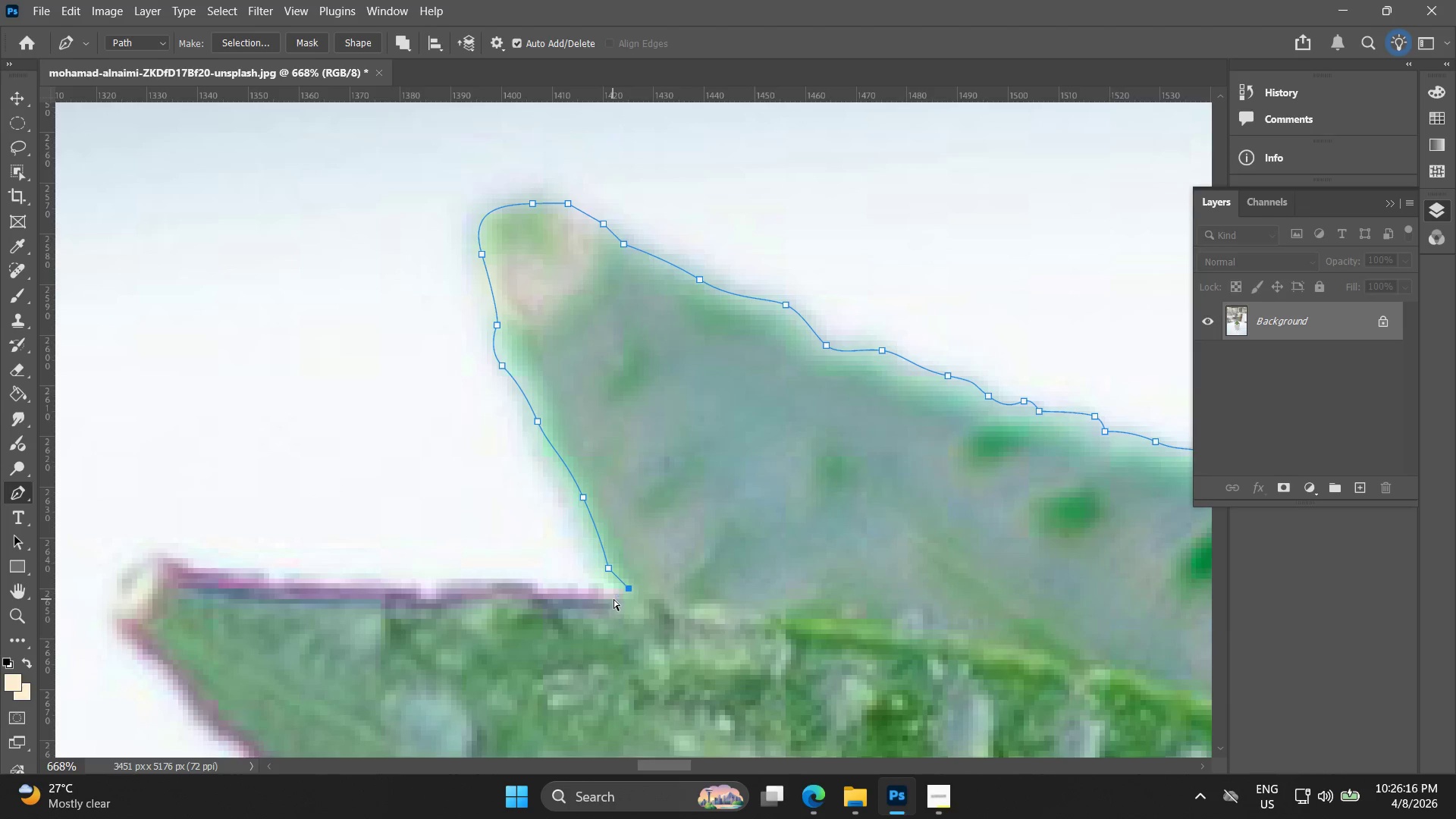 
left_click([613, 599])
 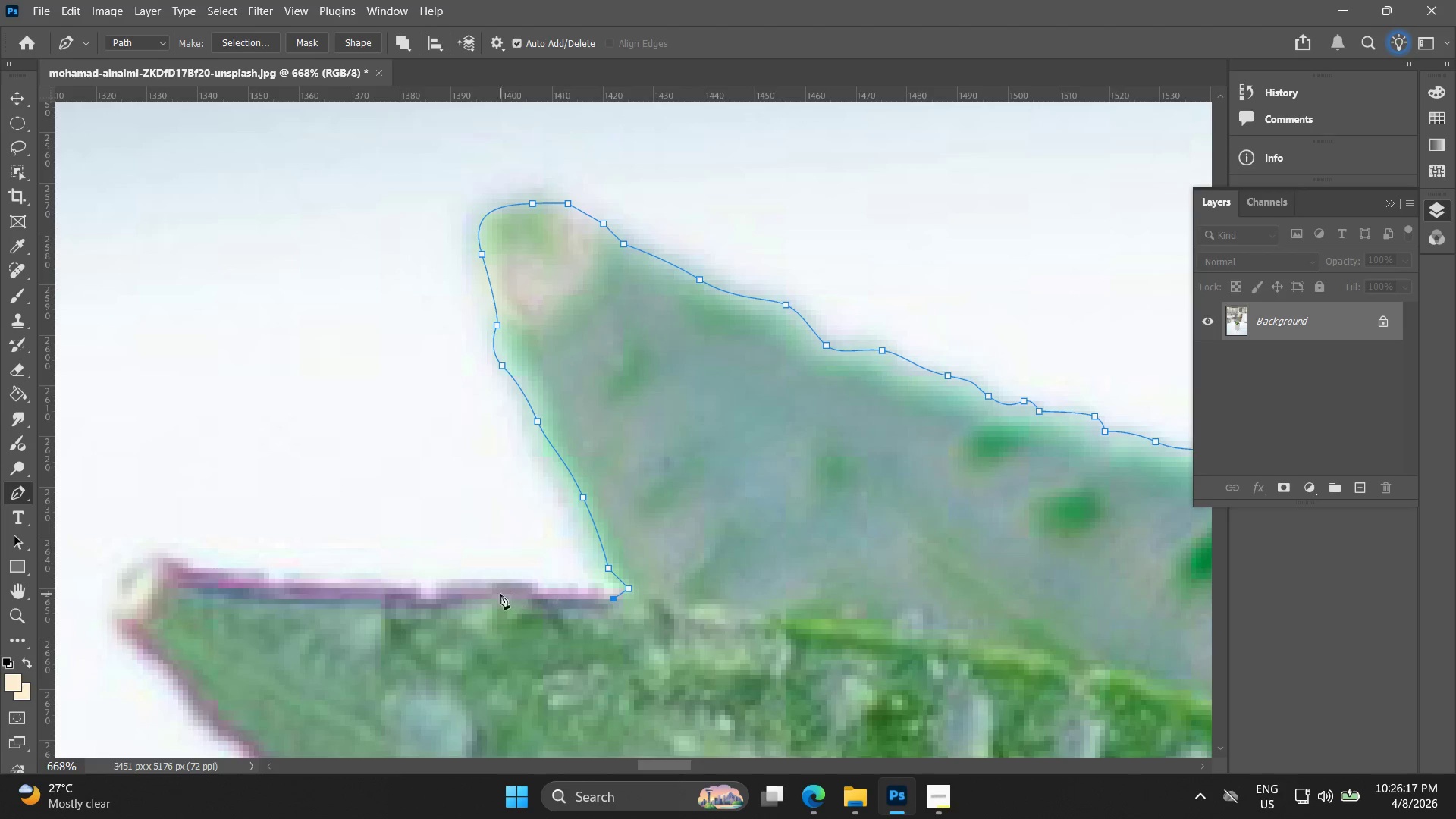 
left_click_drag(start_coordinate=[551, 597], to_coordinate=[519, 586])
 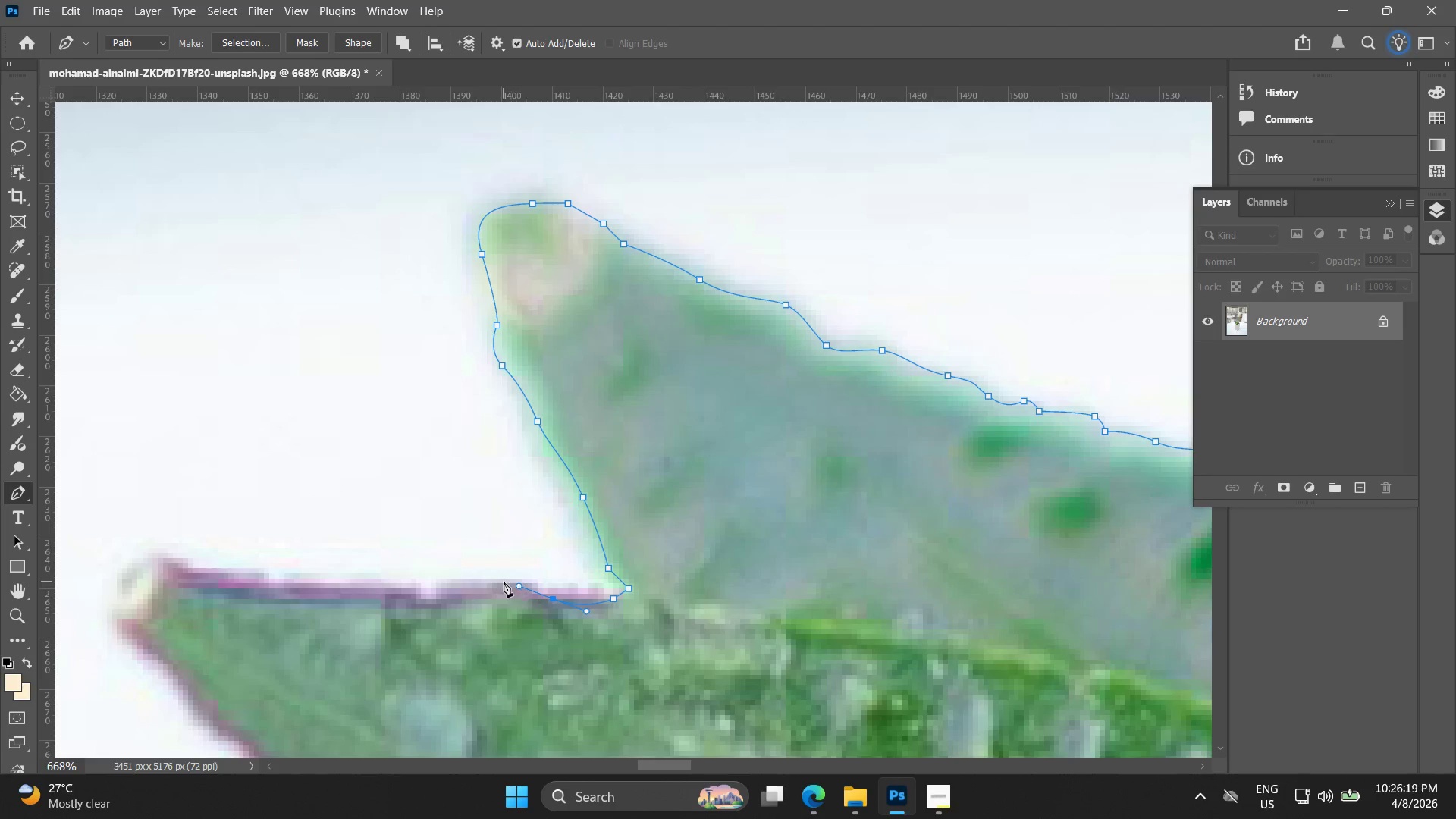 
left_click_drag(start_coordinate=[504, 582], to_coordinate=[481, 584])
 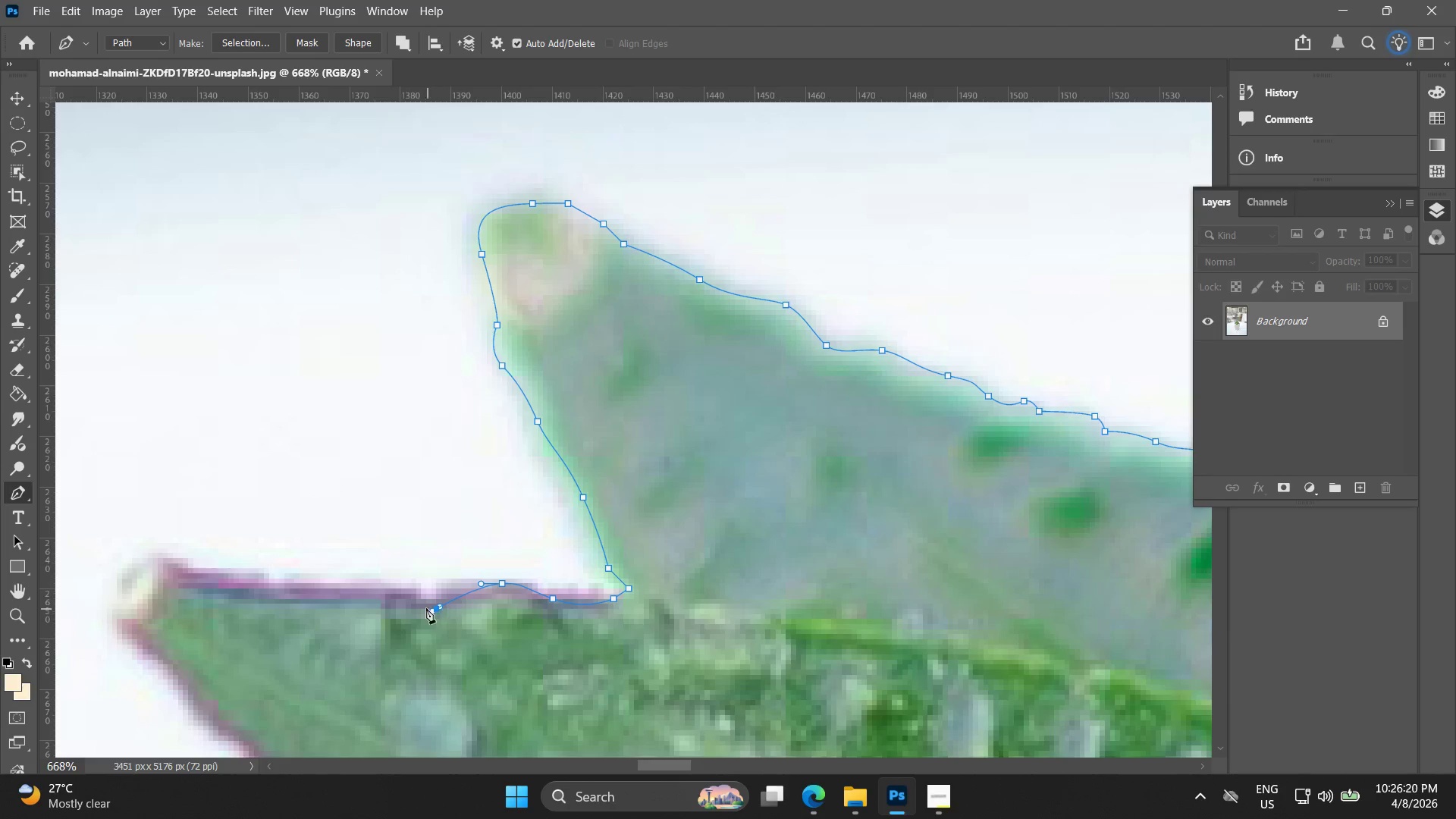 
key(Control+ControlLeft)
 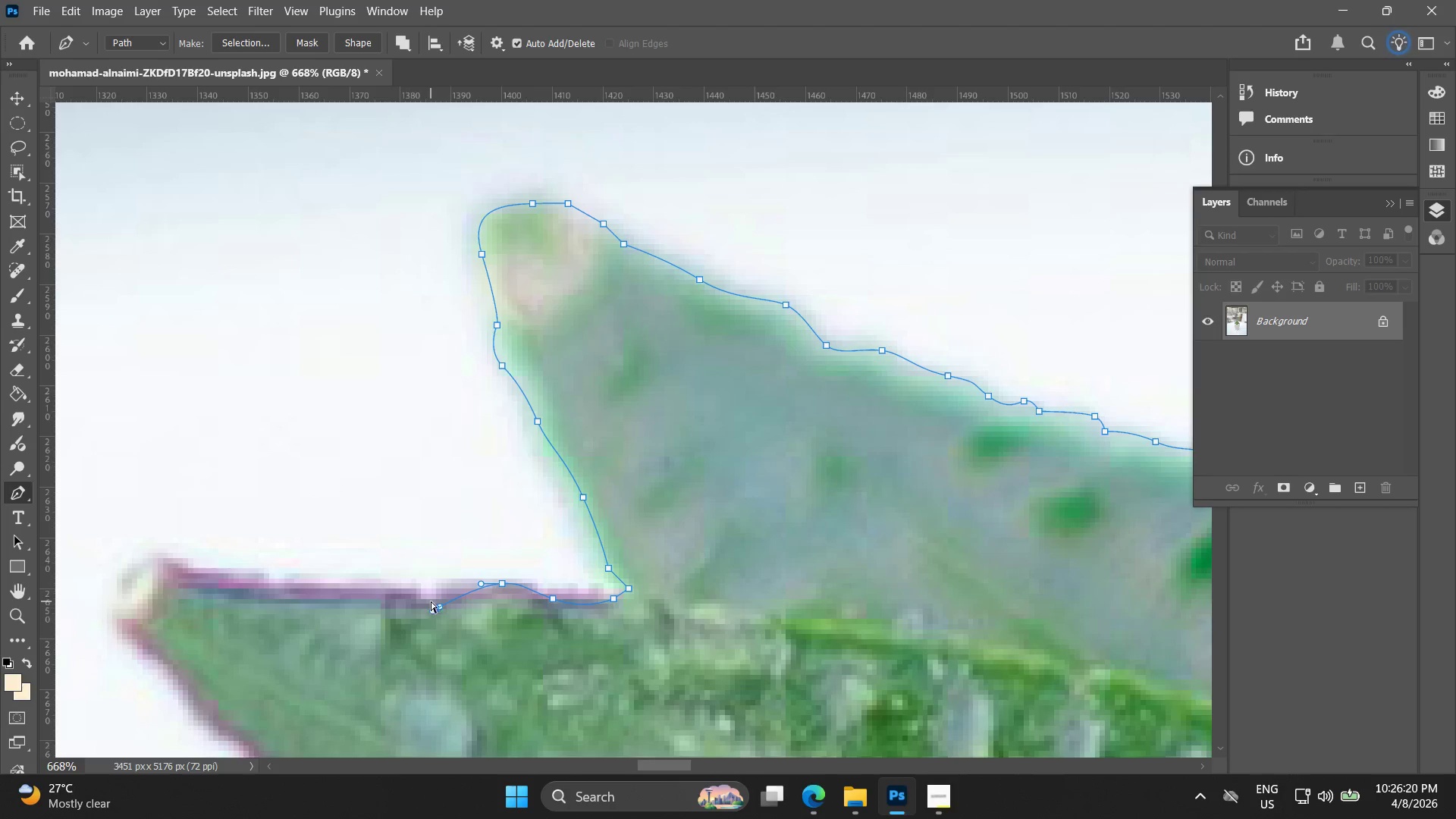 
key(Control+Z)
 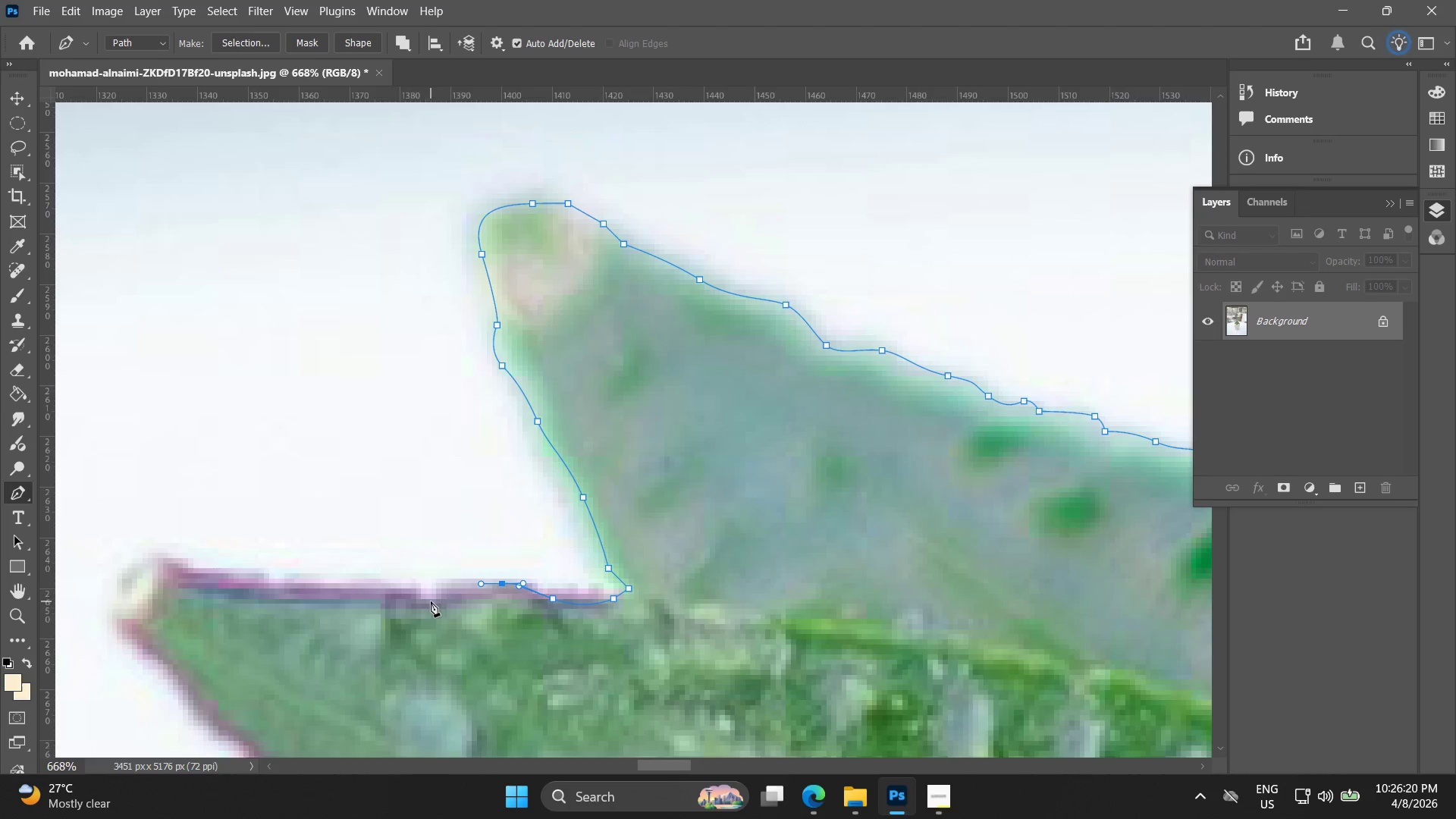 
left_click_drag(start_coordinate=[431, 601], to_coordinate=[396, 594])
 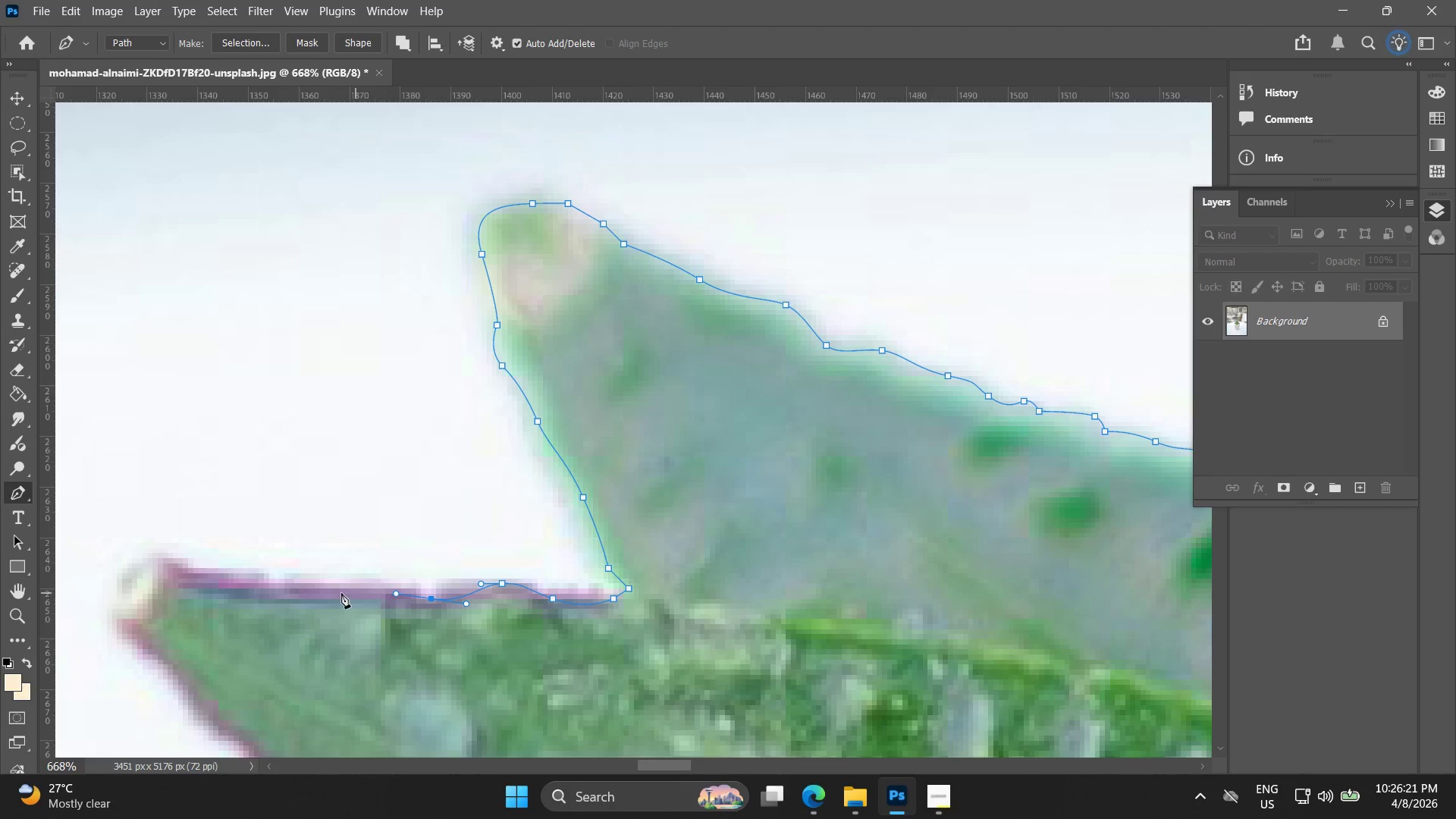 
left_click_drag(start_coordinate=[335, 593], to_coordinate=[318, 589])
 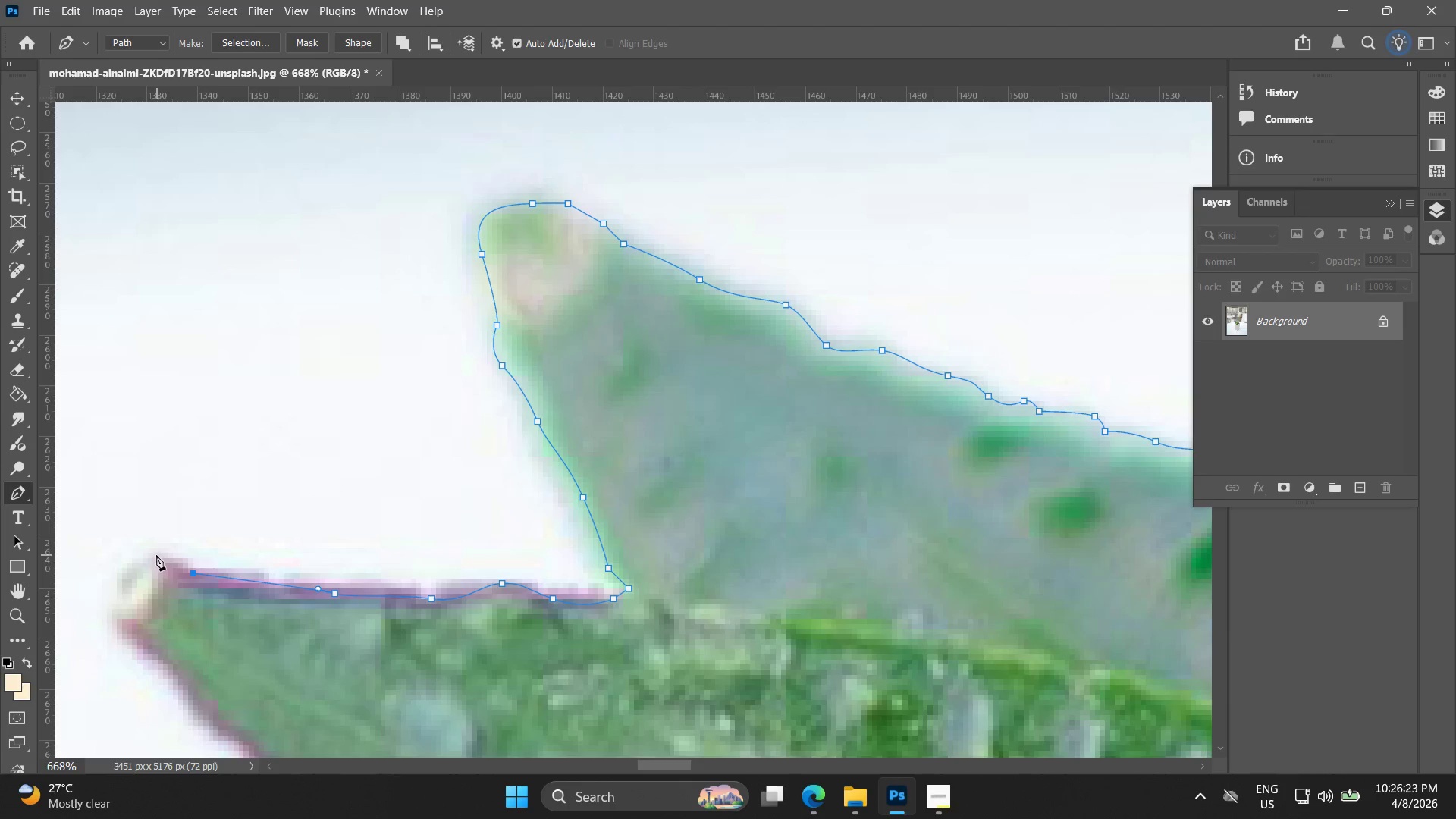 
hold_key(key=Space, duration=0.42)
 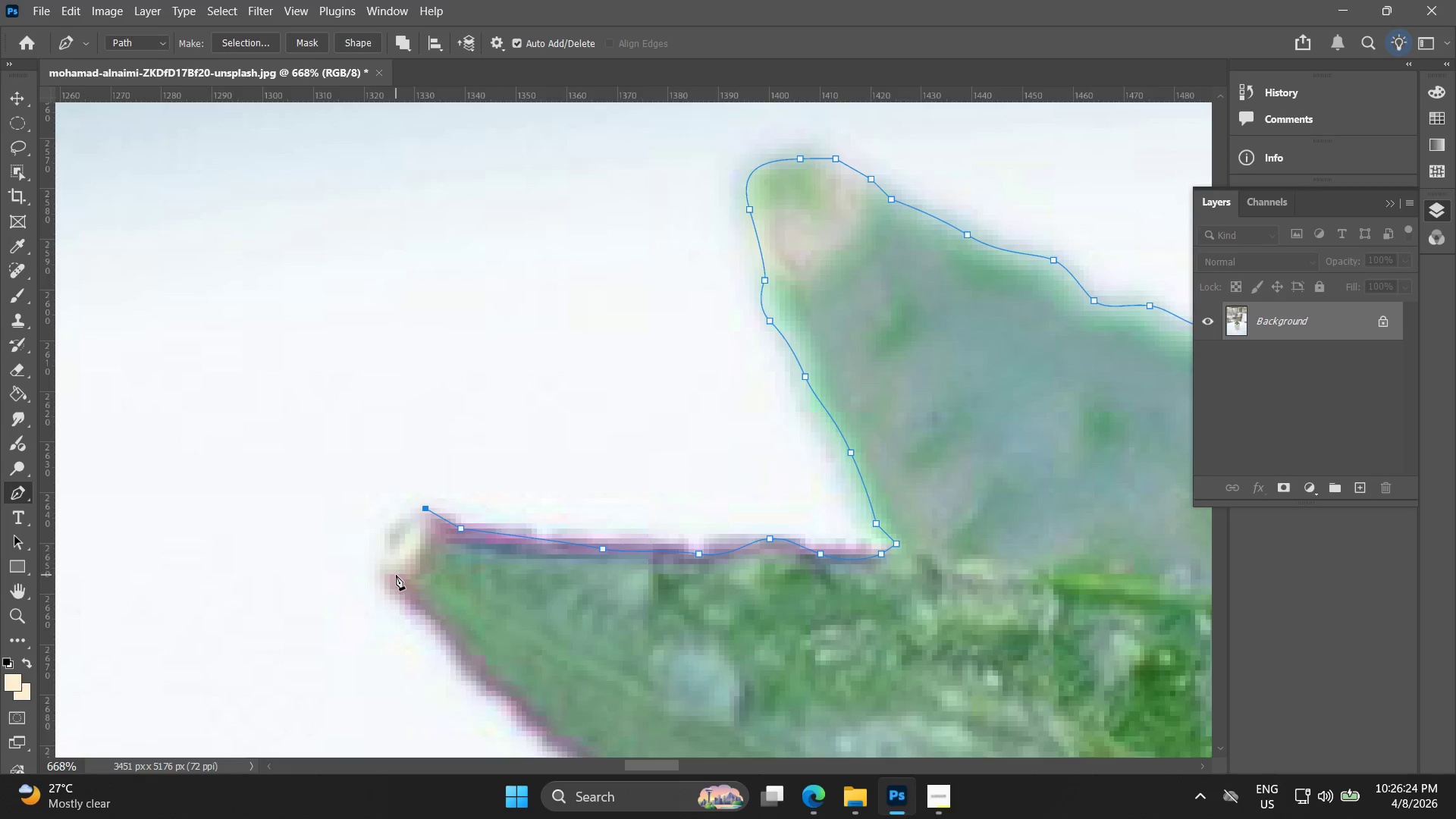 
left_click_drag(start_coordinate=[151, 561], to_coordinate=[414, 517])
 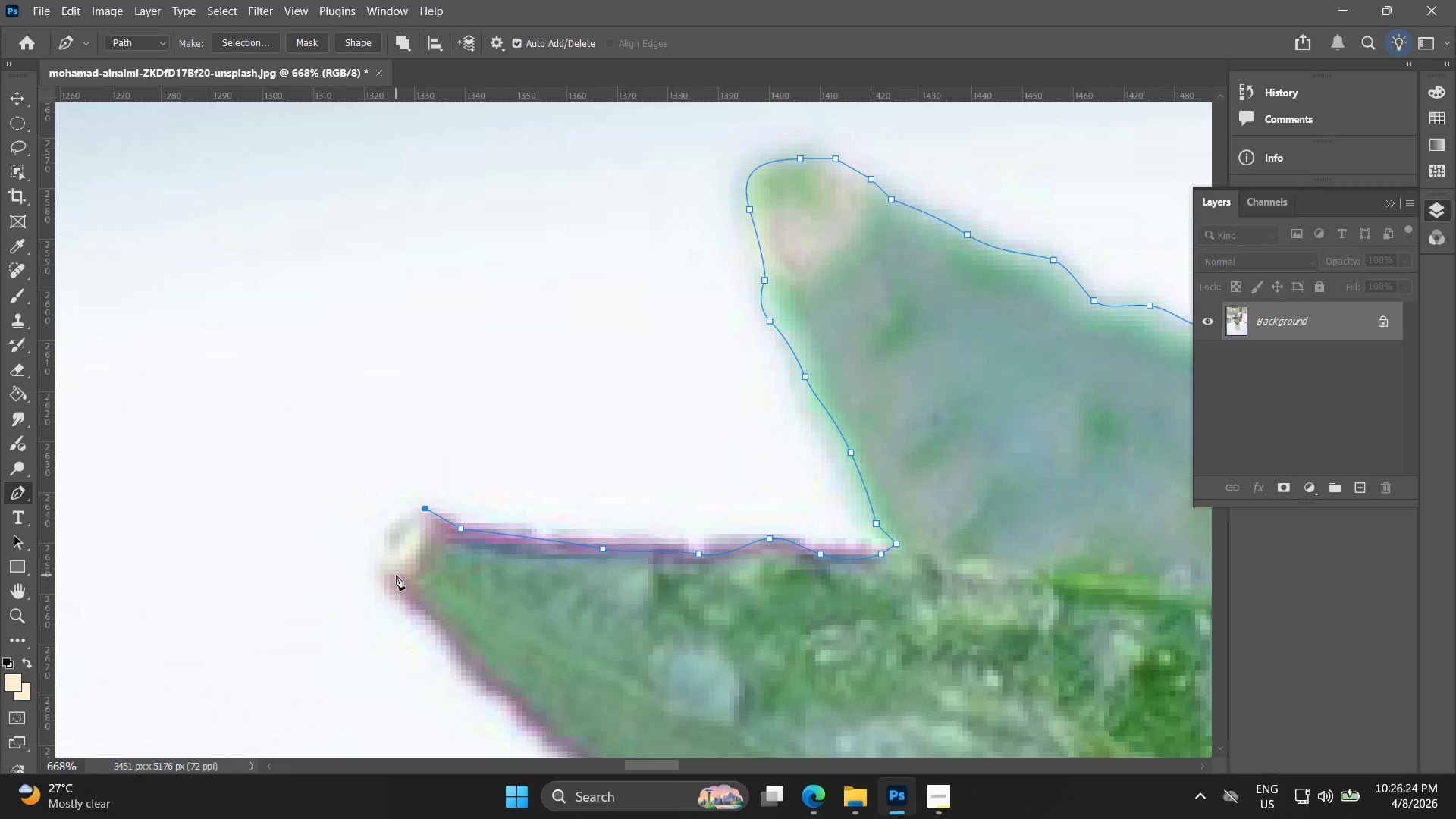 
left_click_drag(start_coordinate=[396, 575], to_coordinate=[435, 632])
 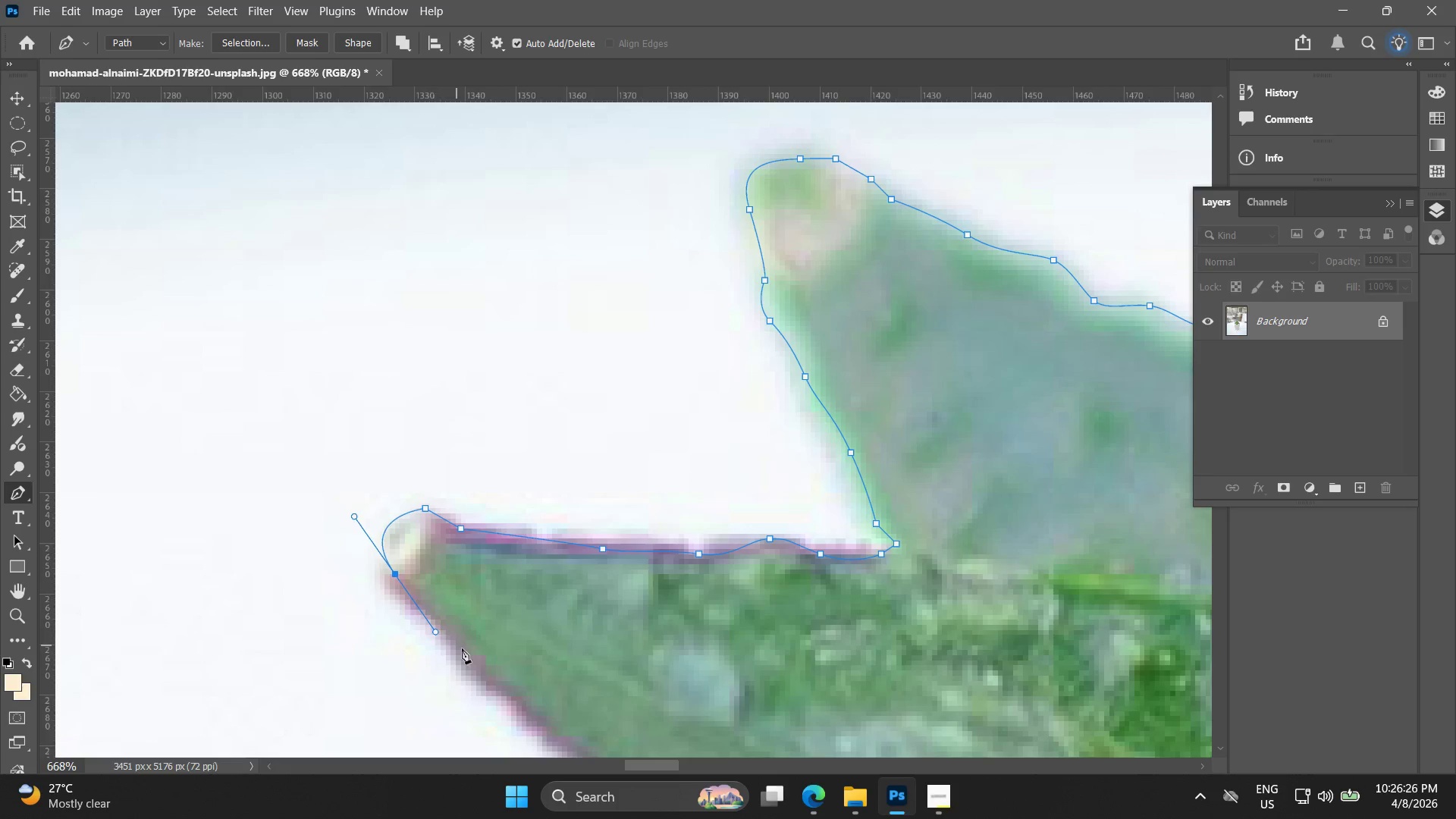 
hold_key(key=Space, duration=0.48)
 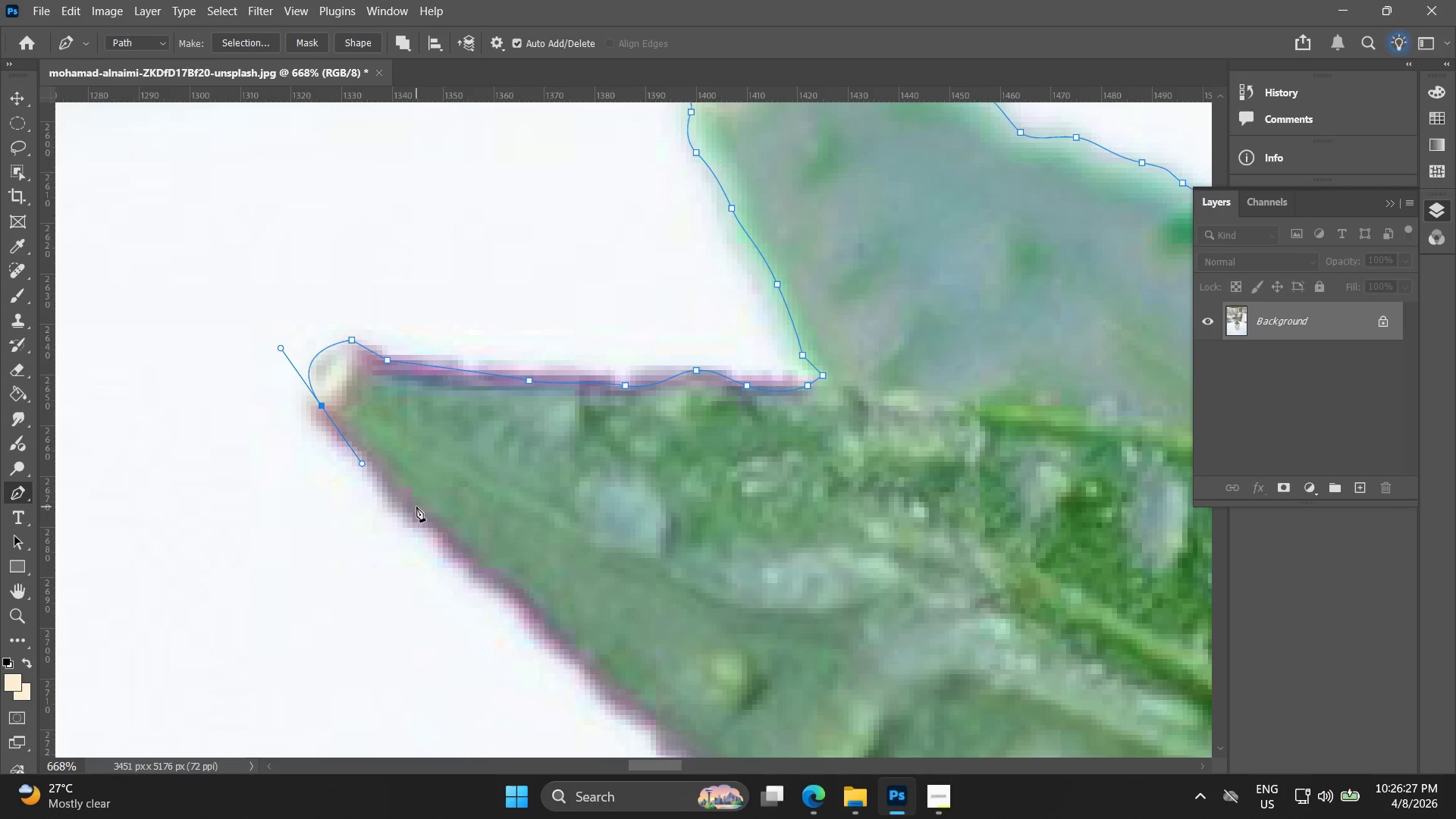 
left_click_drag(start_coordinate=[469, 626], to_coordinate=[393, 469])
 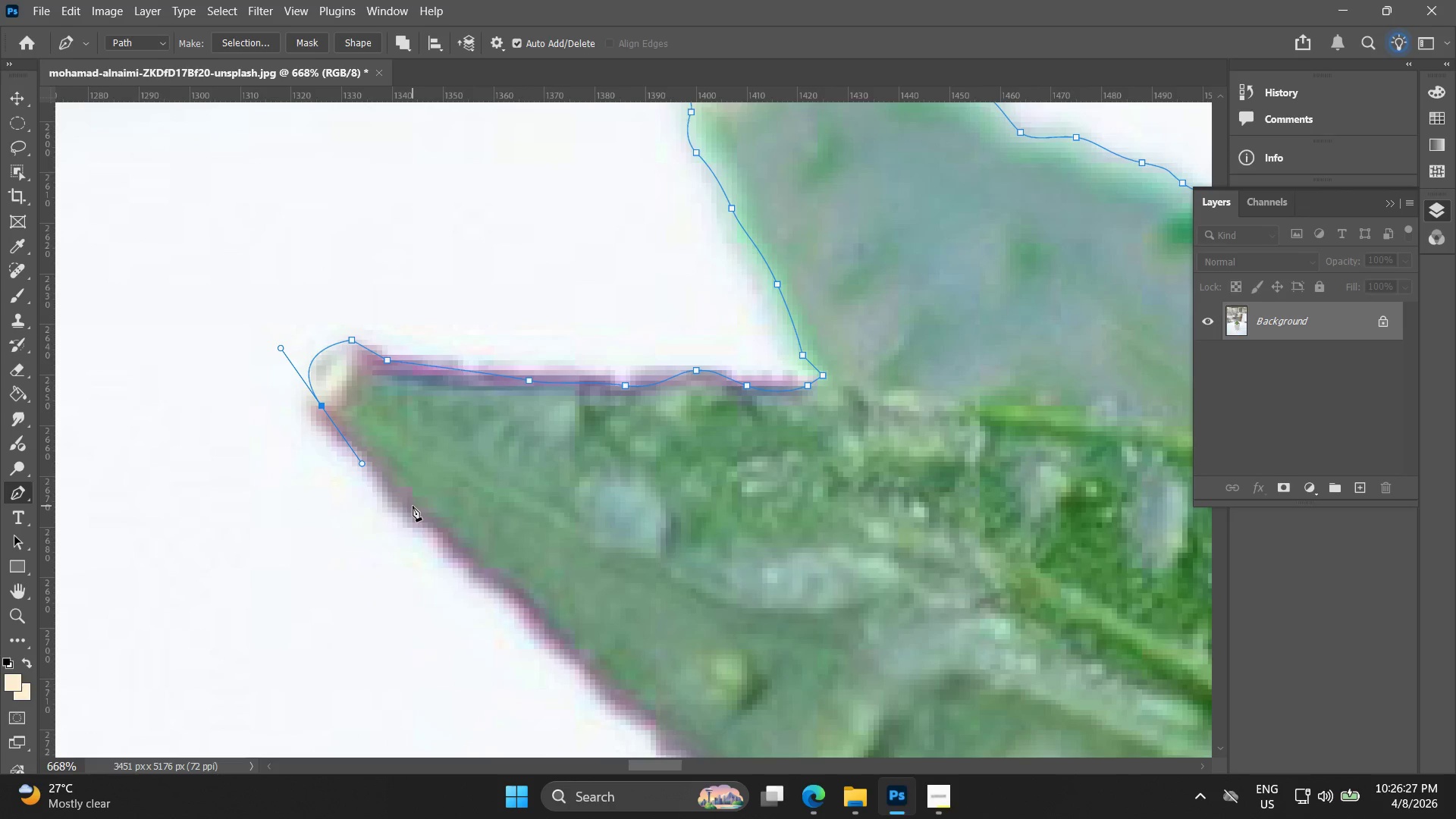 
left_click_drag(start_coordinate=[413, 513], to_coordinate=[432, 527])
 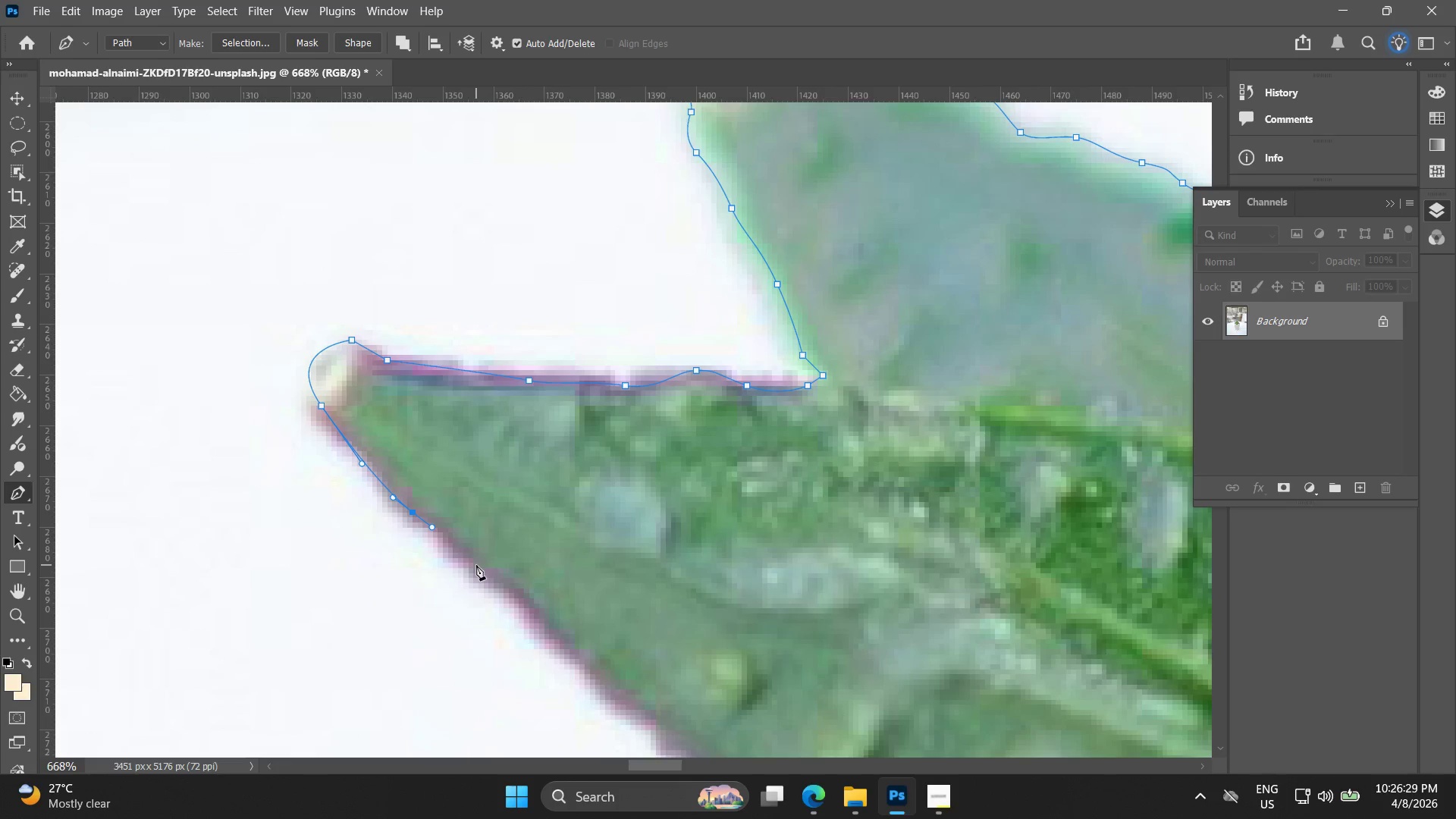 
left_click_drag(start_coordinate=[478, 565], to_coordinate=[512, 591])
 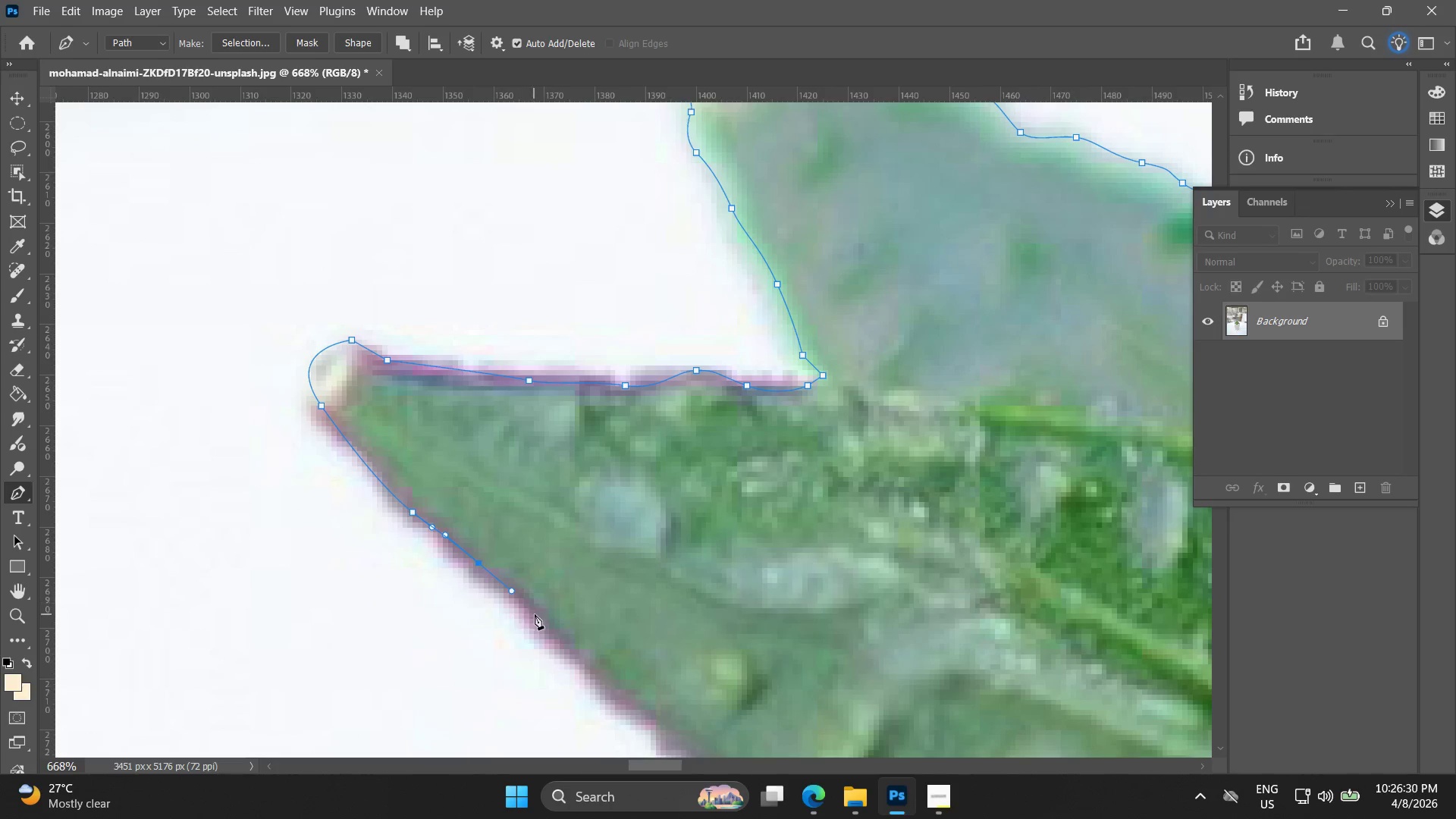 
left_click_drag(start_coordinate=[537, 614], to_coordinate=[551, 627])
 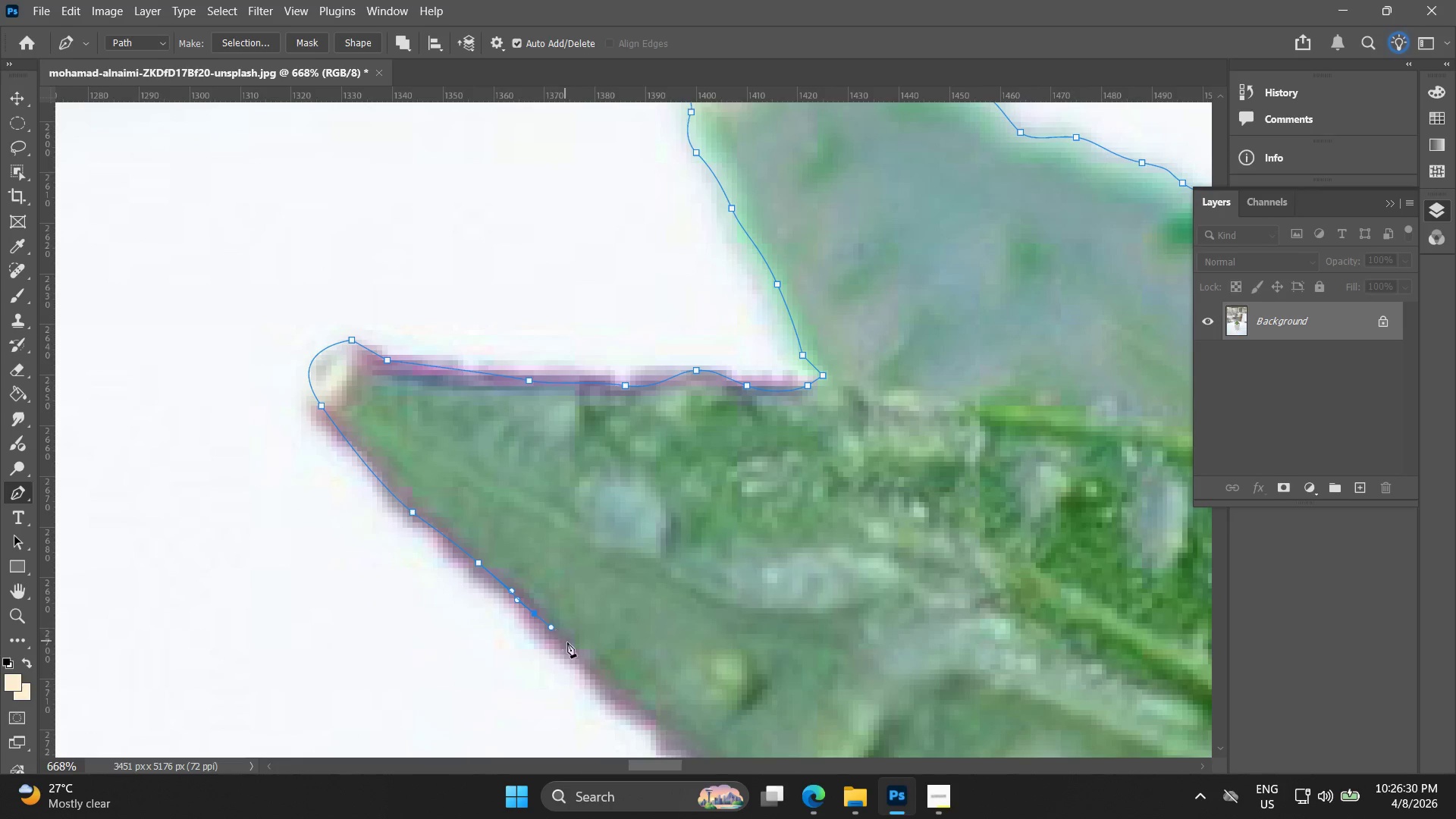 
left_click_drag(start_coordinate=[568, 645], to_coordinate=[572, 648])
 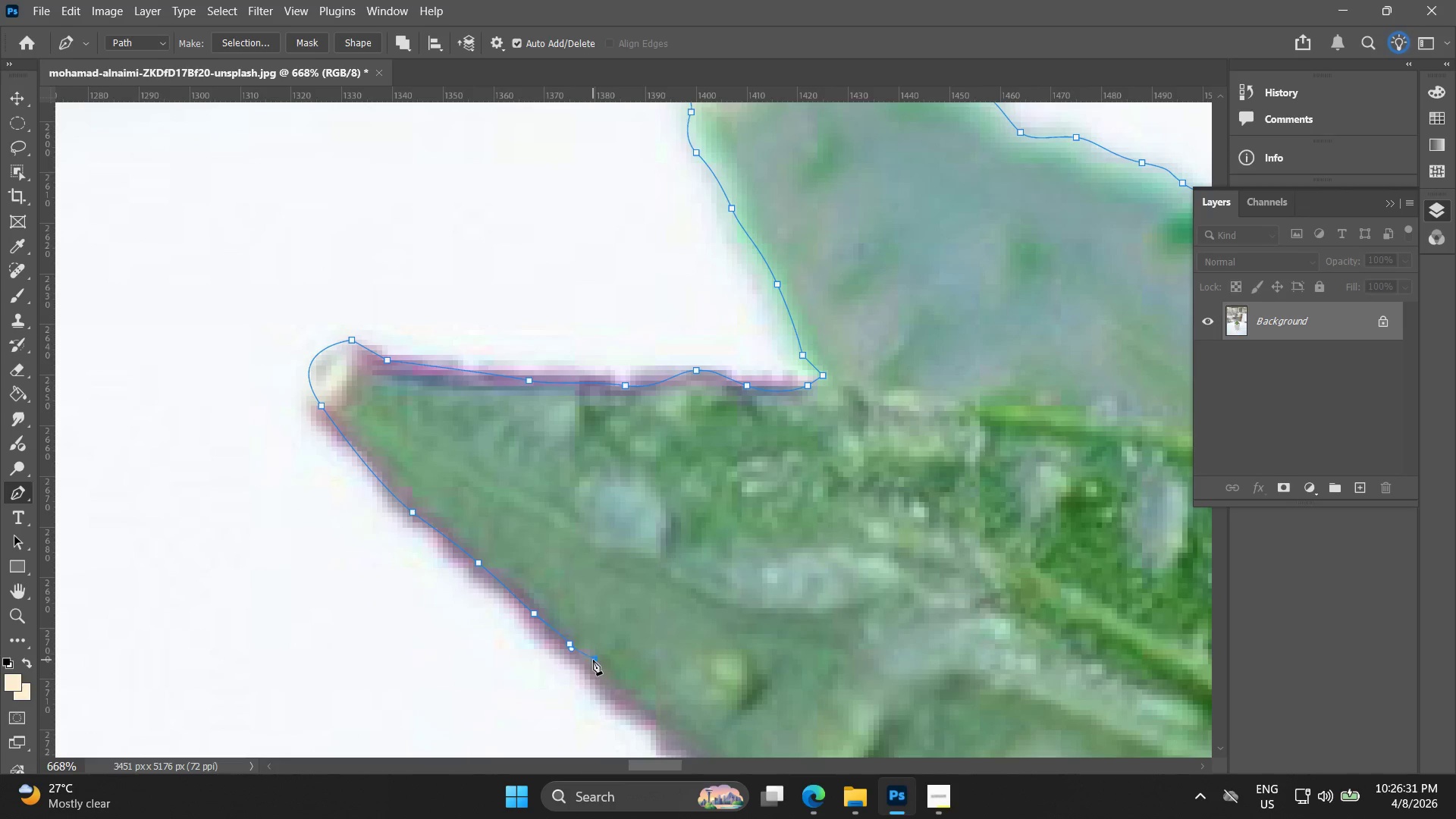 
hold_key(key=Space, duration=0.5)
 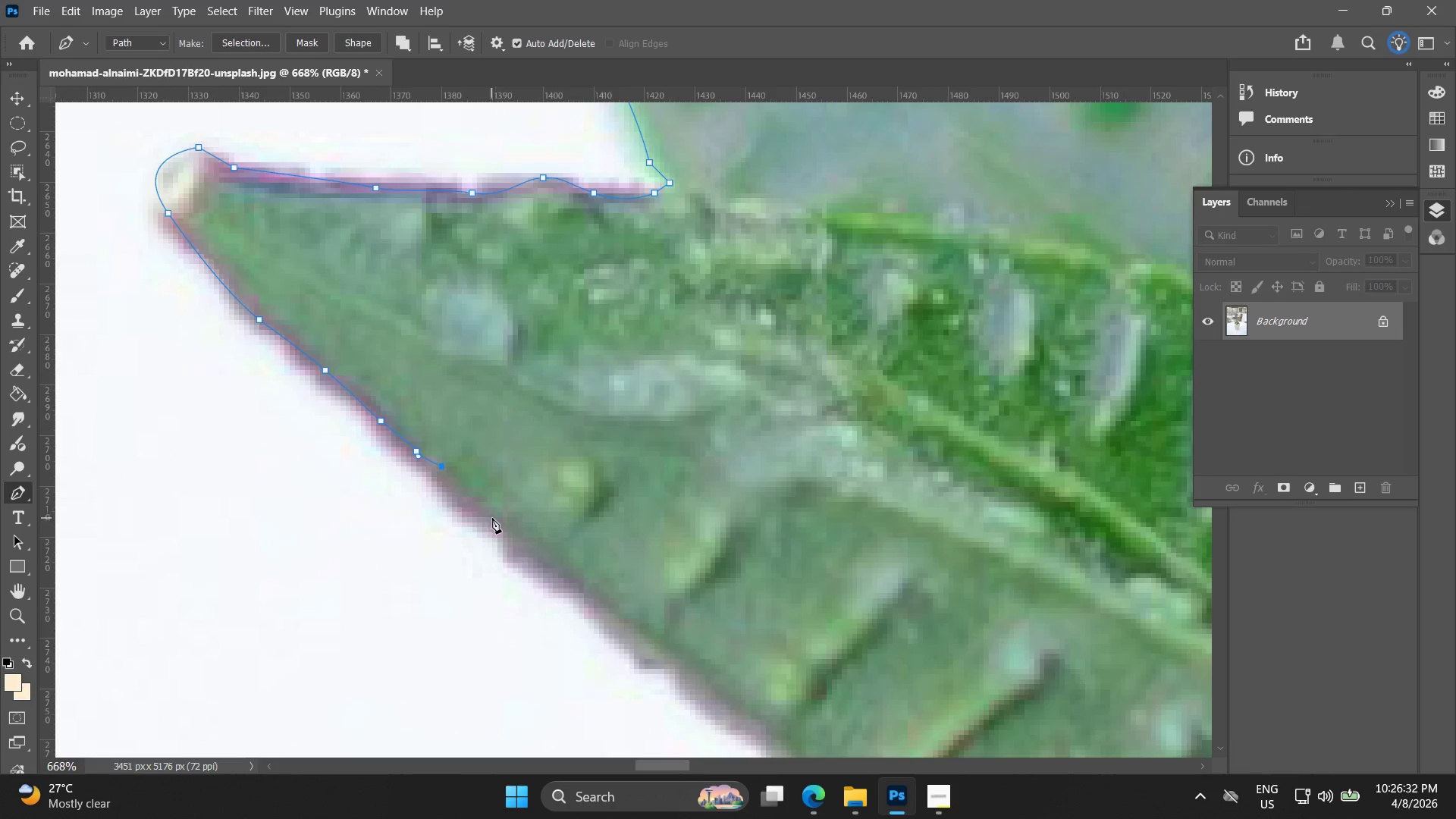 
left_click_drag(start_coordinate=[577, 639], to_coordinate=[424, 446])
 